 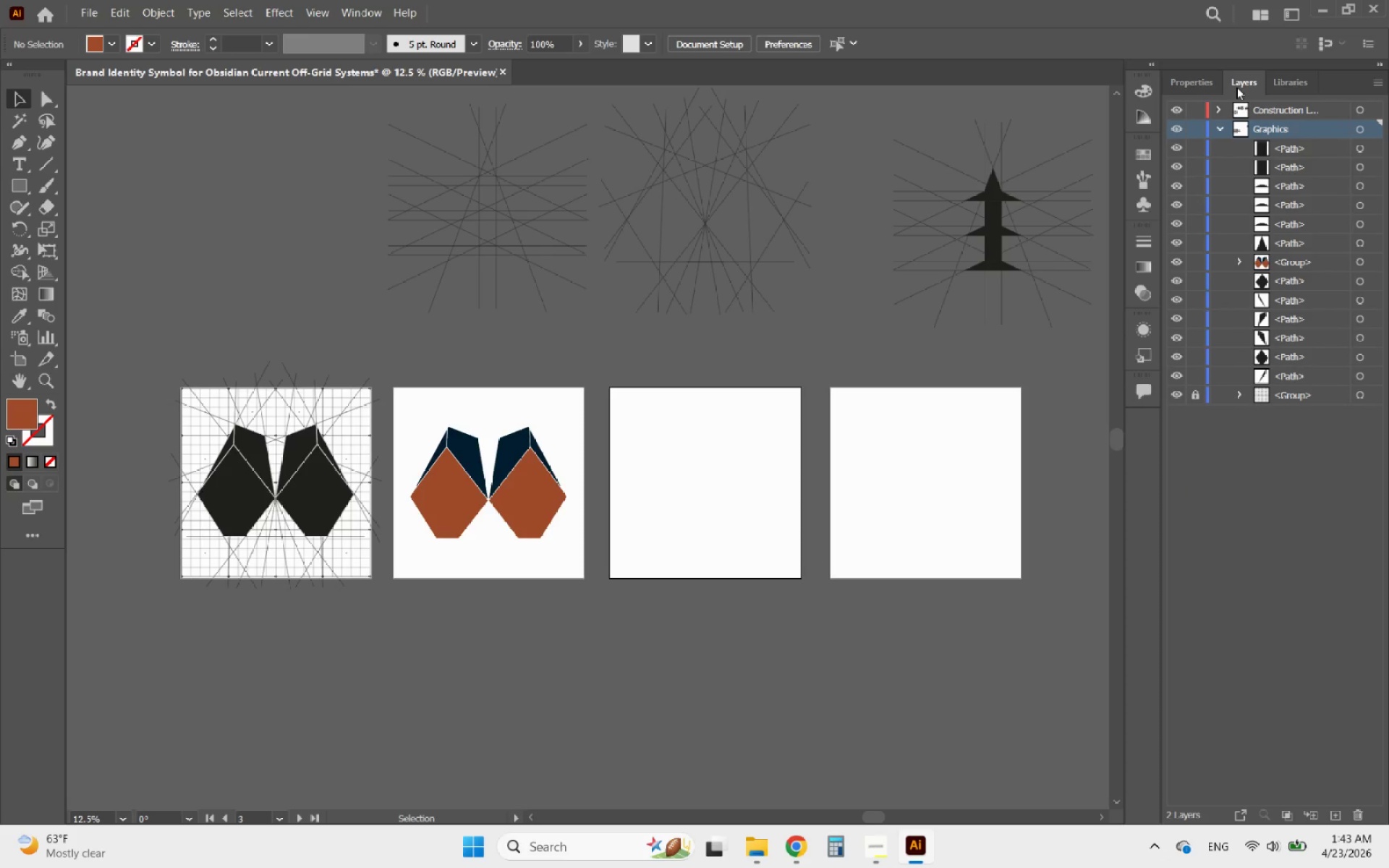 
left_click([1199, 396])
 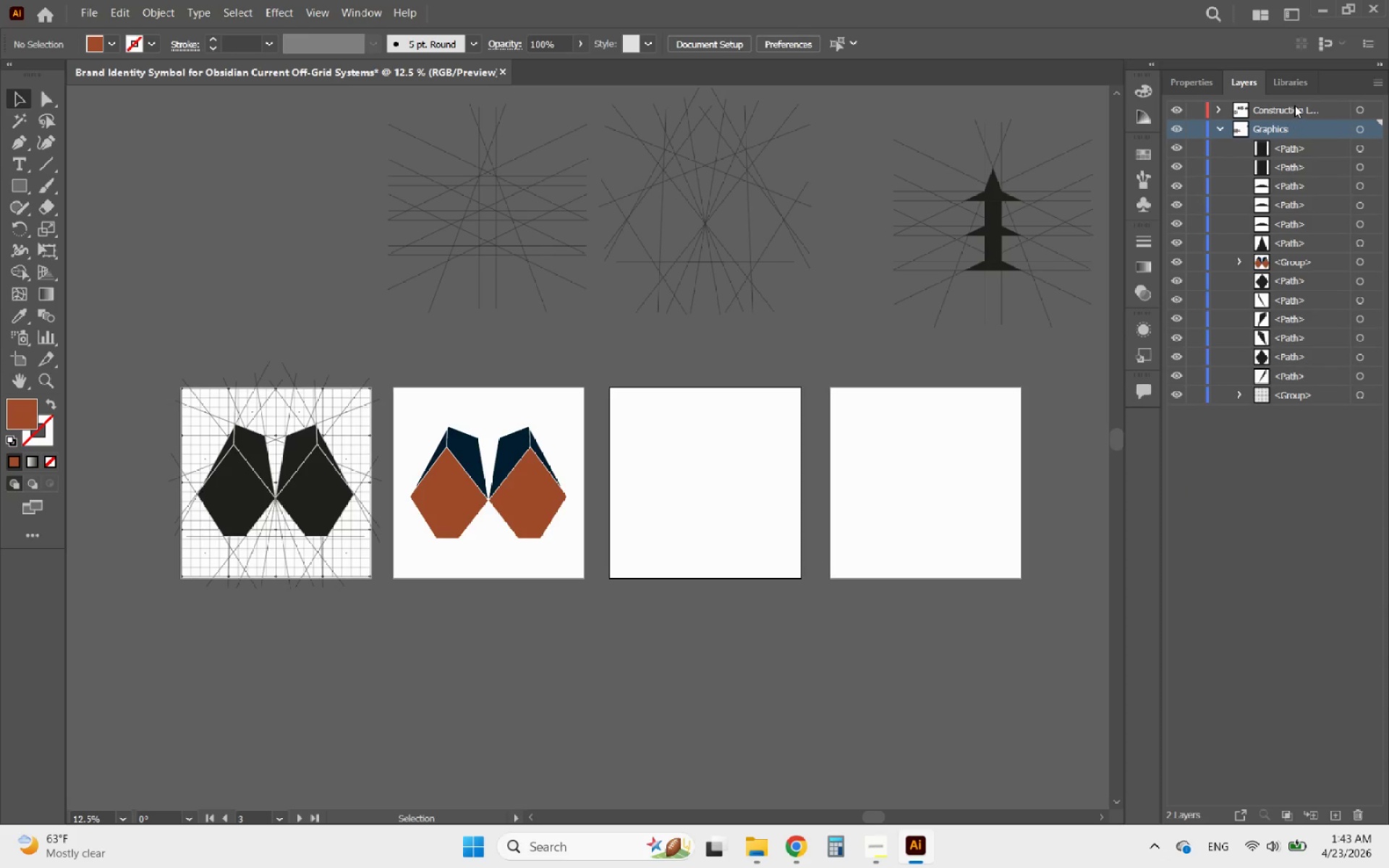 
left_click_drag(start_coordinate=[1294, 105], to_coordinate=[1300, 410])
 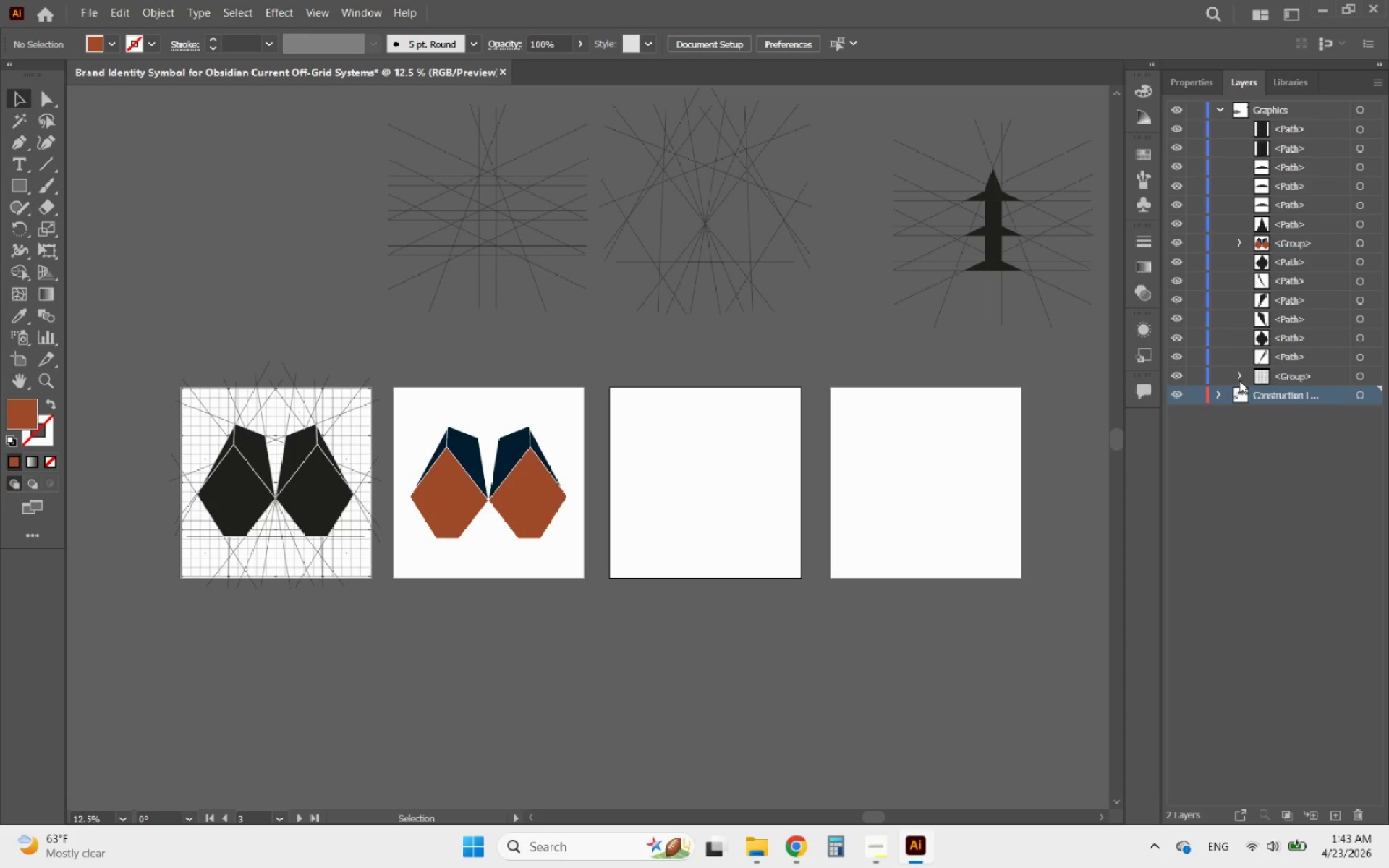 
left_click([1217, 111])
 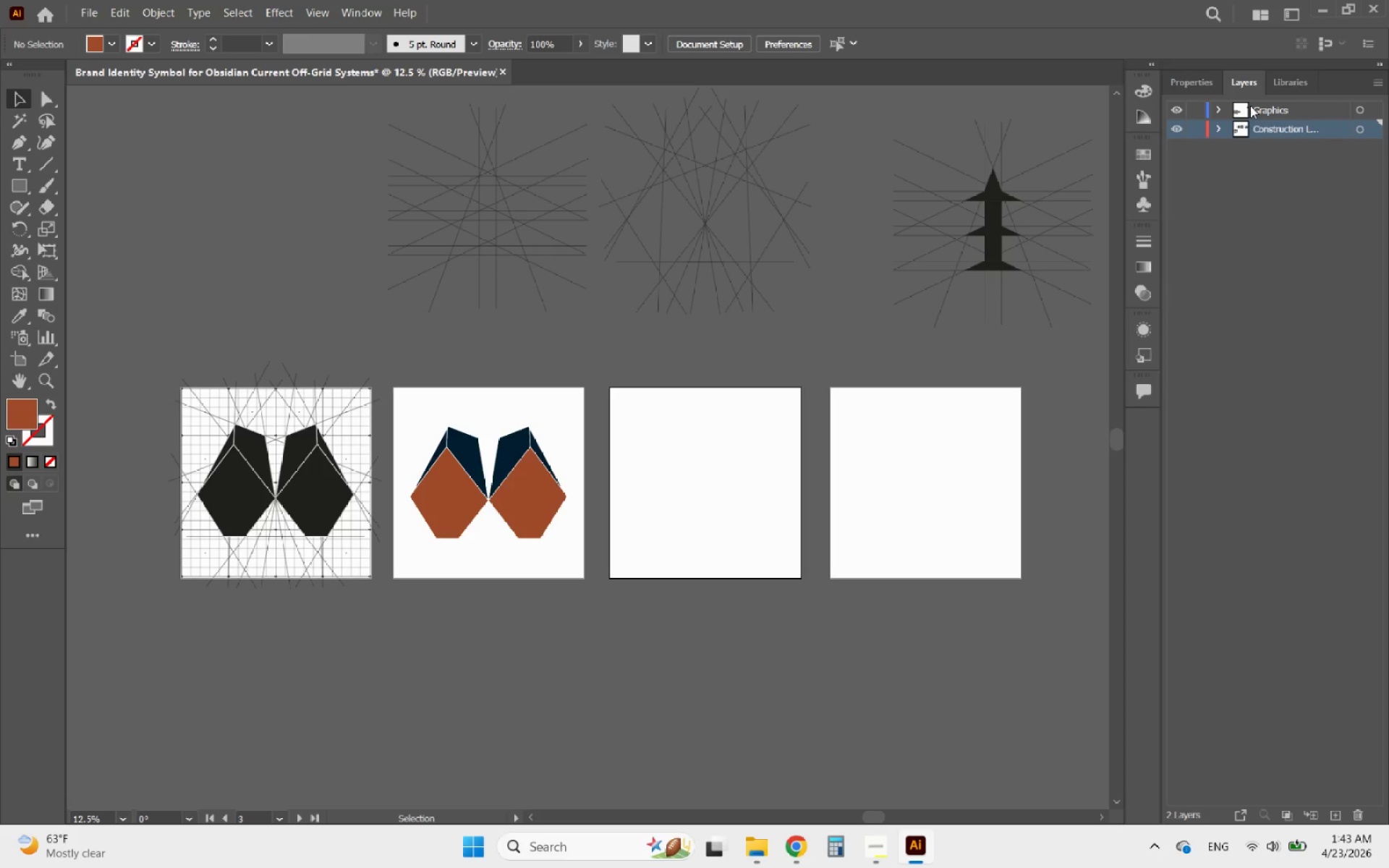 
left_click([1216, 105])
 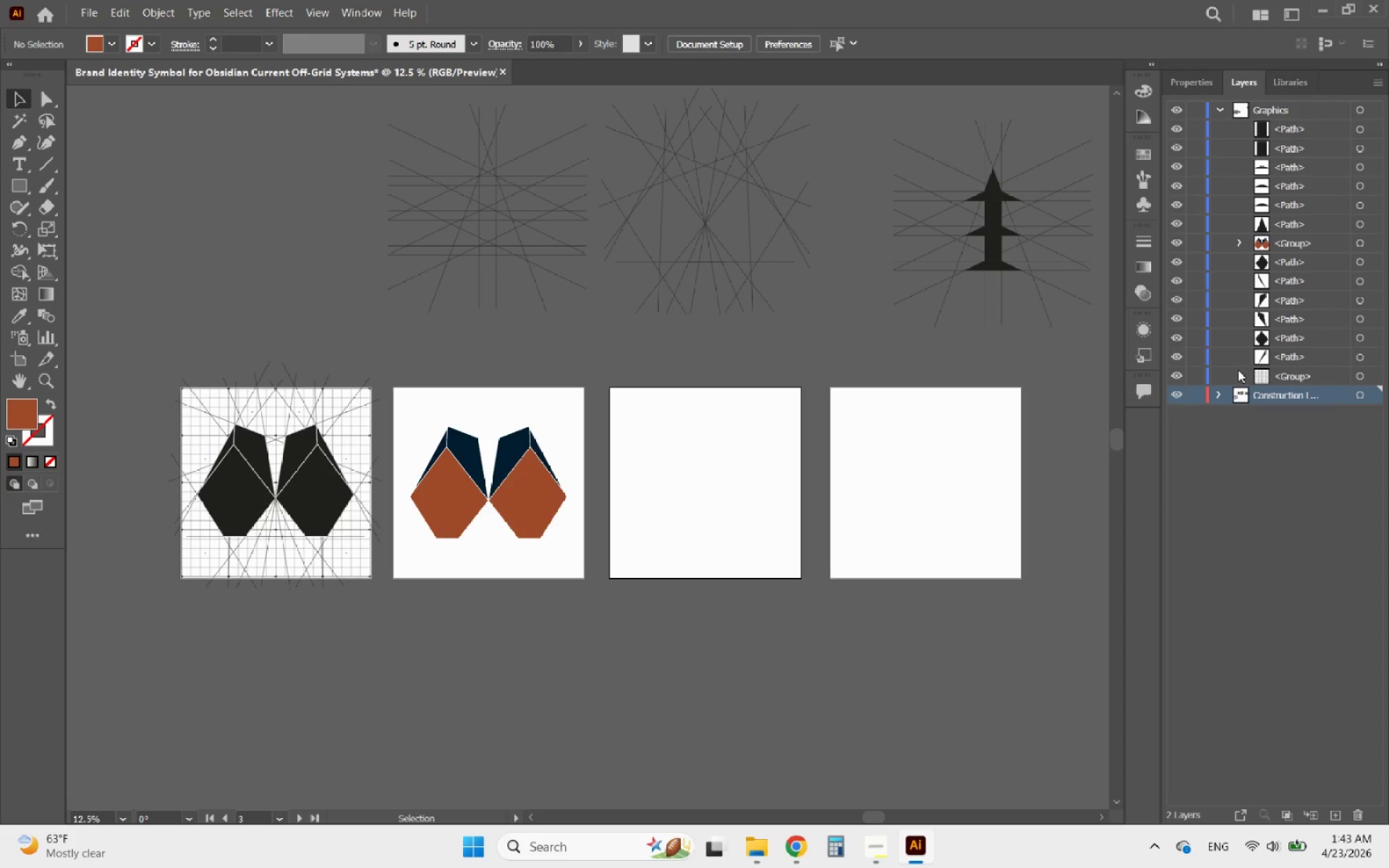 
left_click([1218, 388])
 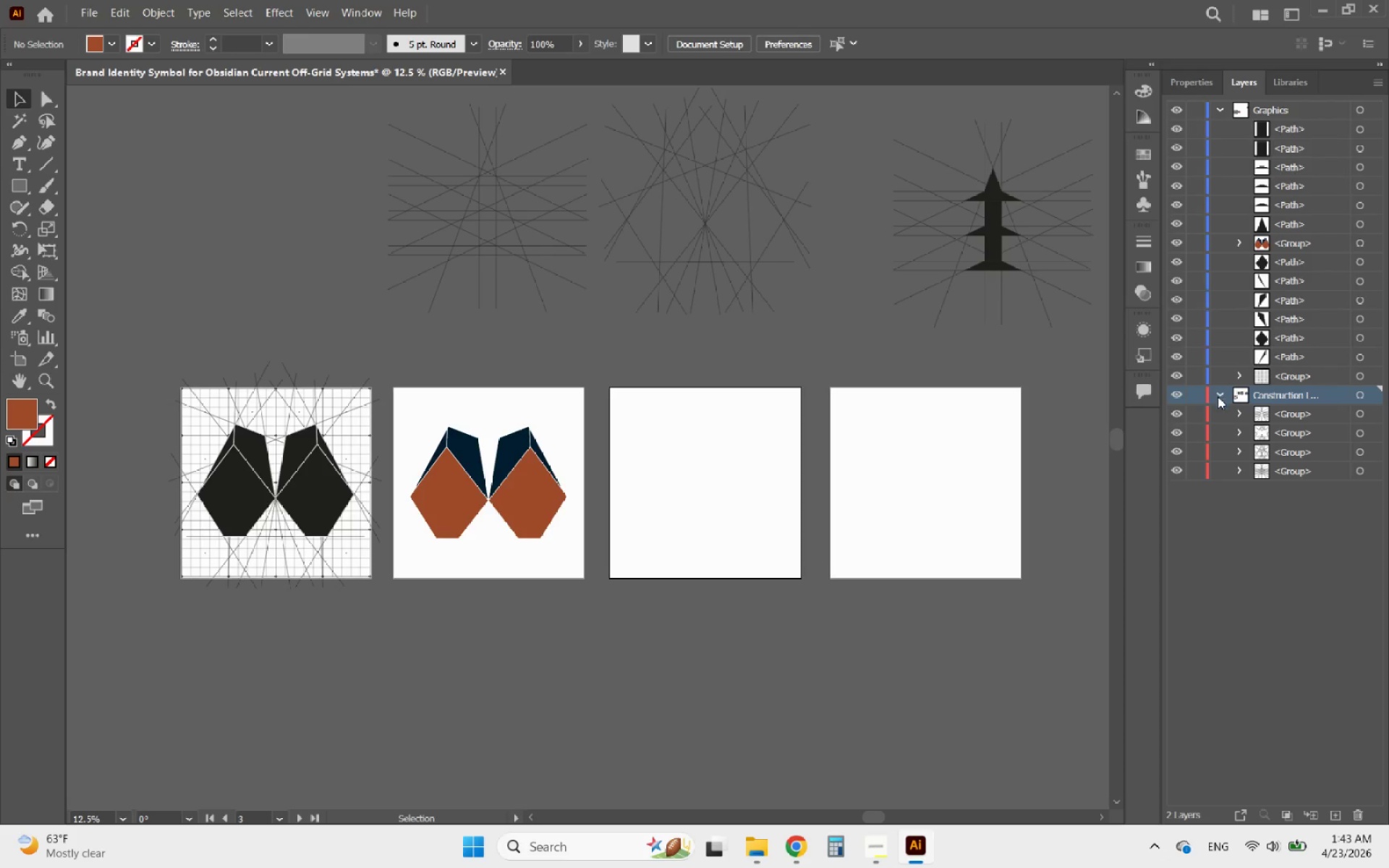 
left_click([1333, 820])
 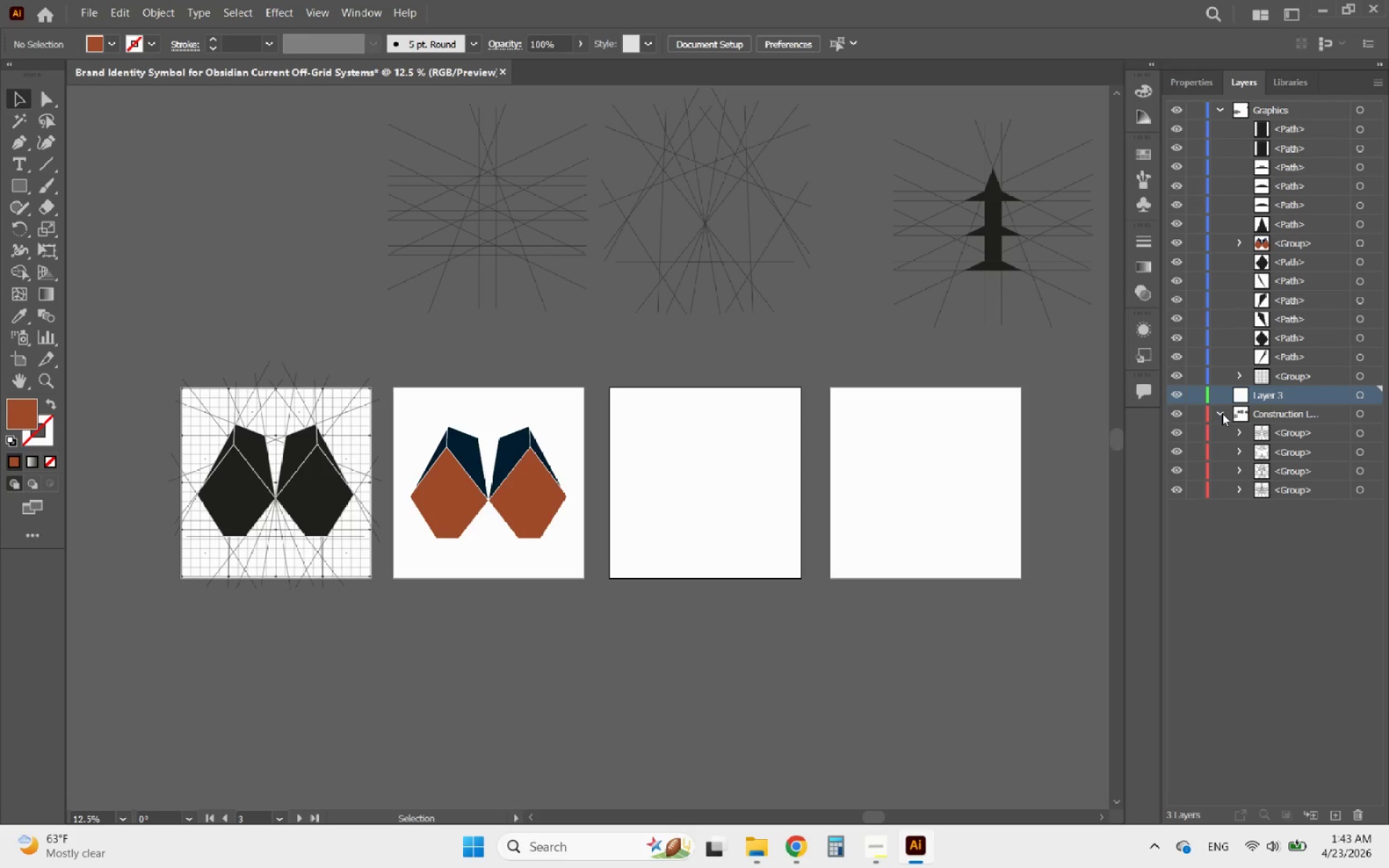 
wait(7.97)
 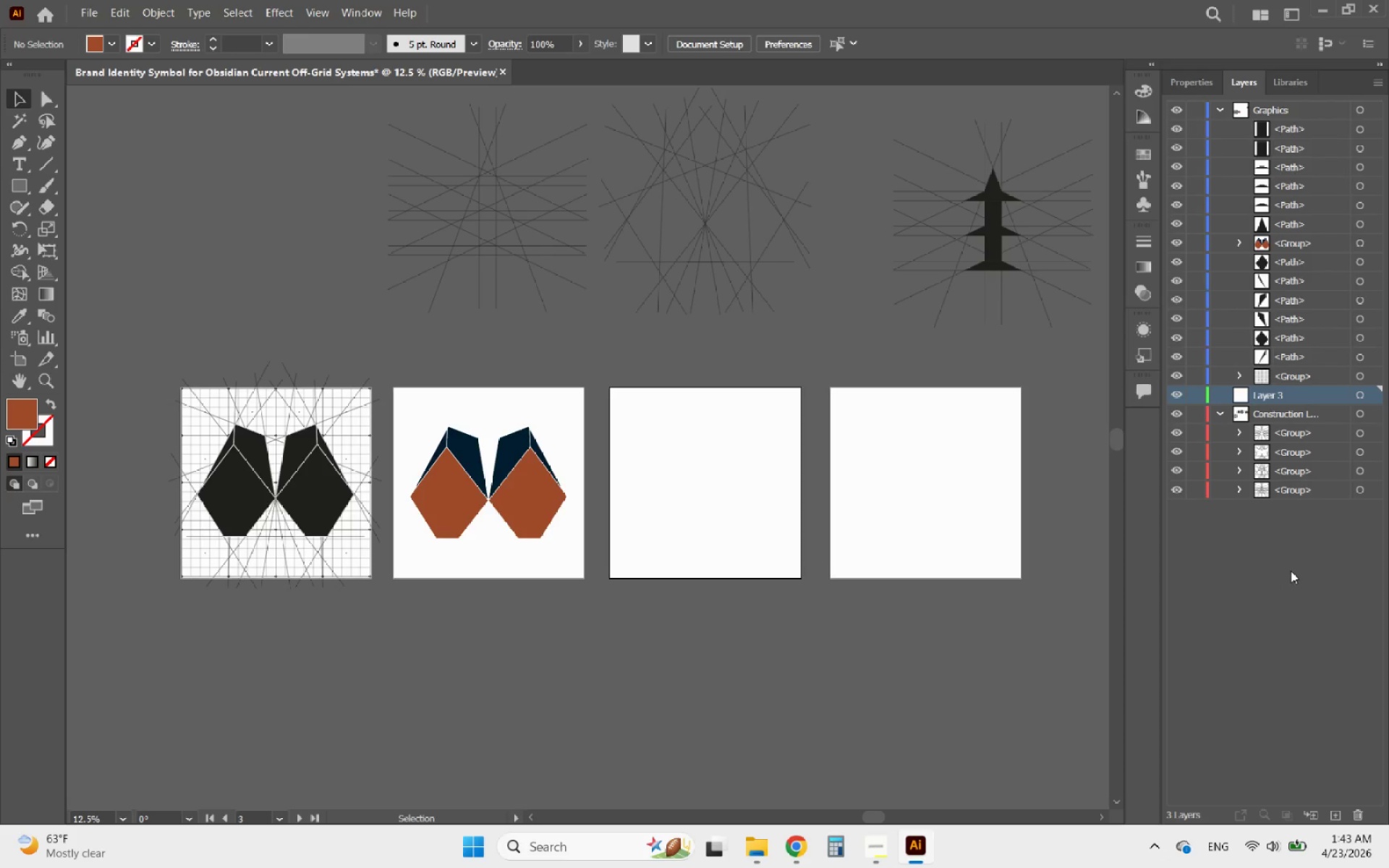 
left_click([1358, 813])
 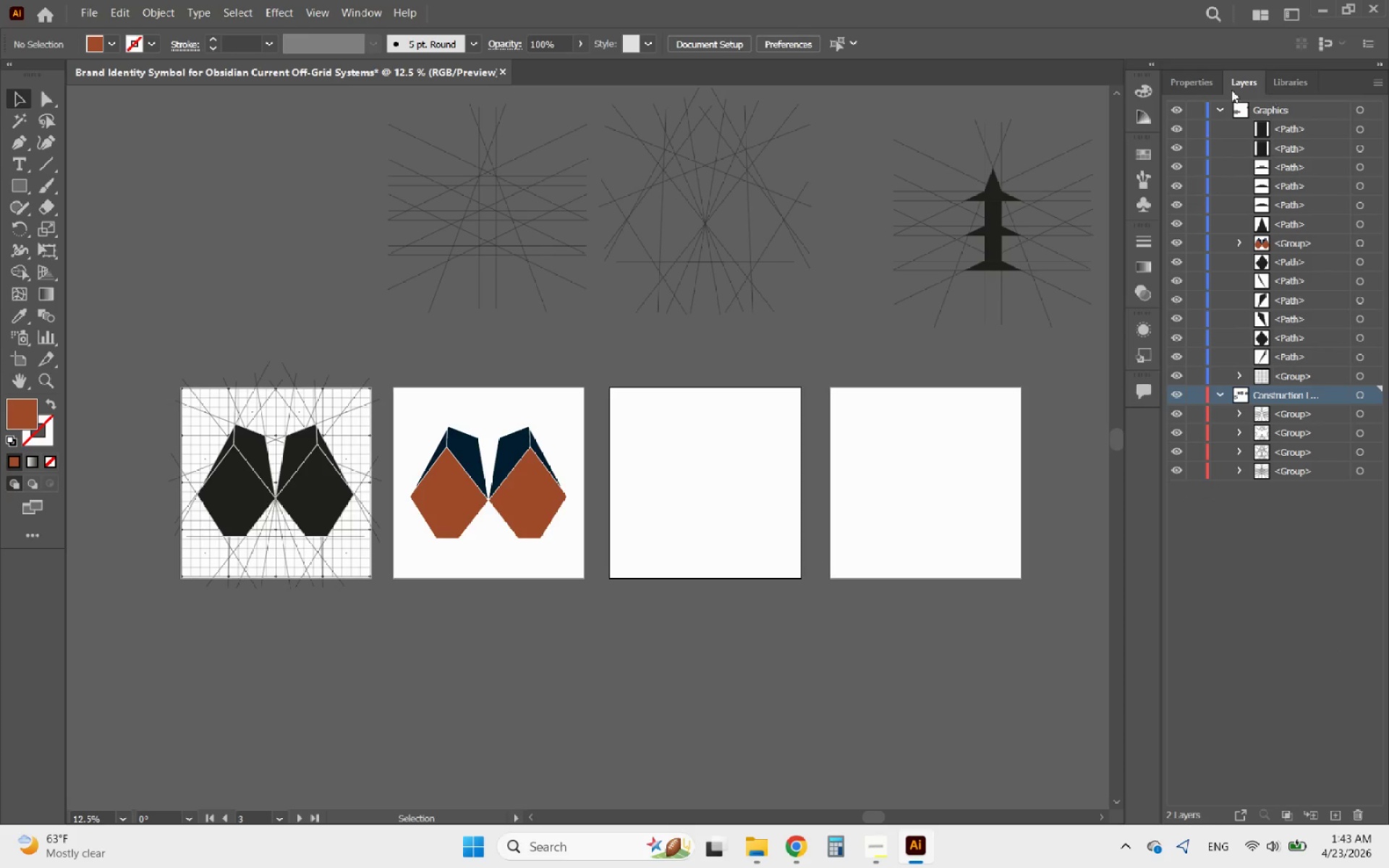 
left_click([1220, 106])
 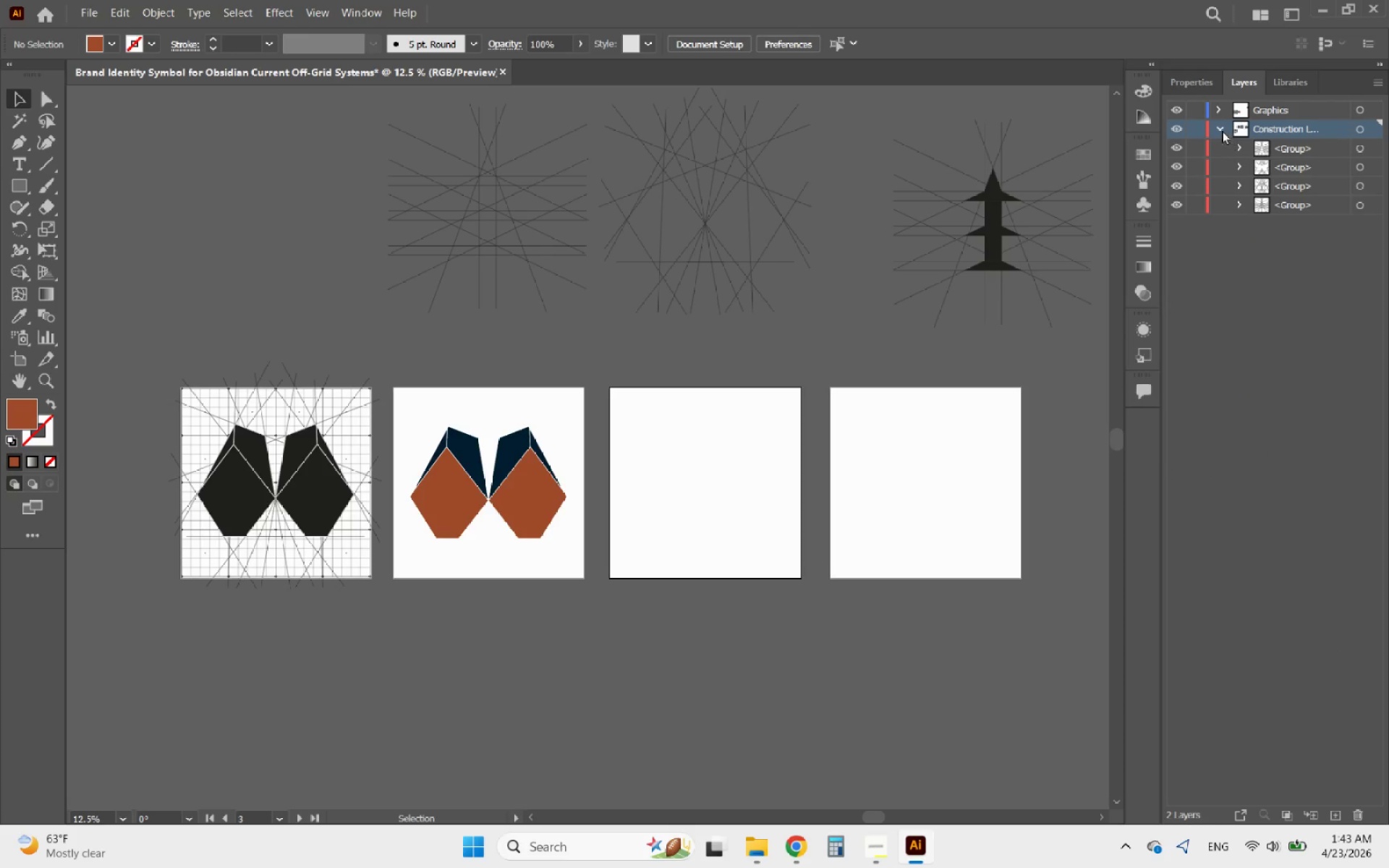 
left_click([1218, 129])
 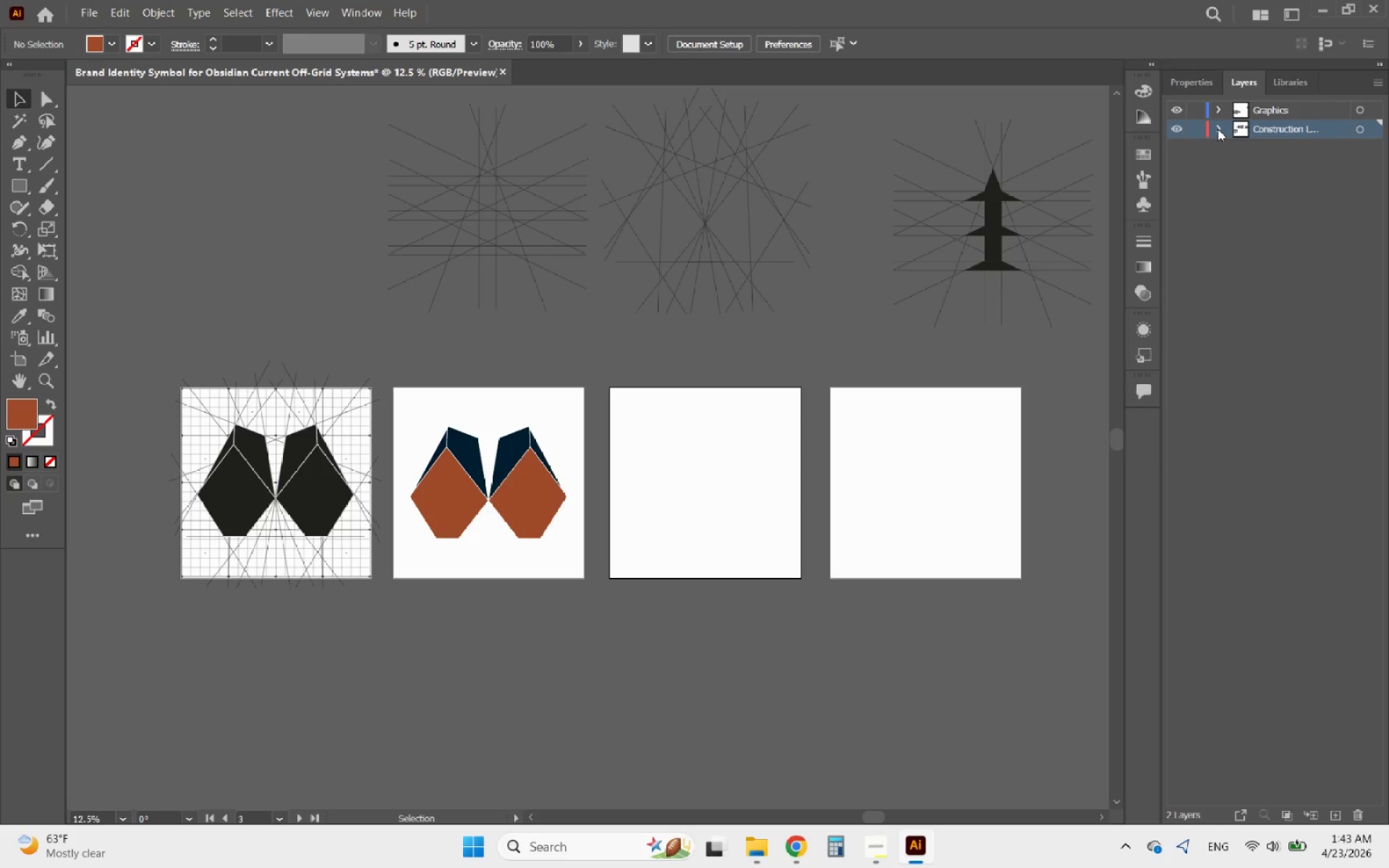 
left_click([1218, 129])
 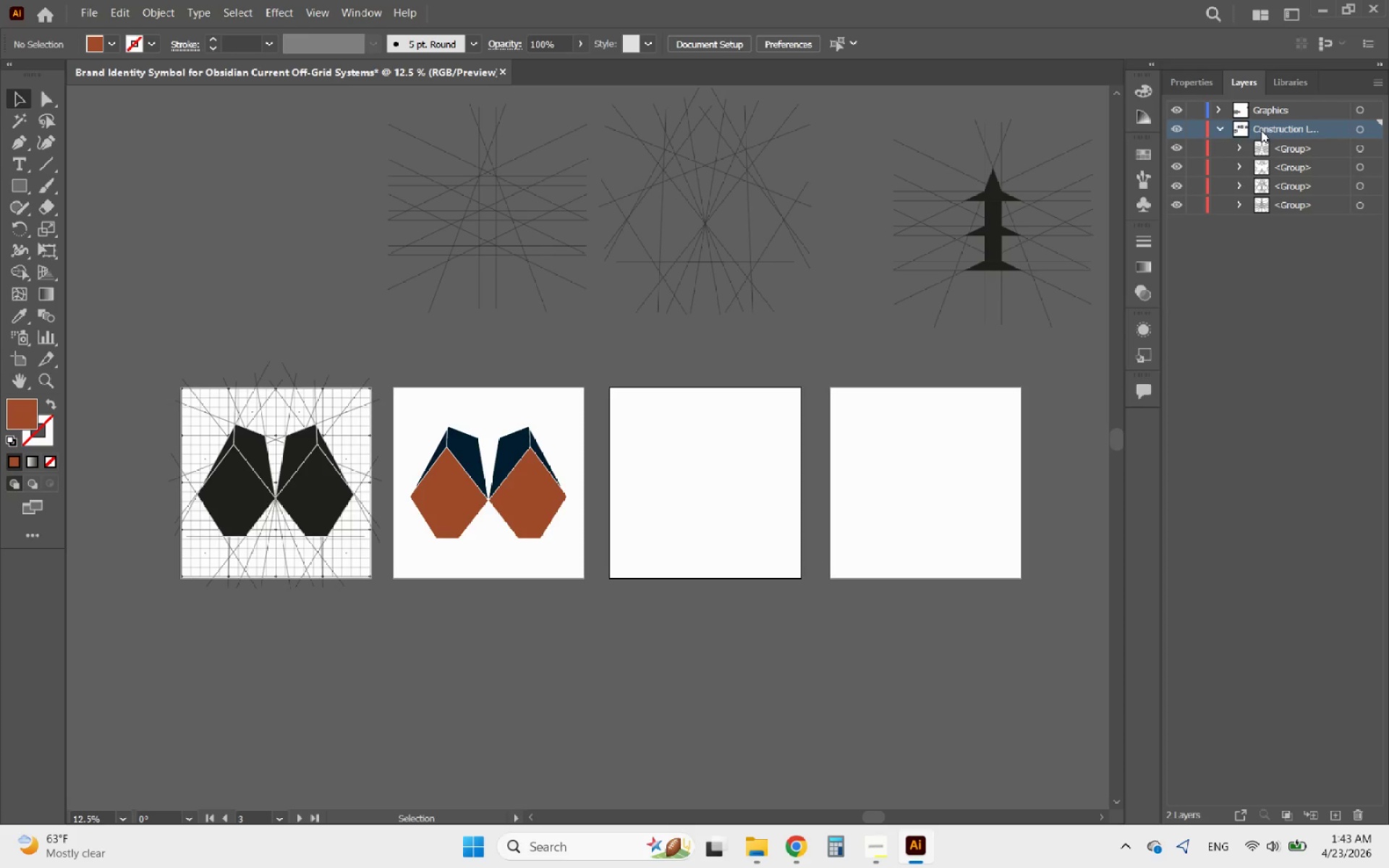 
left_click([1236, 129])
 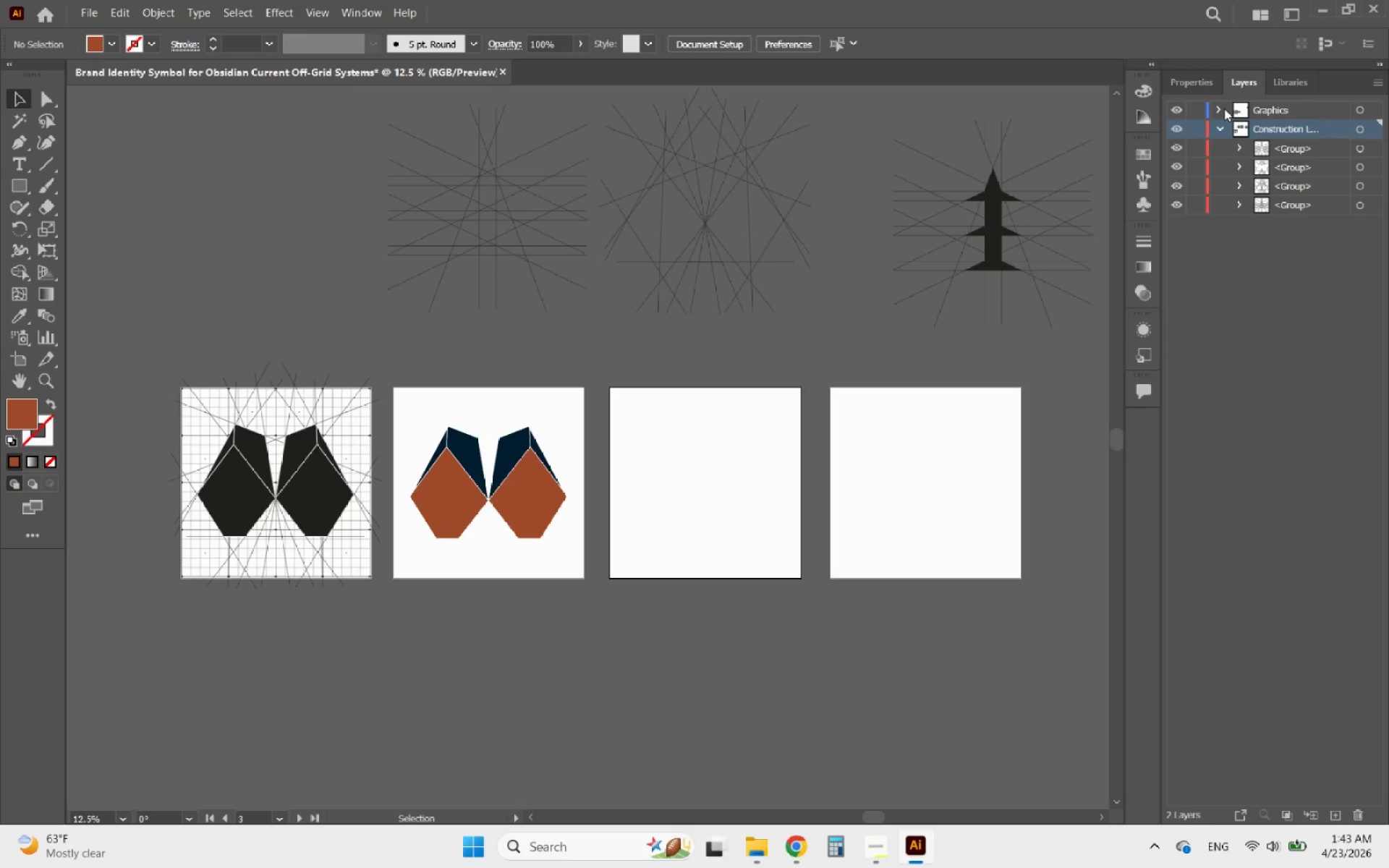 
left_click([1215, 106])
 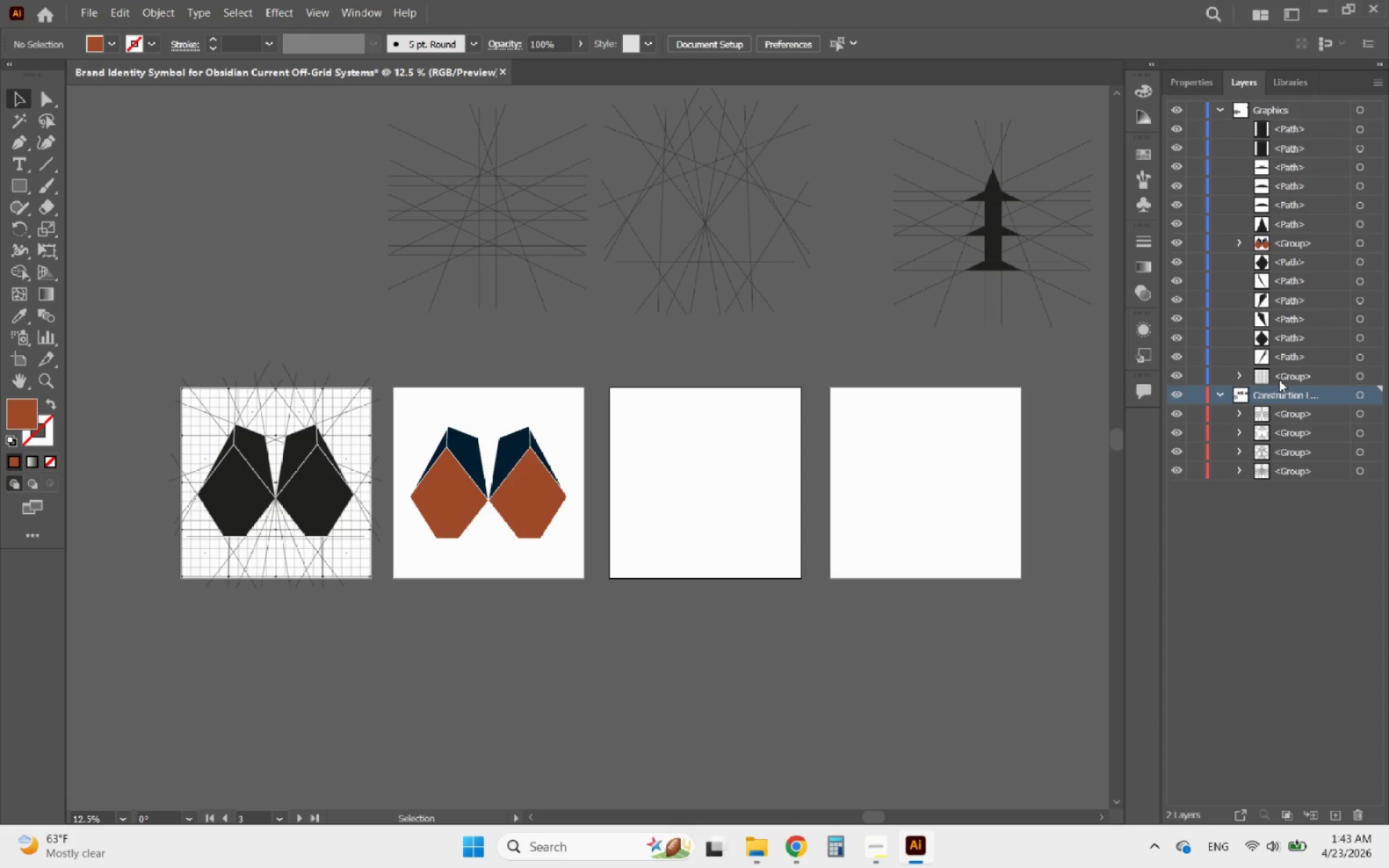 
left_click([1284, 379])
 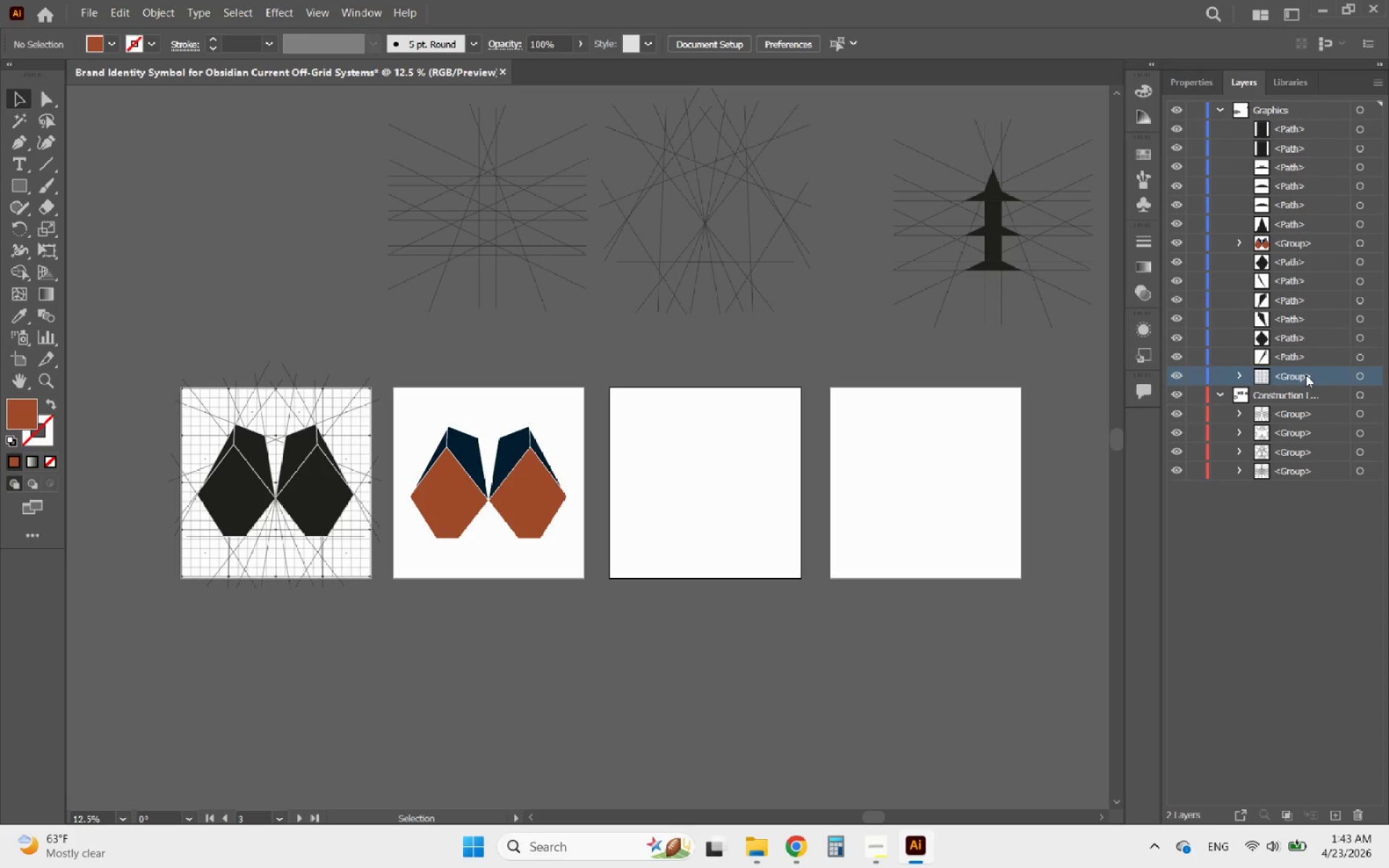 
left_click_drag(start_coordinate=[1306, 375], to_coordinate=[1320, 479])
 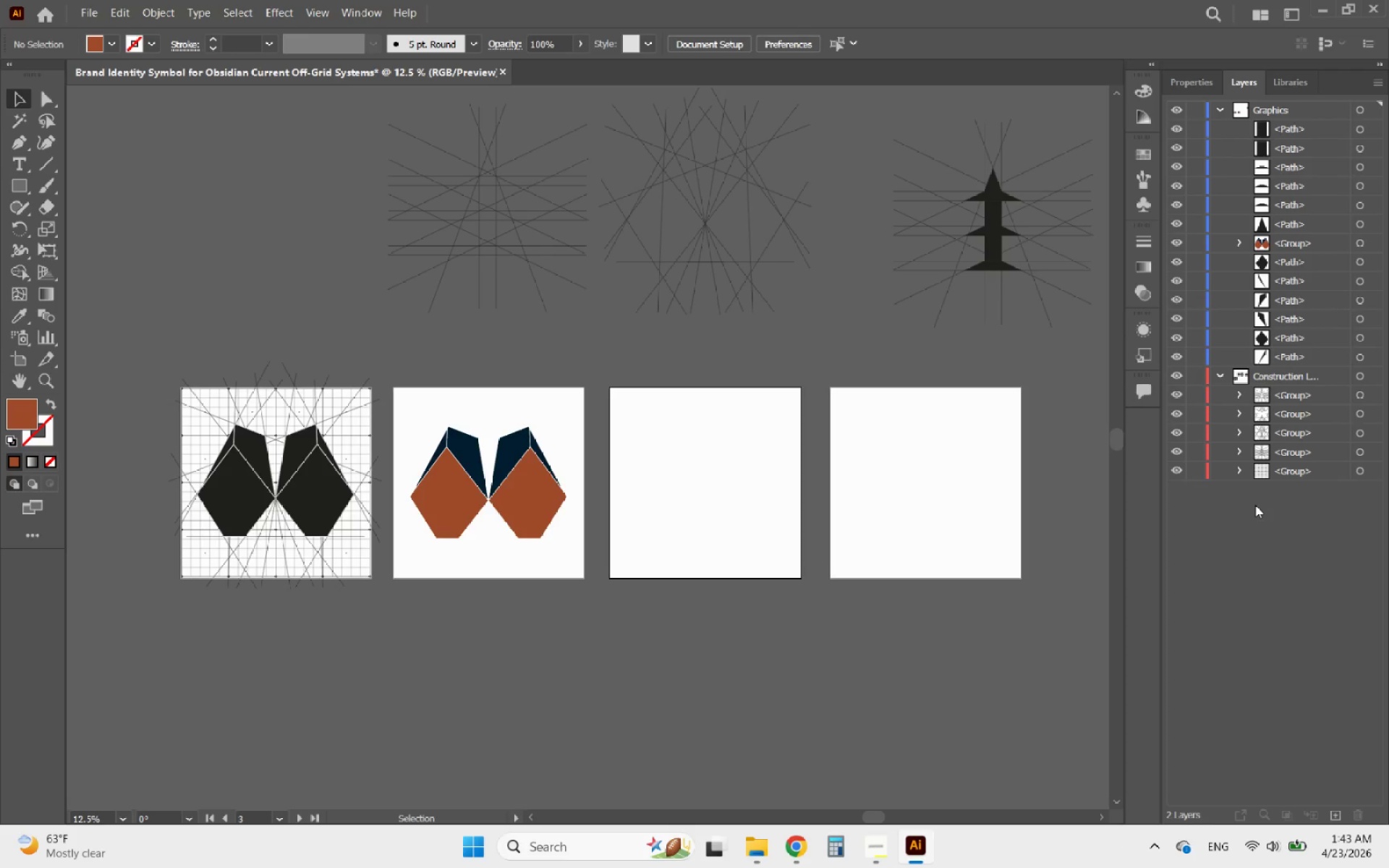 
left_click([1255, 505])
 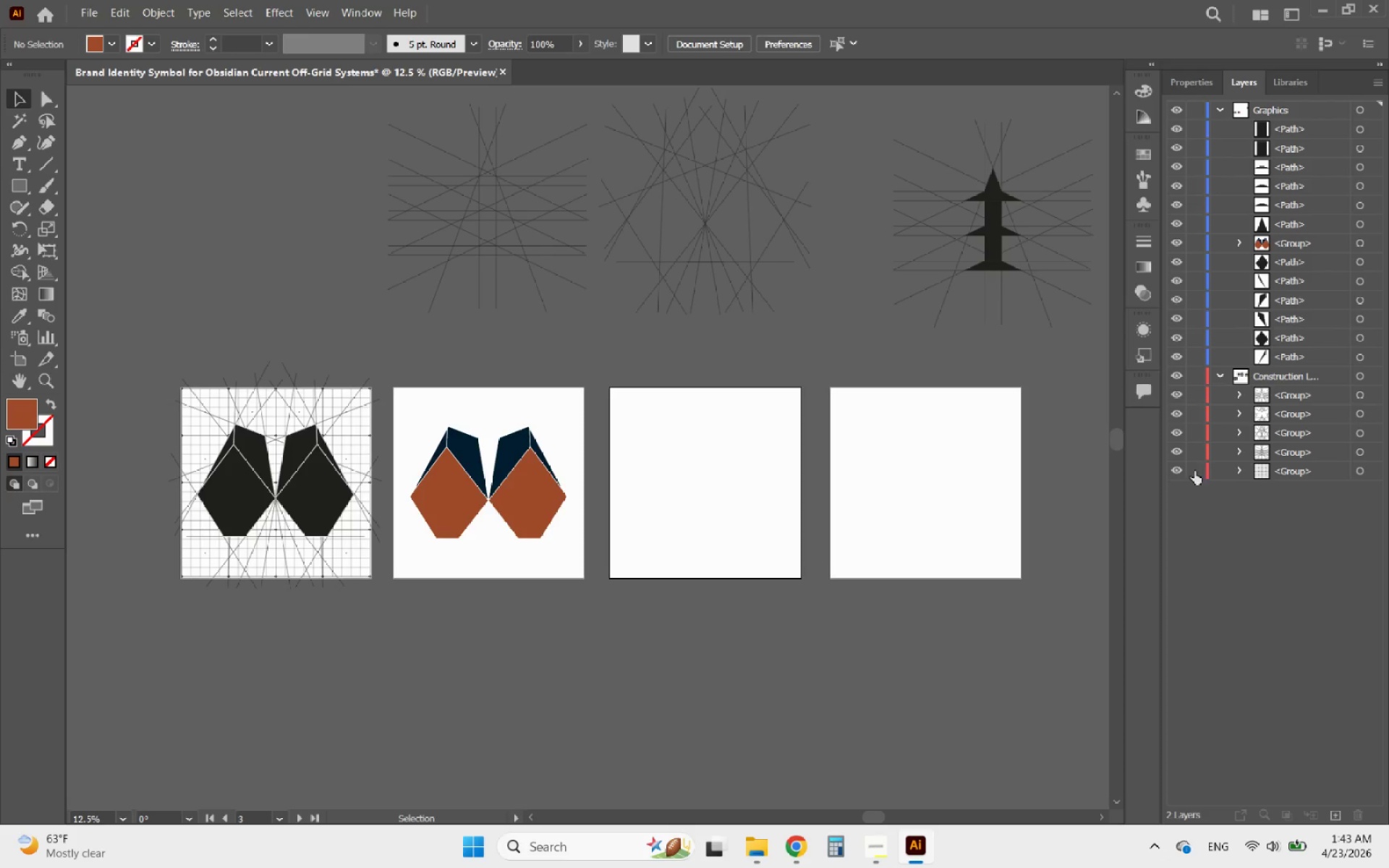 
left_click([1175, 472])
 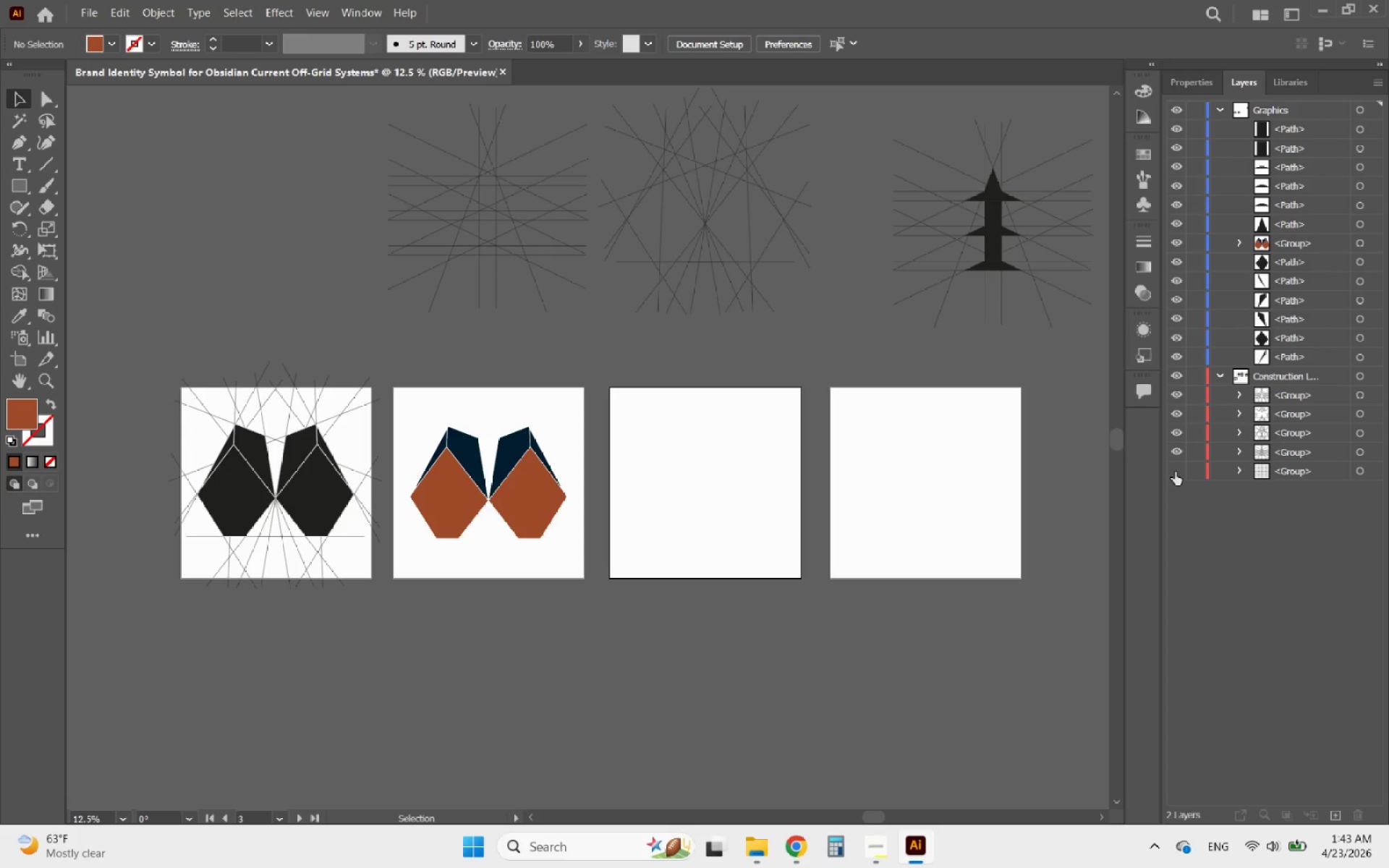 
left_click([1175, 472])
 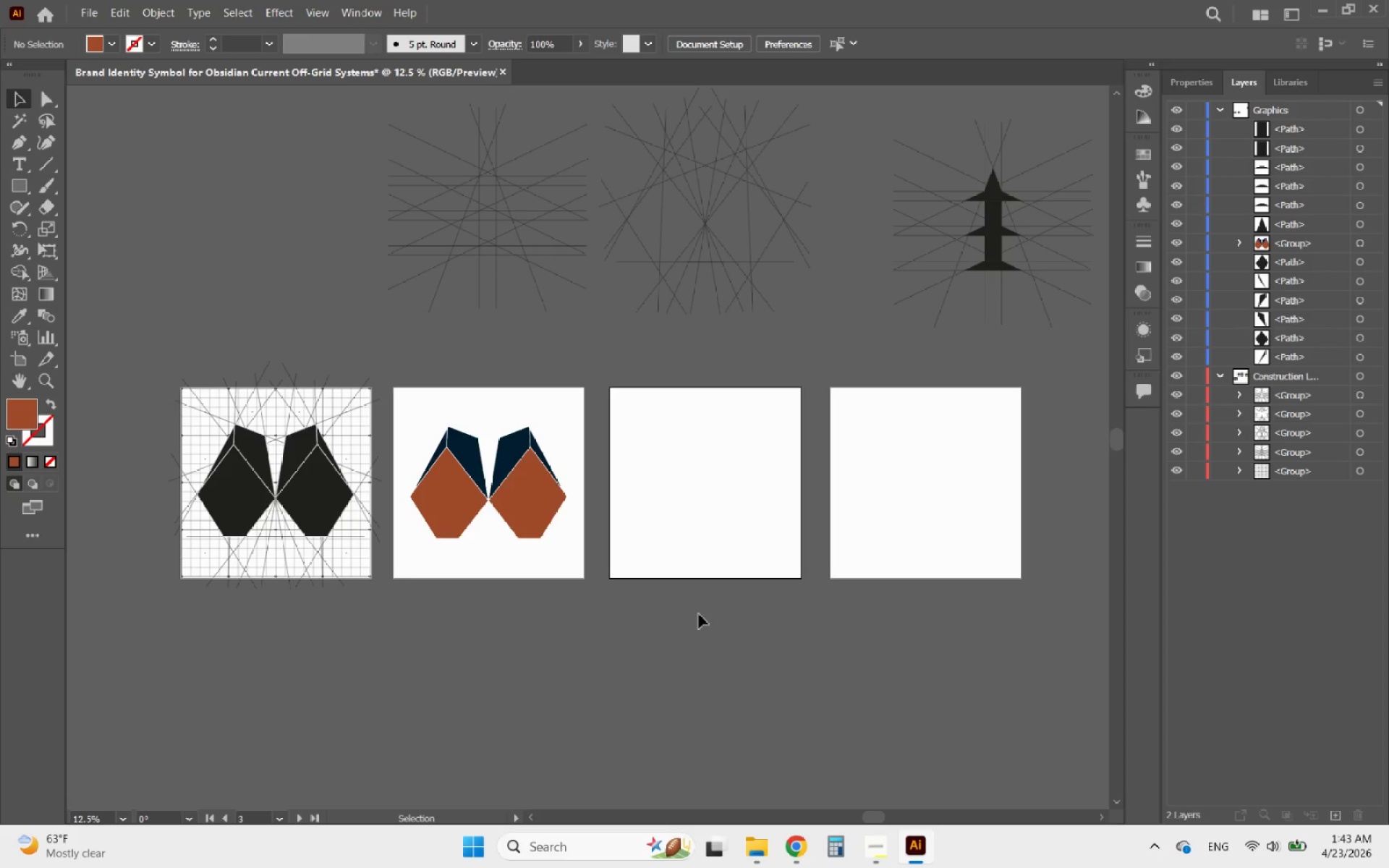 
wait(13.88)
 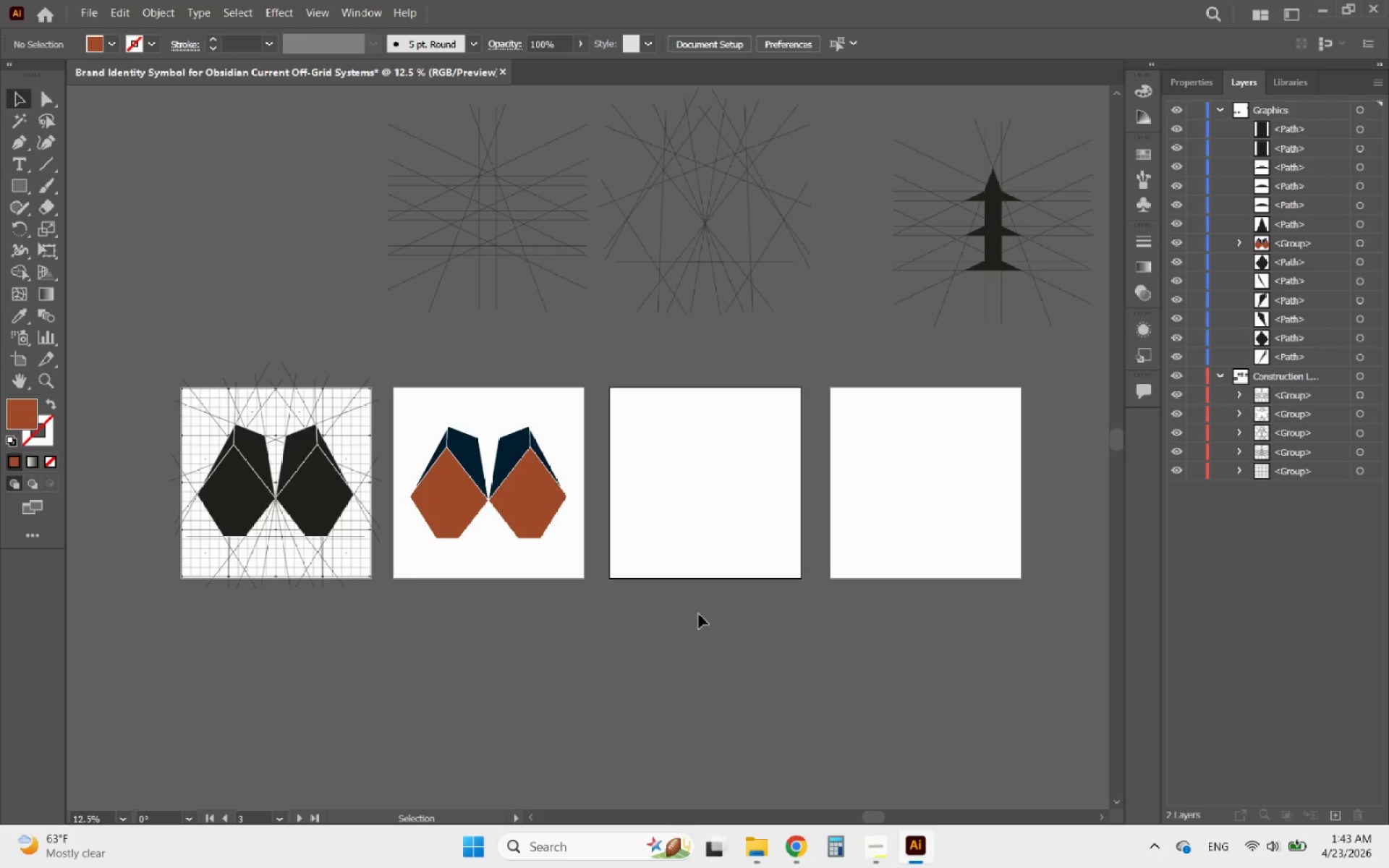 
hold_key(key=AltLeft, duration=1.22)
scroll: coordinate [553, 624], scroll_direction: down, amount: 1.0
 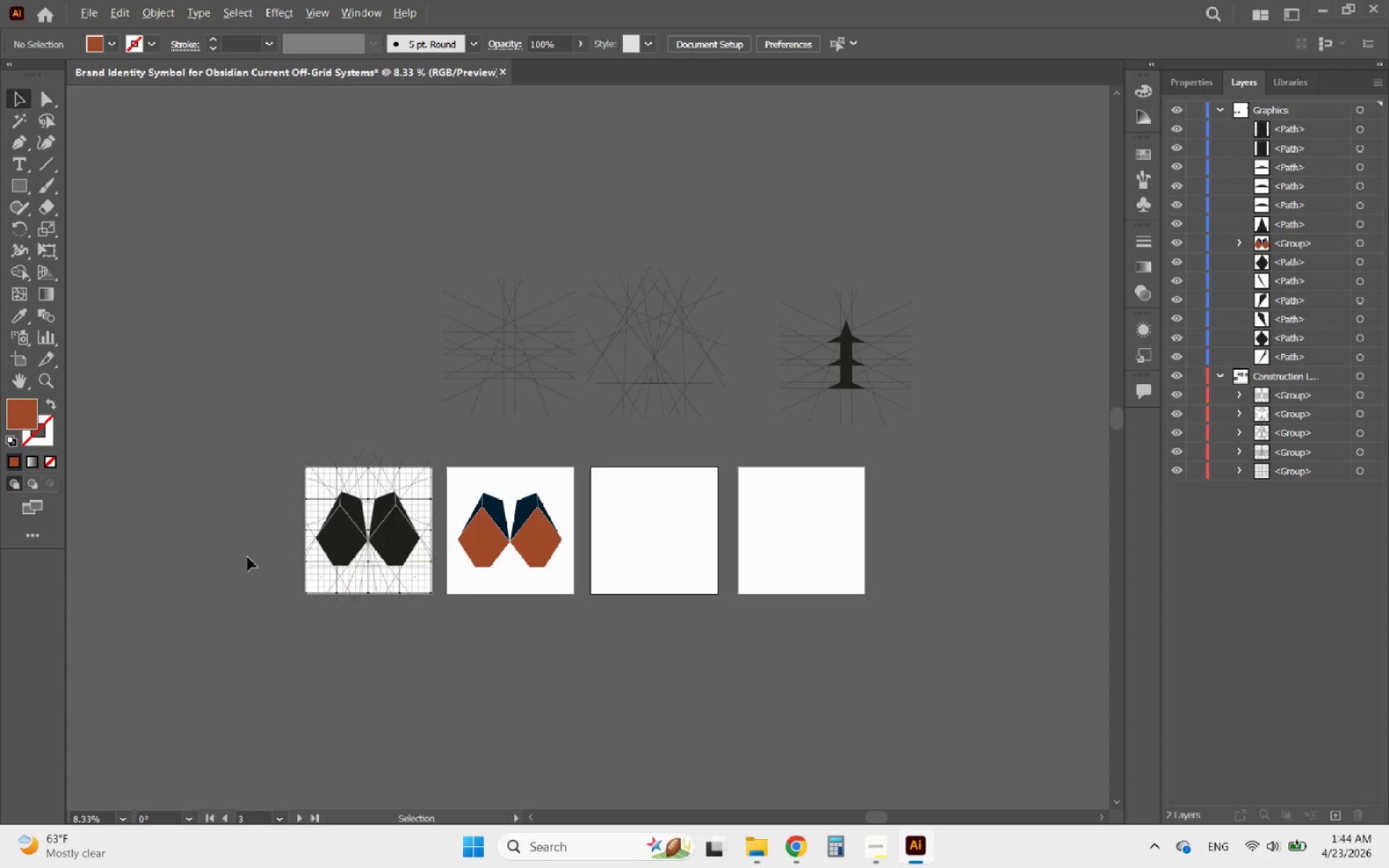 
scroll: coordinate [273, 534], scroll_direction: up, amount: 3.0
 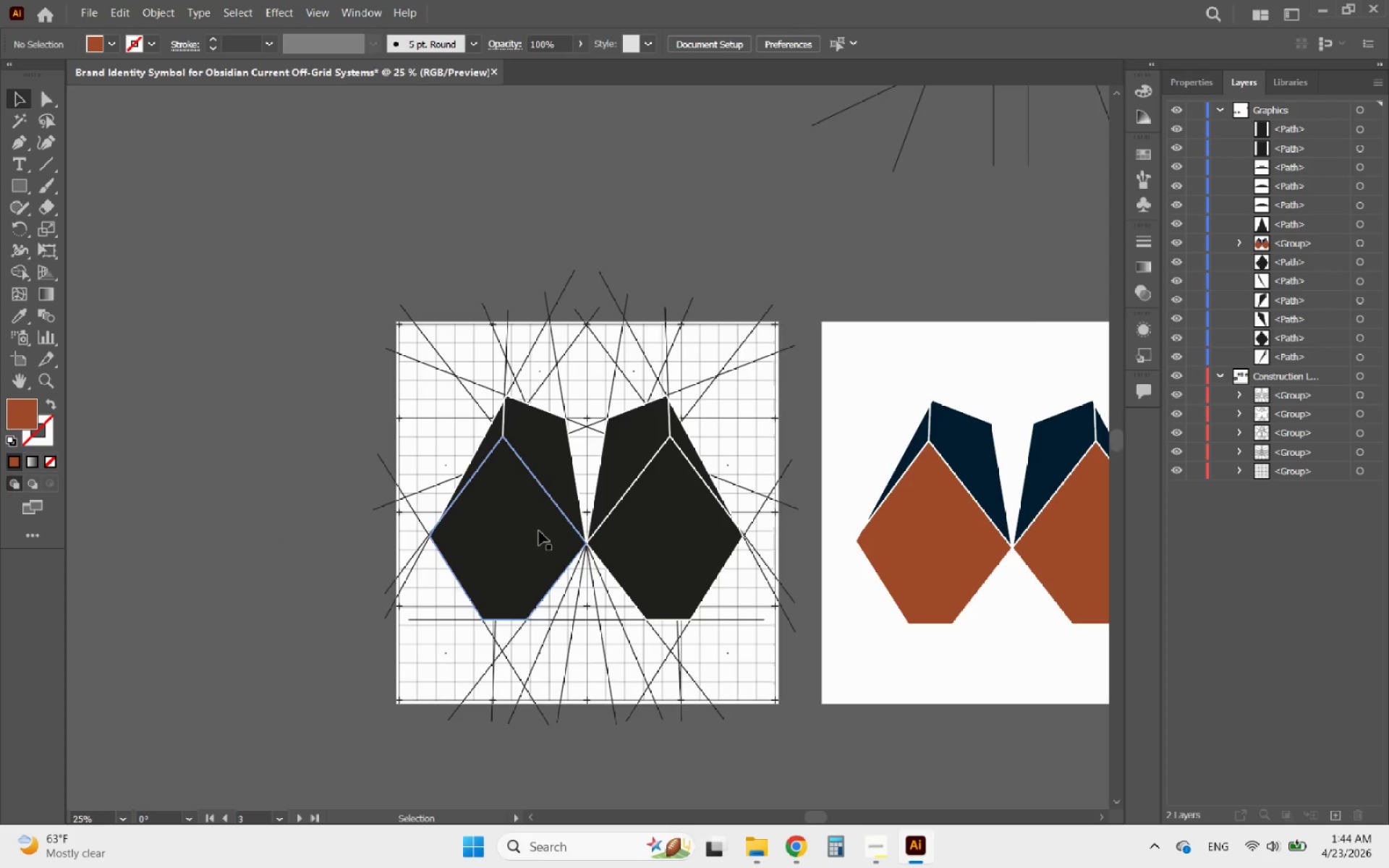 
left_click([539, 531])
 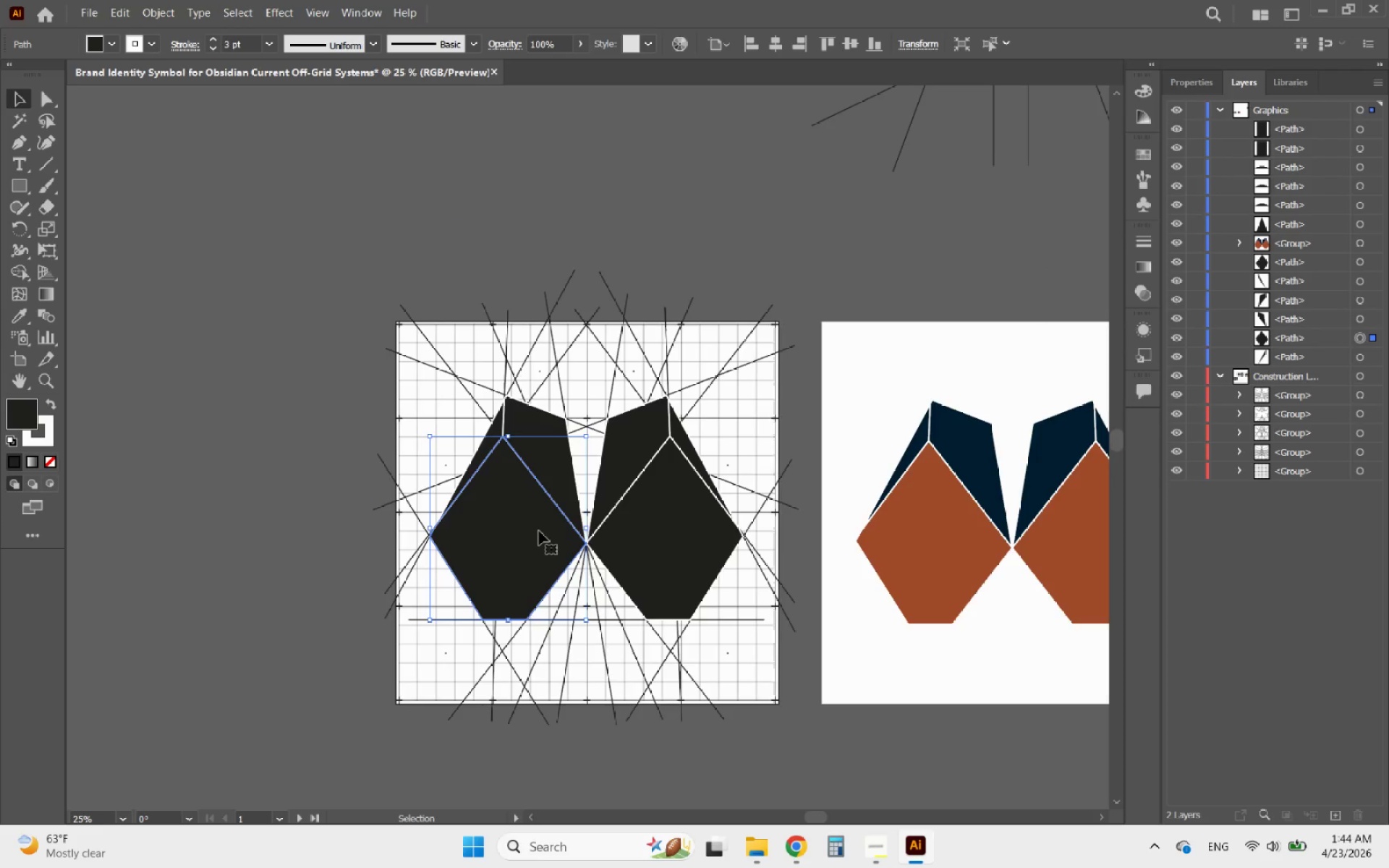 
hold_key(key=AltLeft, duration=0.67)
scroll: coordinate [537, 397], scroll_direction: up, amount: 2.0
 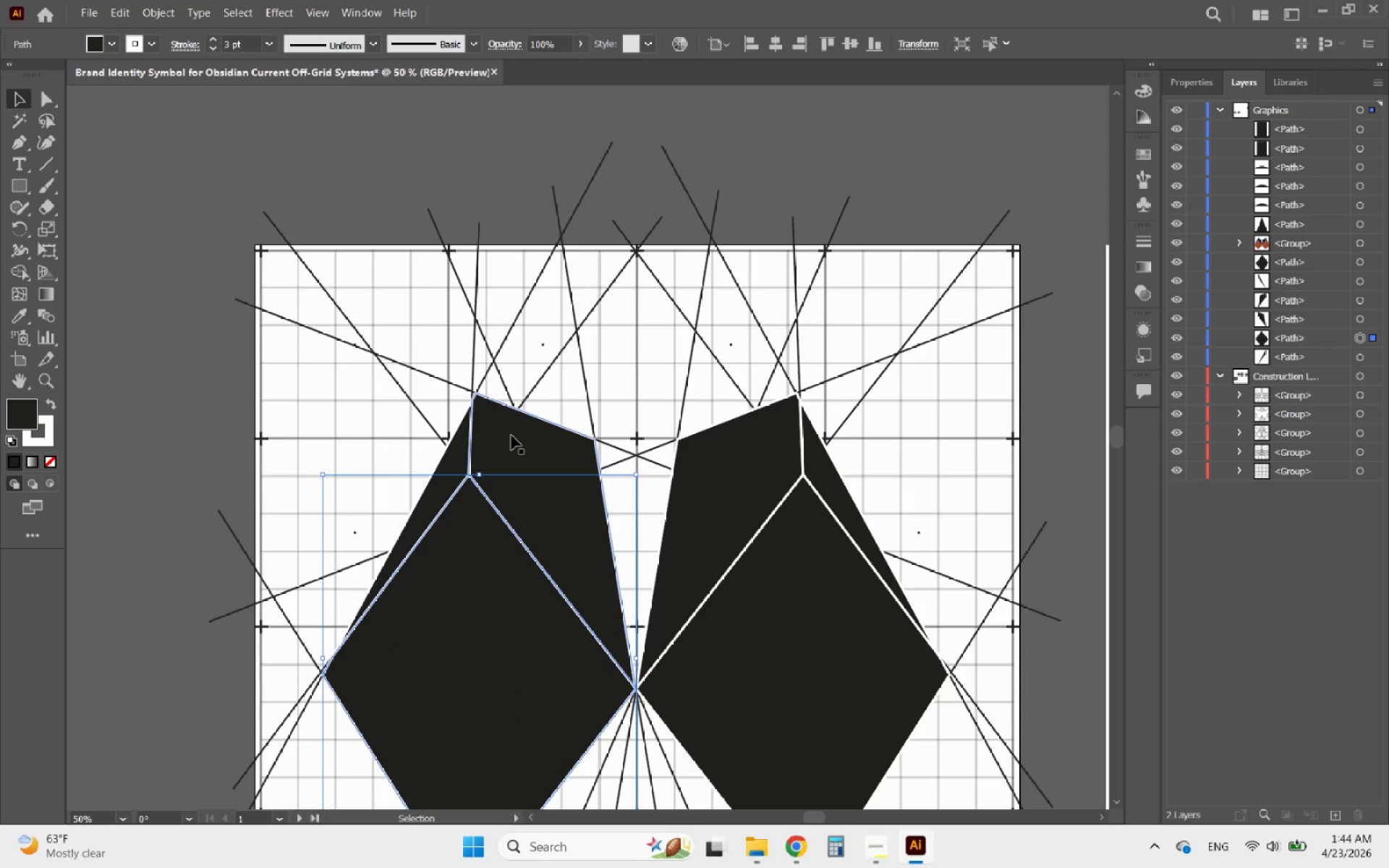 
hold_key(key=ShiftLeft, duration=3.42)
left_click([511, 435])
 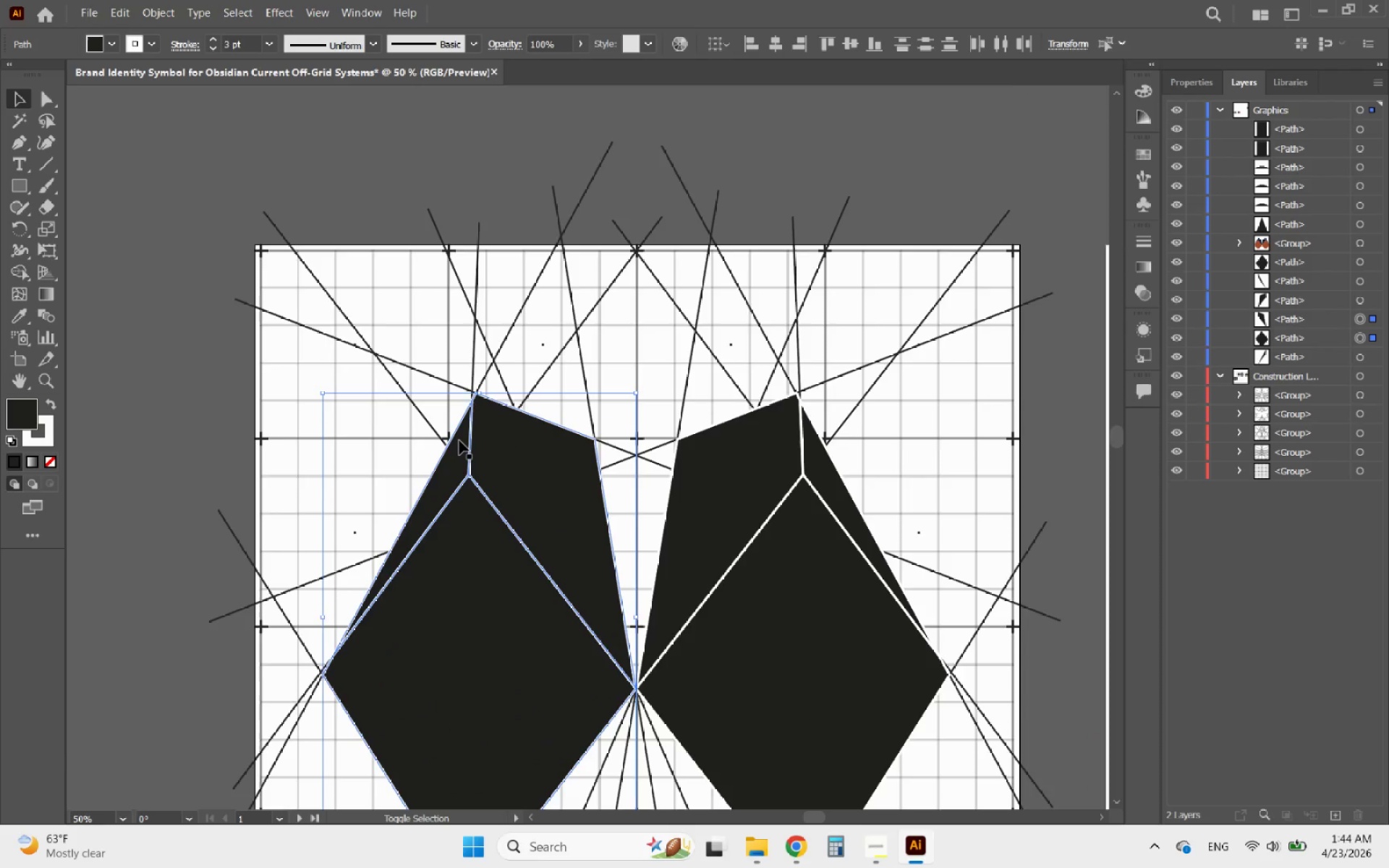 
left_click([459, 441])
 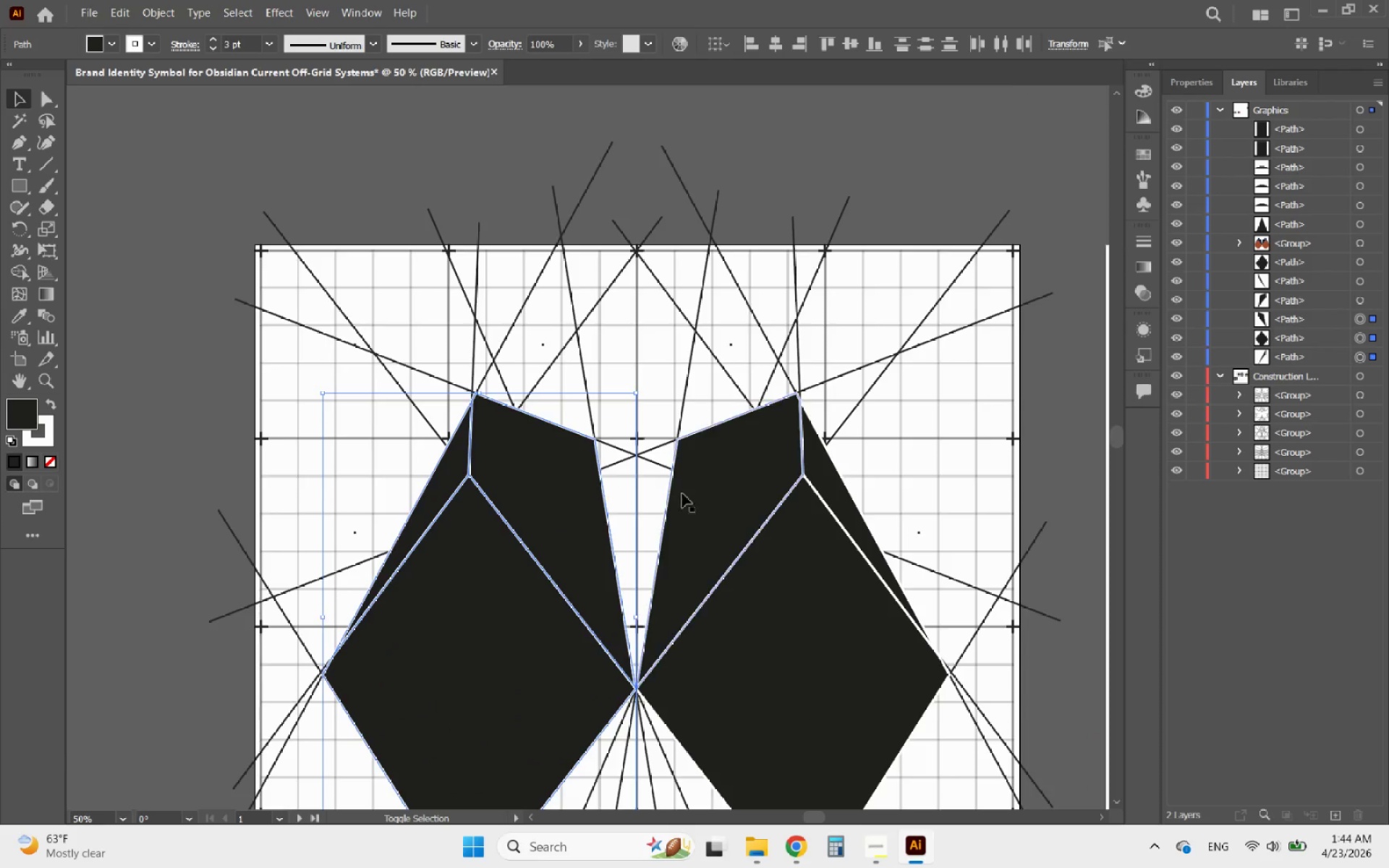 
left_click([689, 493])
 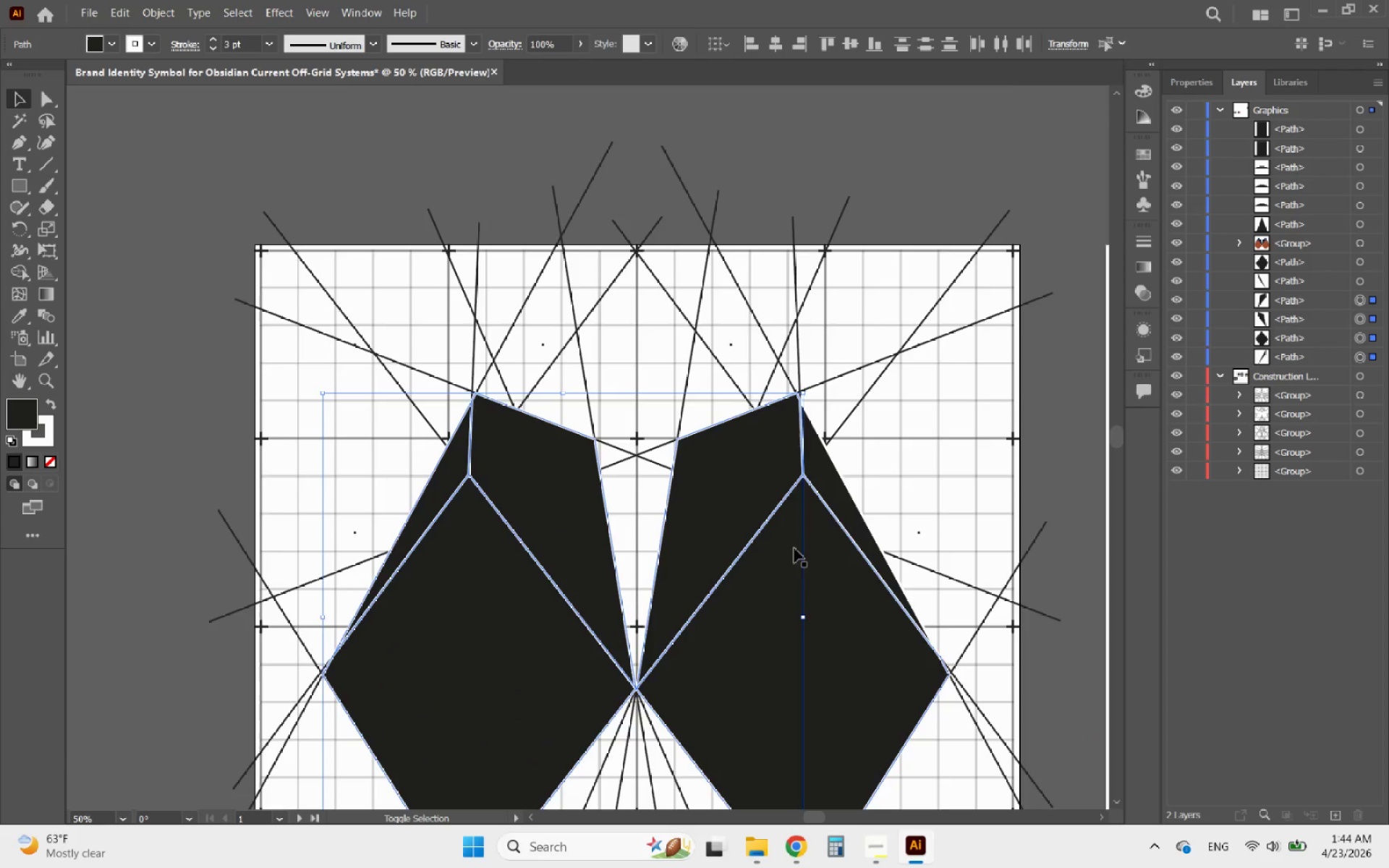 
left_click([808, 558])
 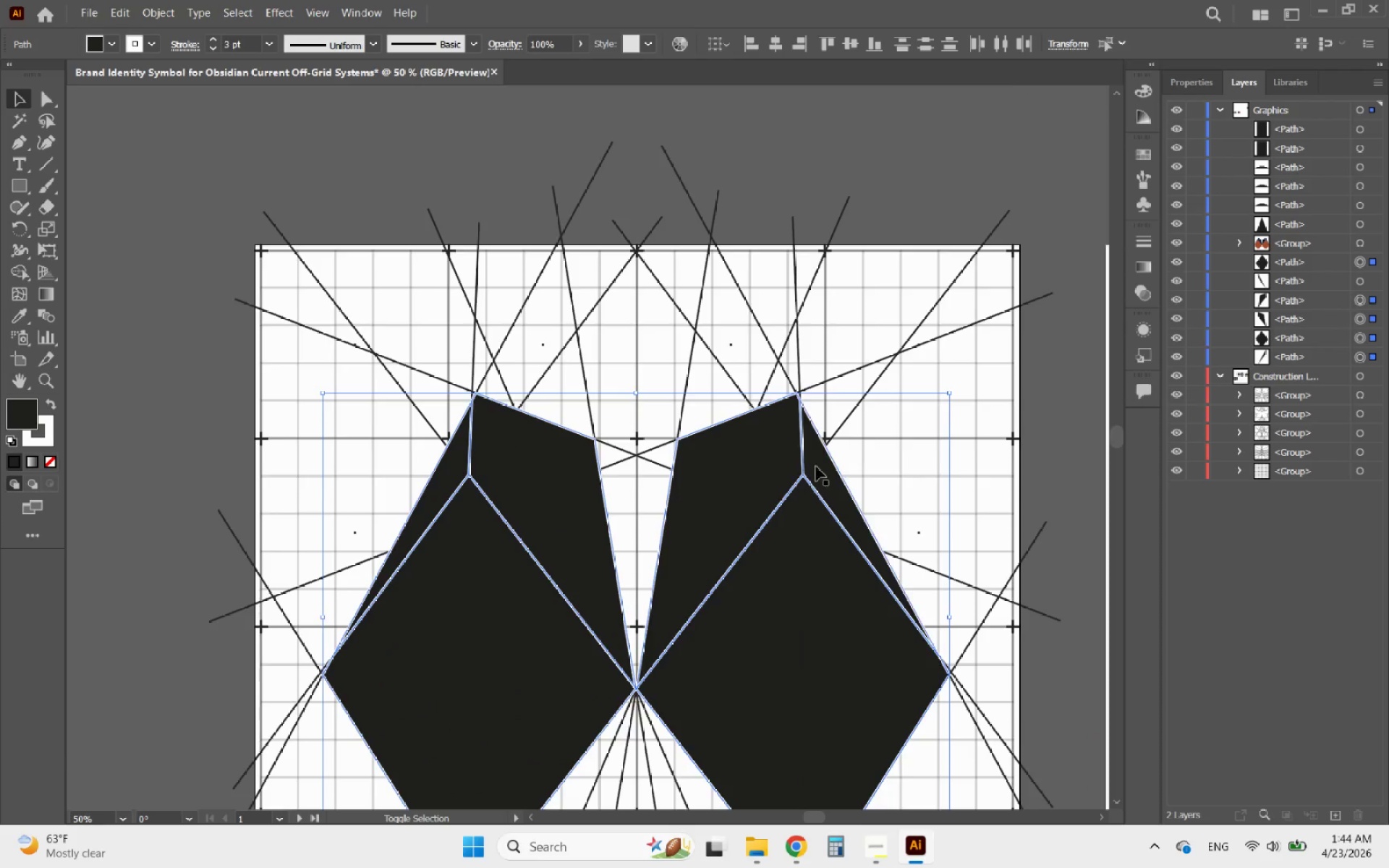 
left_click([816, 467])
 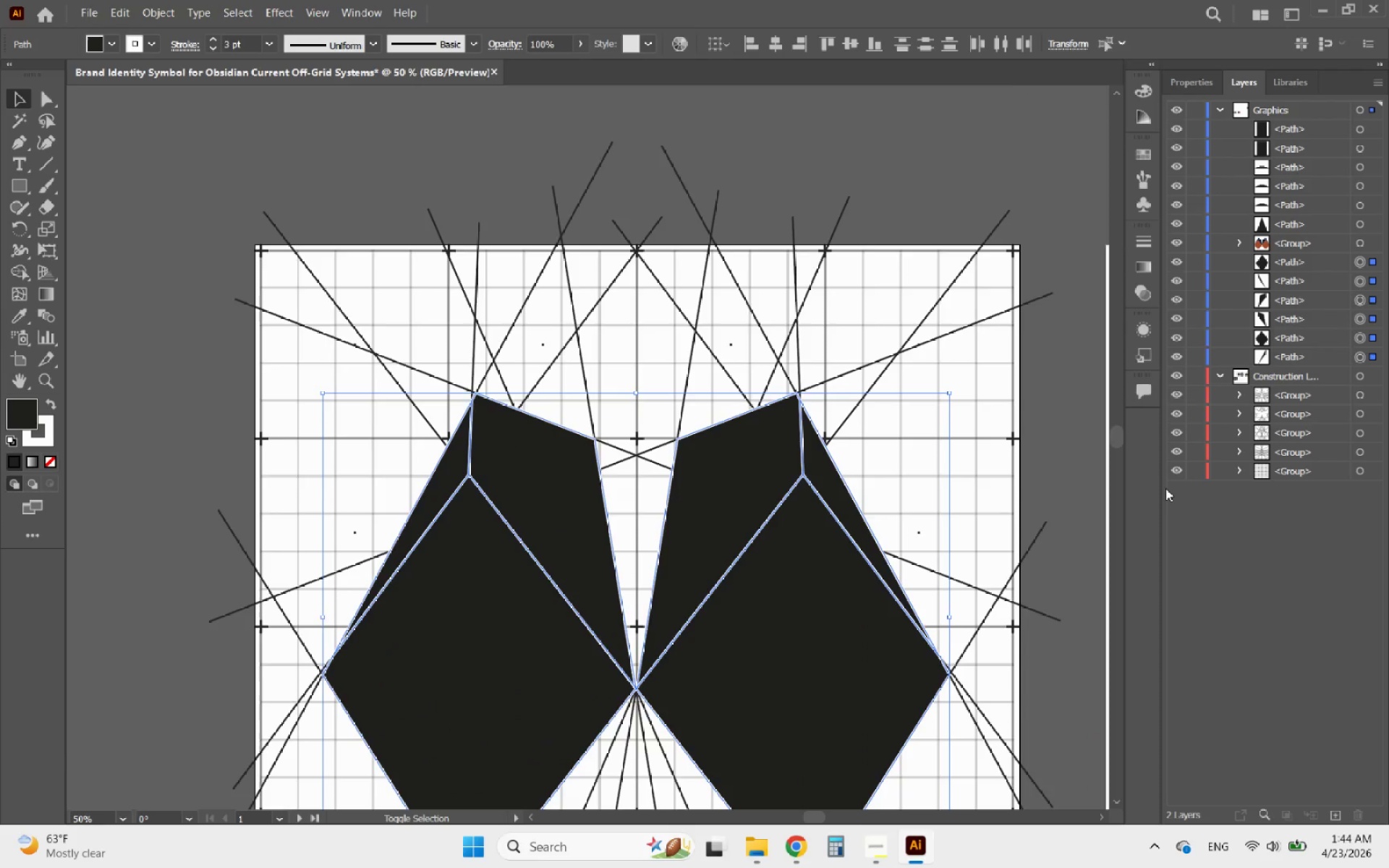 
hold_key(key=AltLeft, duration=0.61)
scroll: coordinate [946, 513], scroll_direction: down, amount: 2.0
 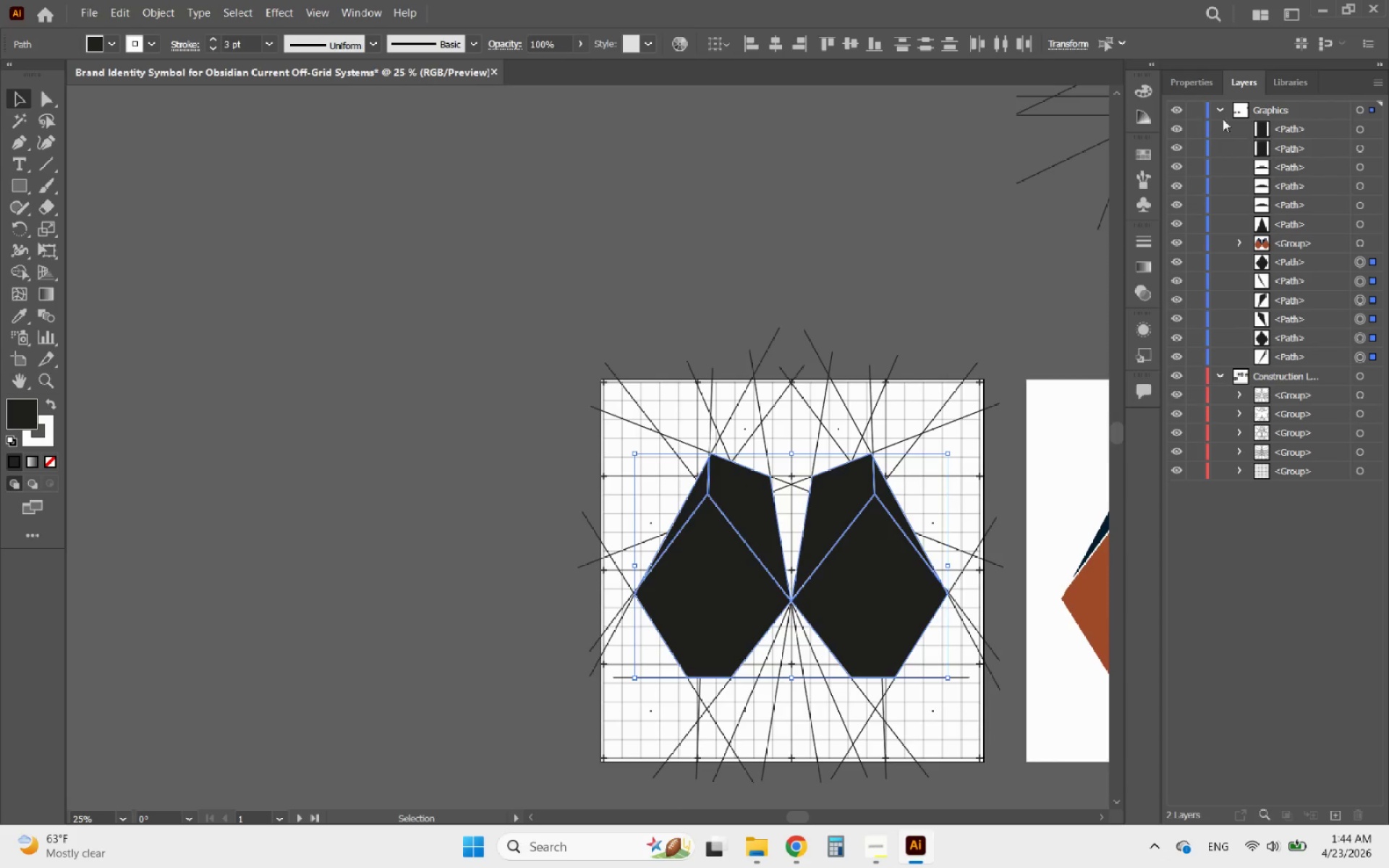 
left_click([1180, 85])
 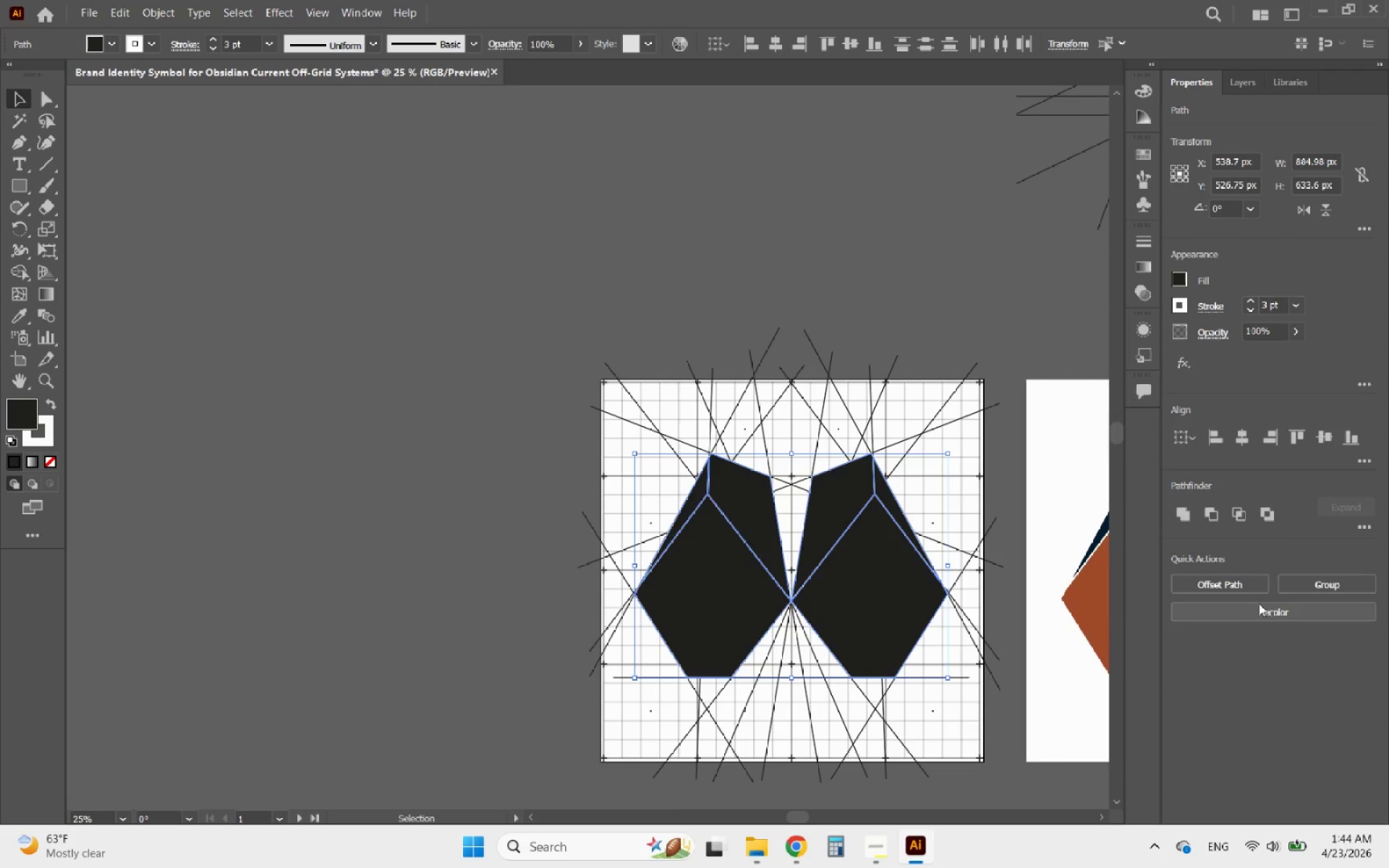 
left_click([1296, 586])
 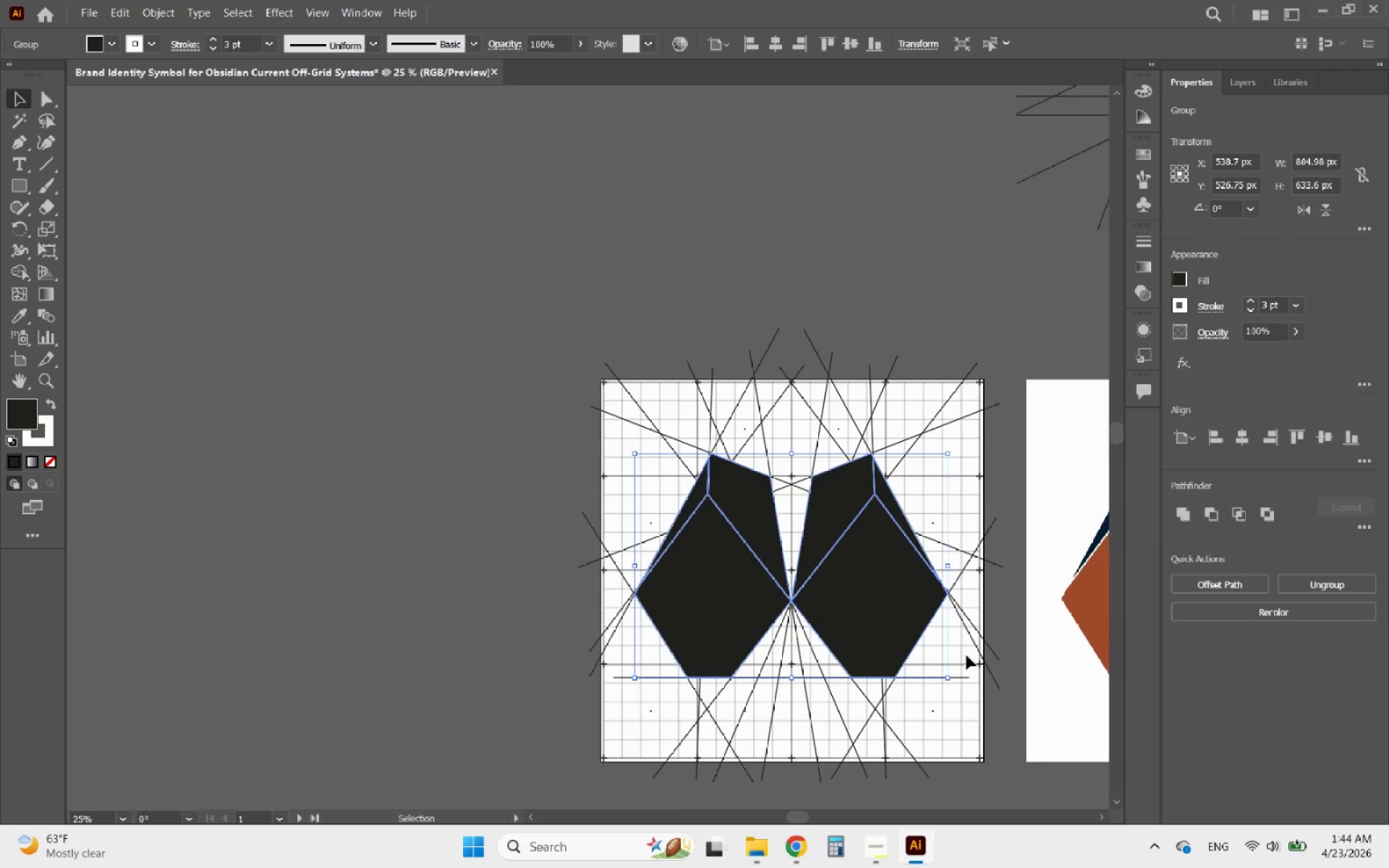 
hold_key(key=AltLeft, duration=0.62)
scroll: coordinate [371, 568], scroll_direction: down, amount: 2.0
 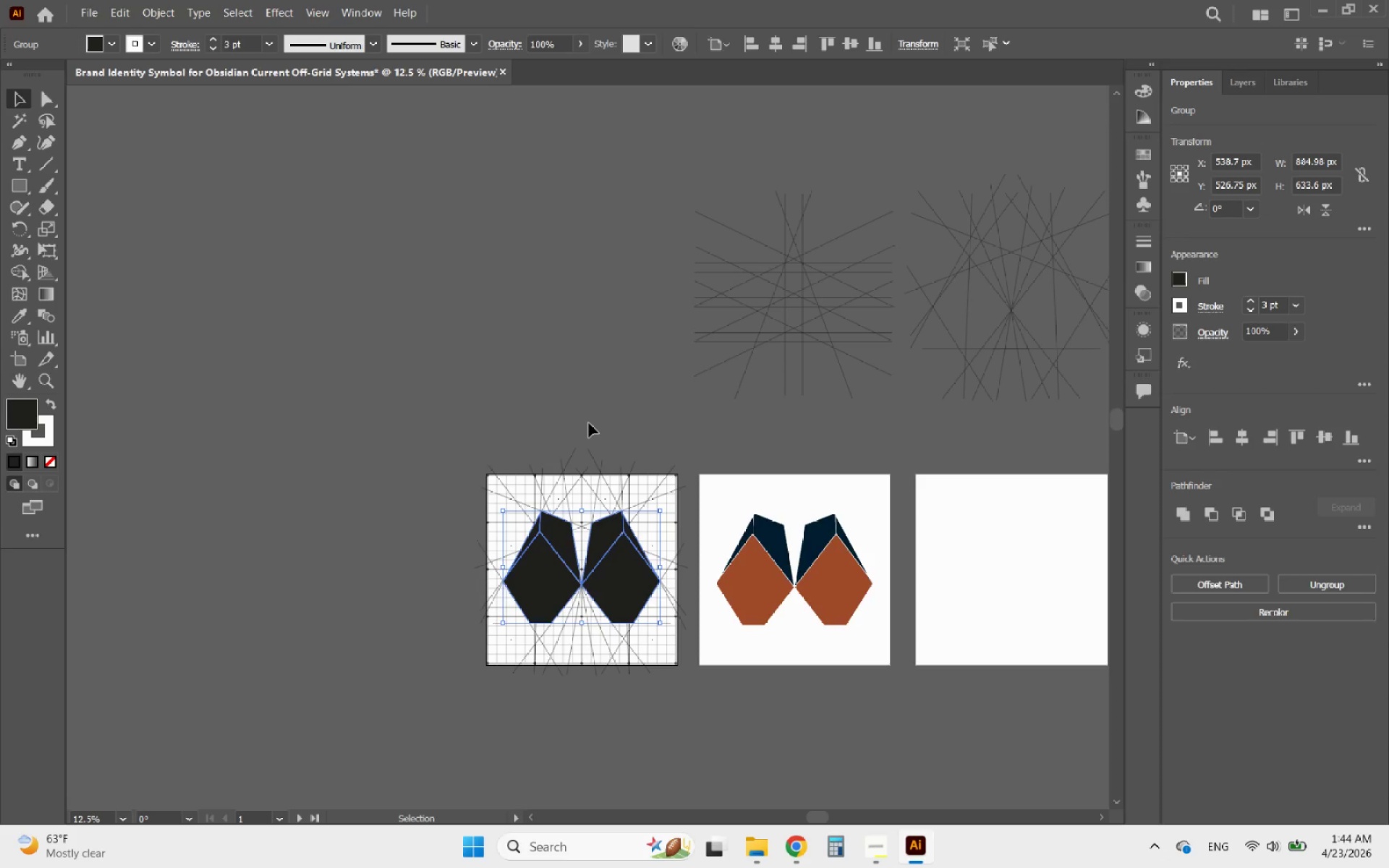 
left_click([589, 423])
 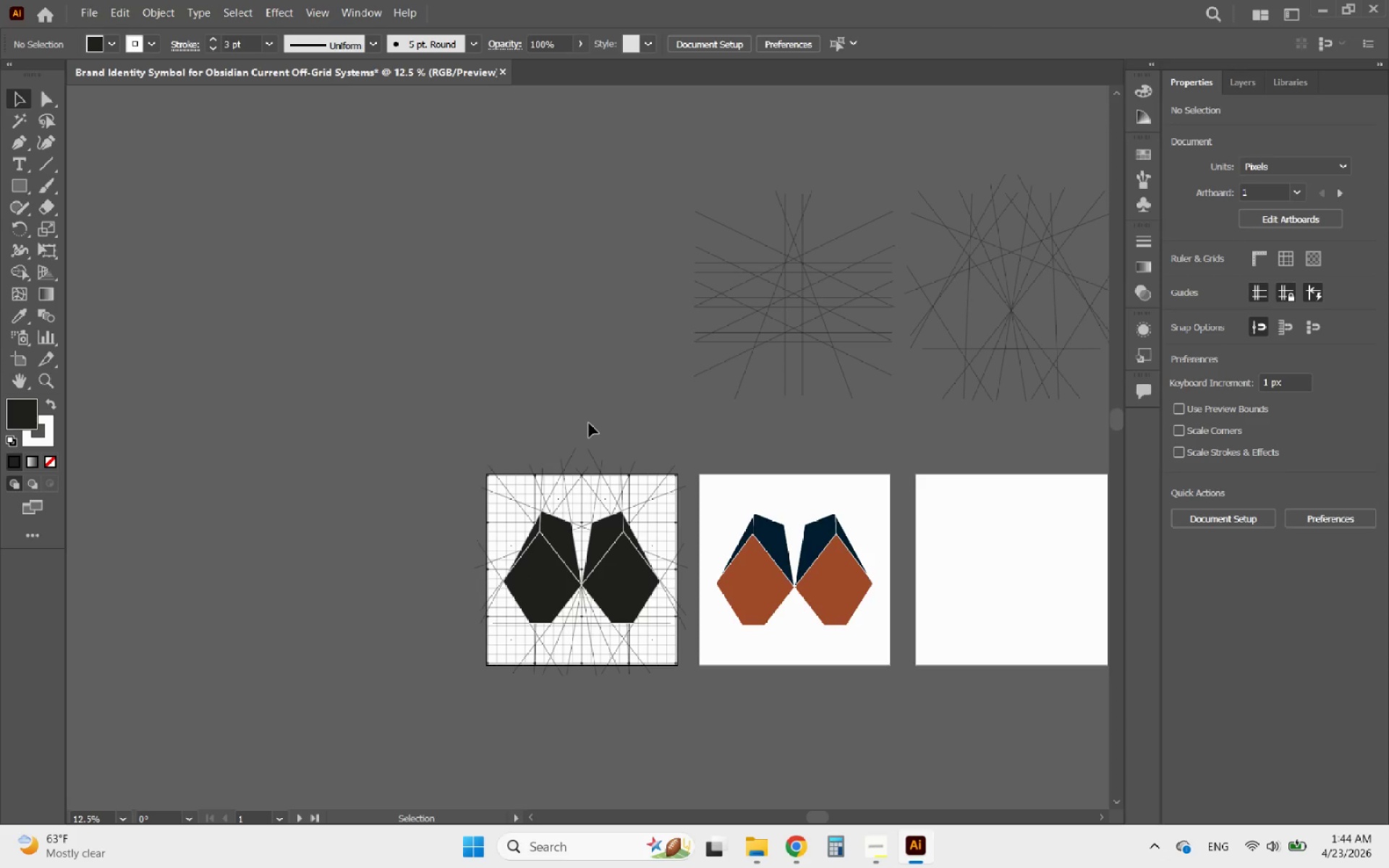 
hold_key(key=AltLeft, duration=1.25)
scroll: coordinate [543, 466], scroll_direction: down, amount: 2.0
 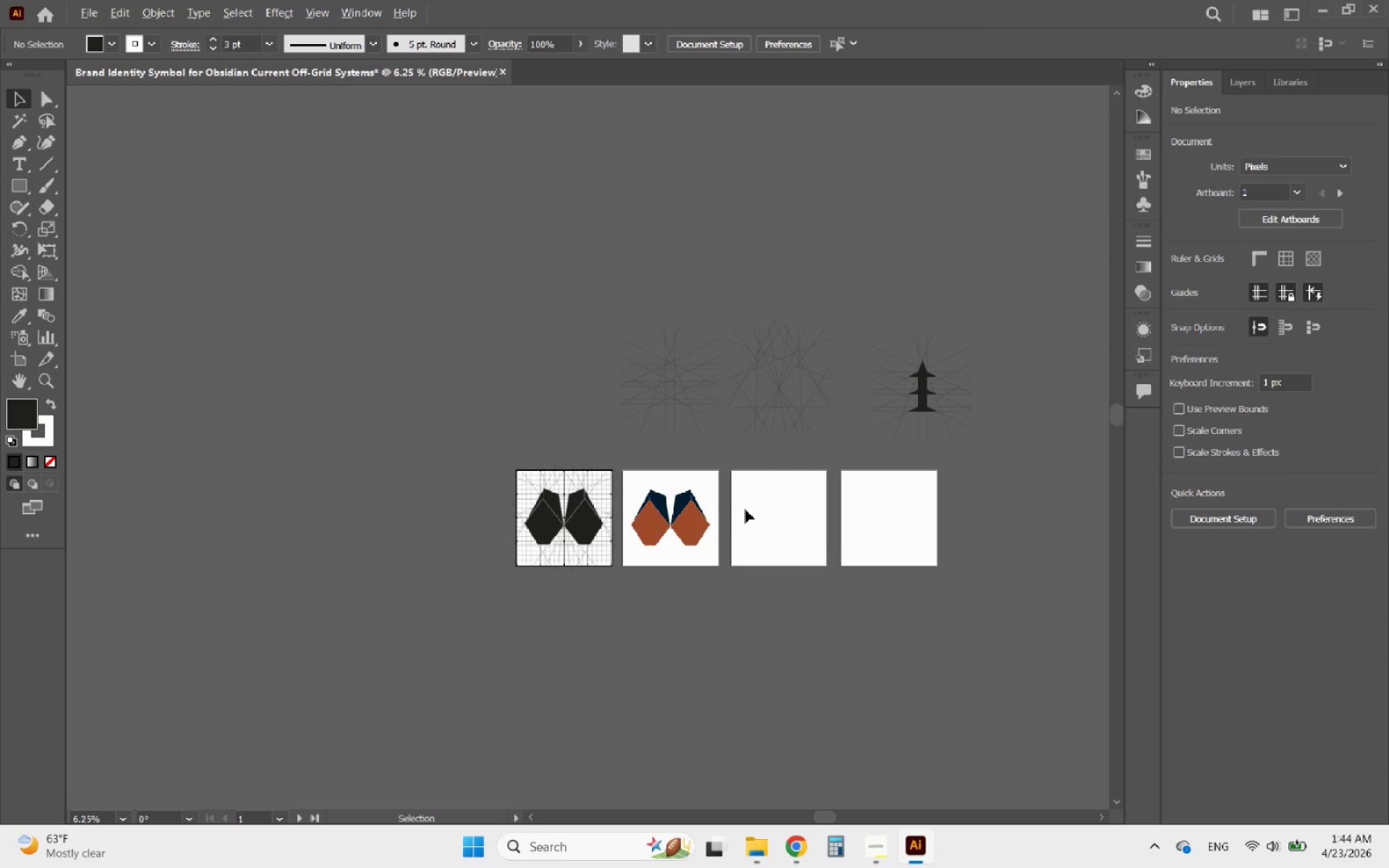 
scroll: coordinate [789, 519], scroll_direction: up, amount: 2.0
 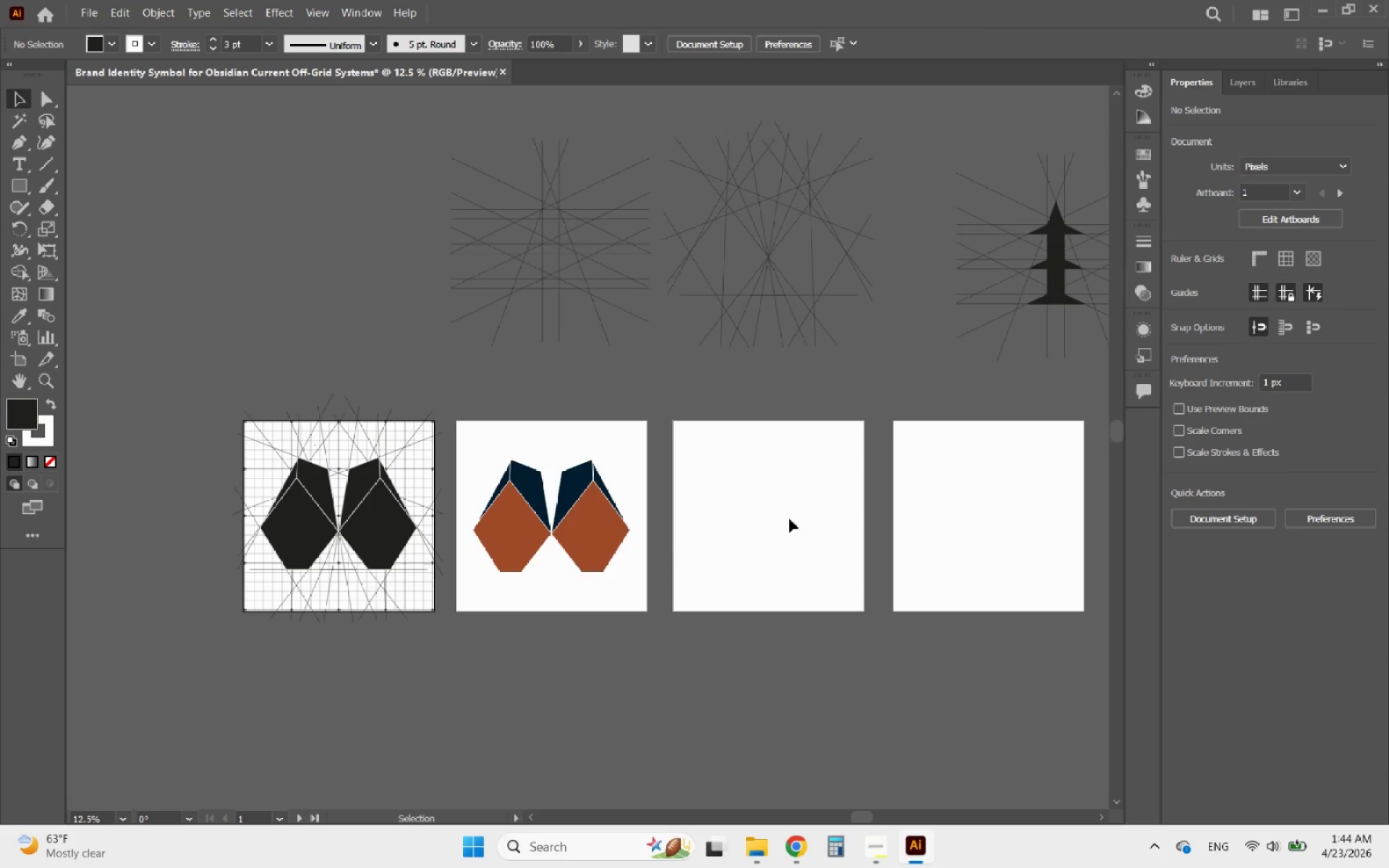 
hold_key(key=AltLeft, duration=1.38)
scroll: coordinate [539, 532], scroll_direction: up, amount: 5.0
 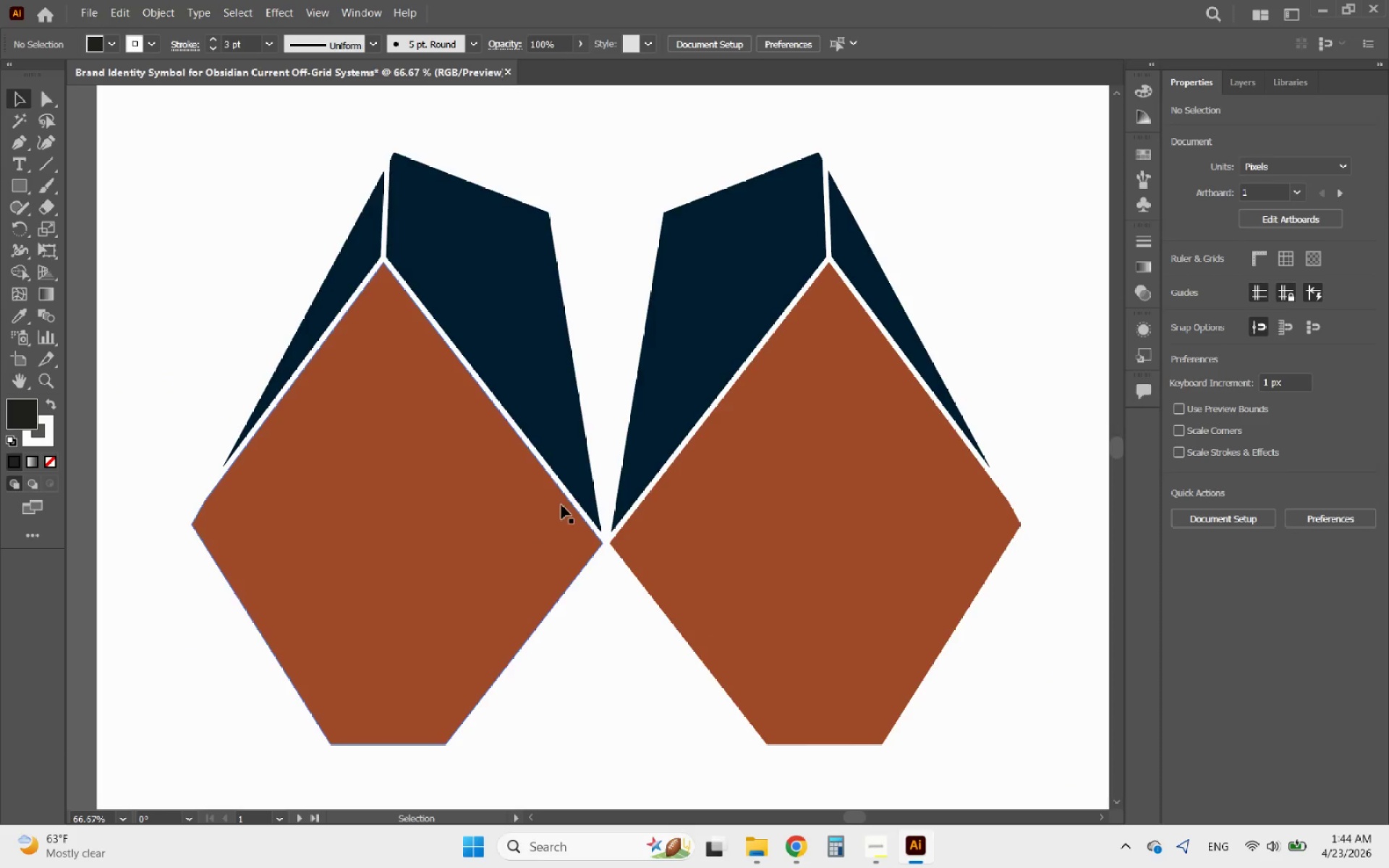 
hold_key(key=AltLeft, duration=0.38)
scroll: coordinate [621, 427], scroll_direction: down, amount: 2.0
 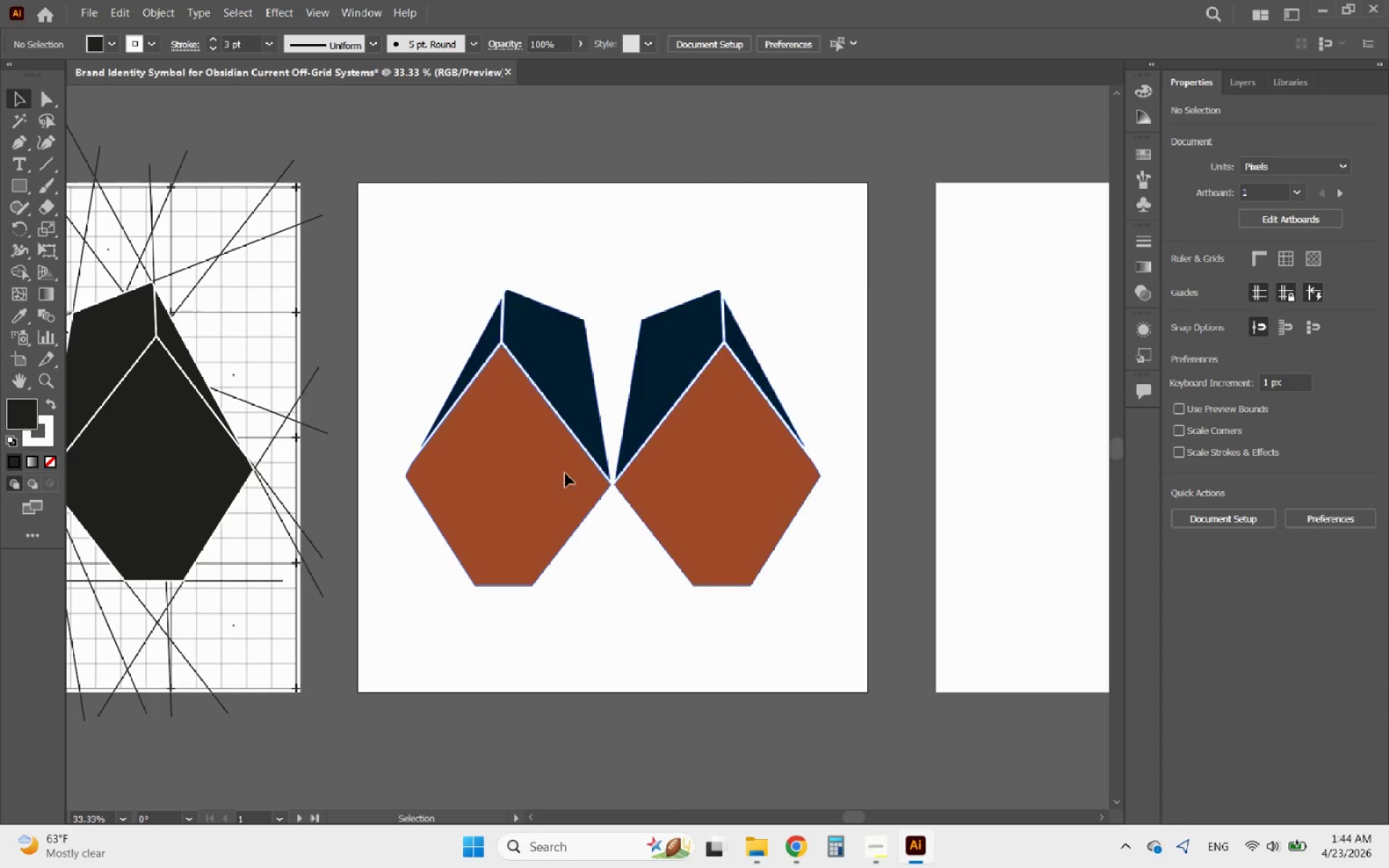 
double_click([565, 473])
 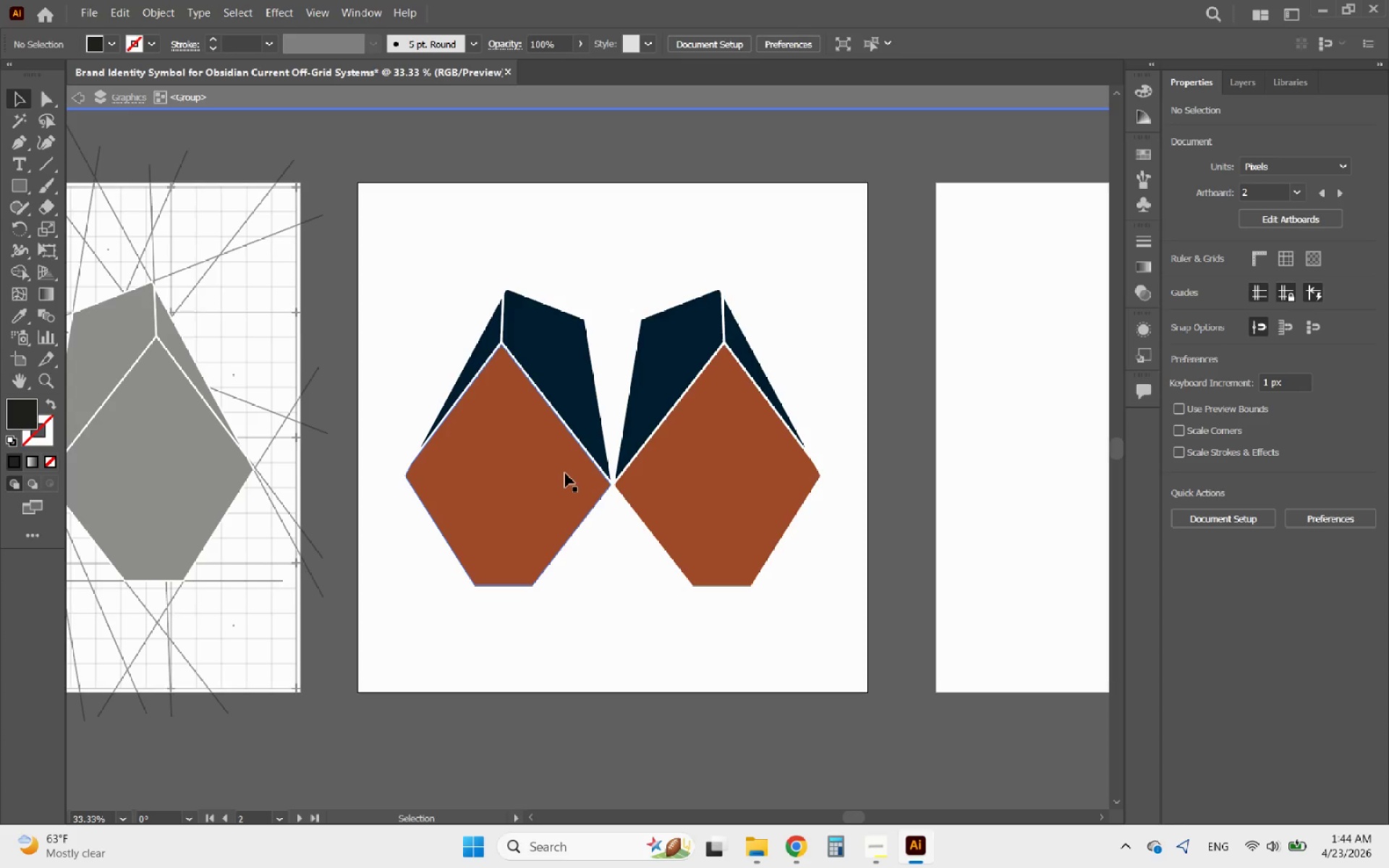 
triple_click([565, 473])
 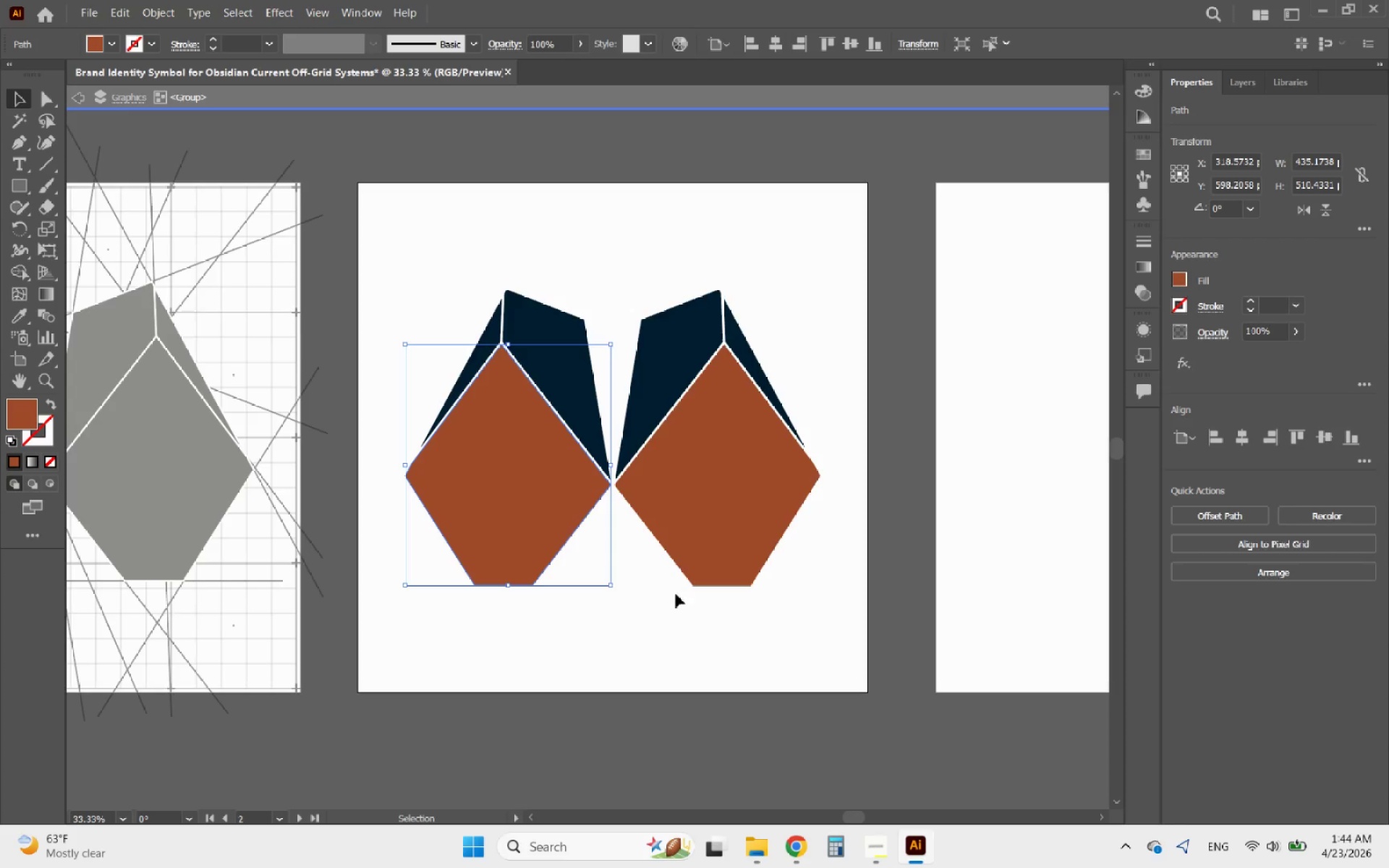 
left_click_drag(start_coordinate=[679, 629], to_coordinate=[701, 690])
 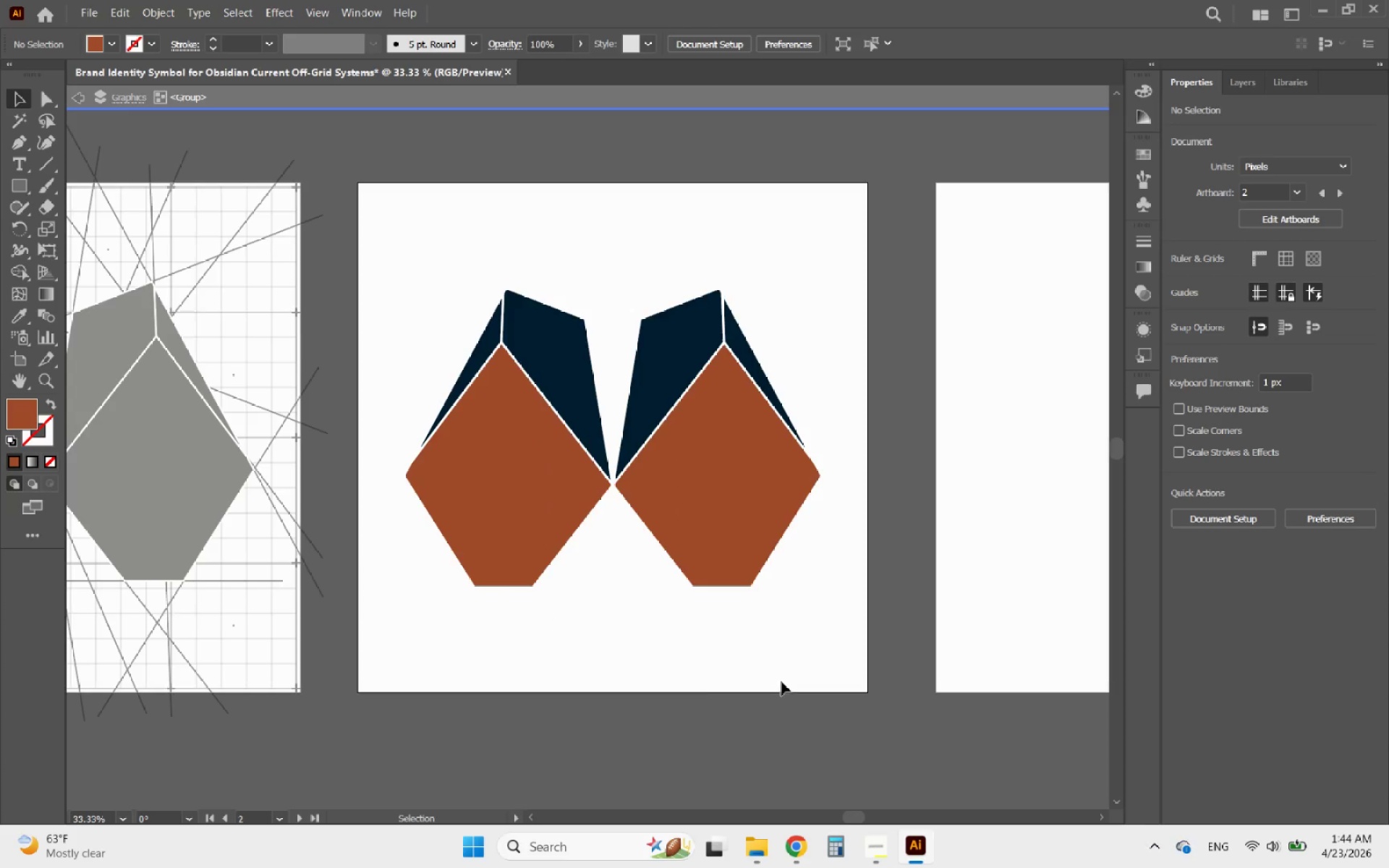 
left_click_drag(start_coordinate=[783, 681], to_coordinate=[465, 303])
 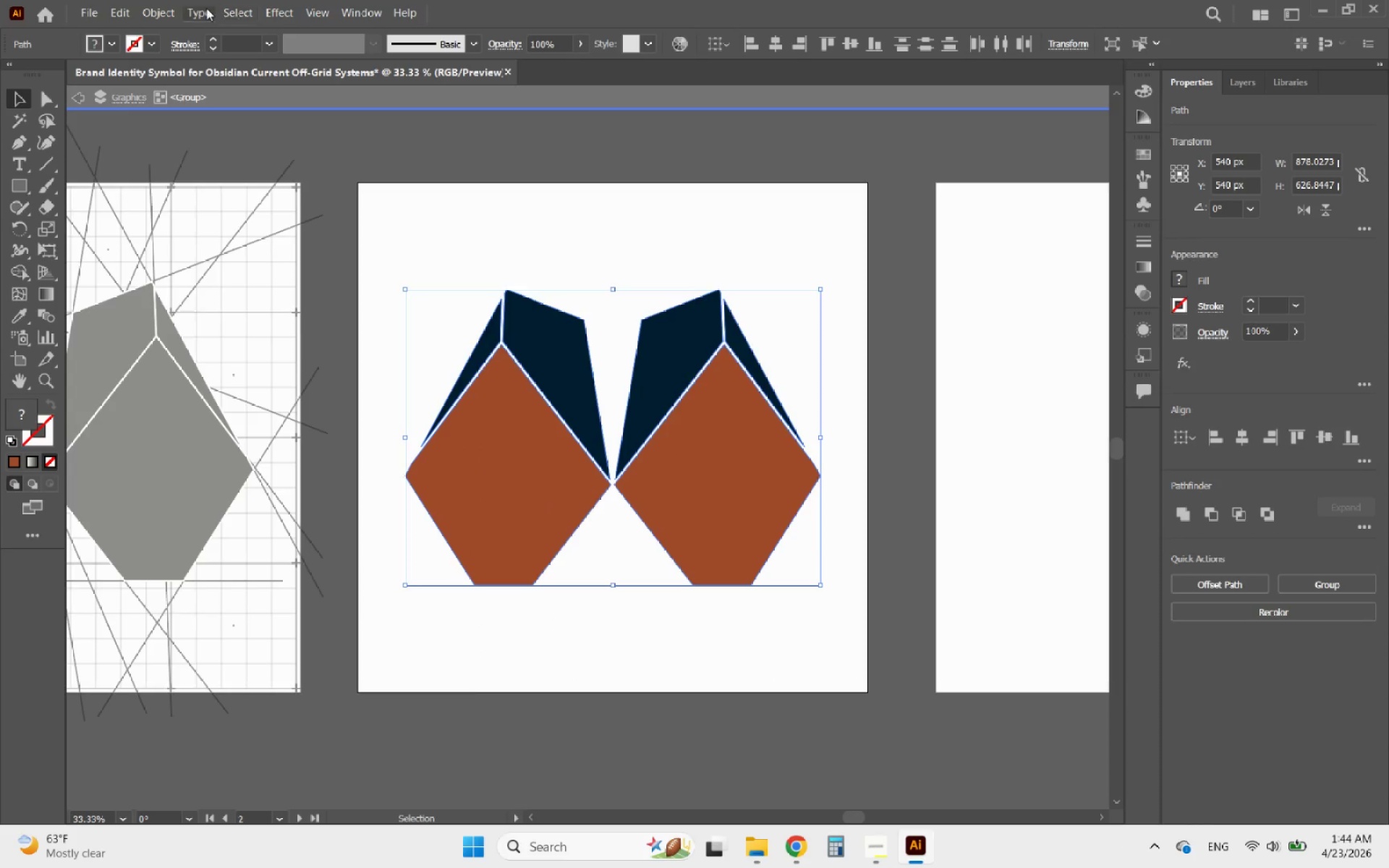 
left_click([167, 12])
 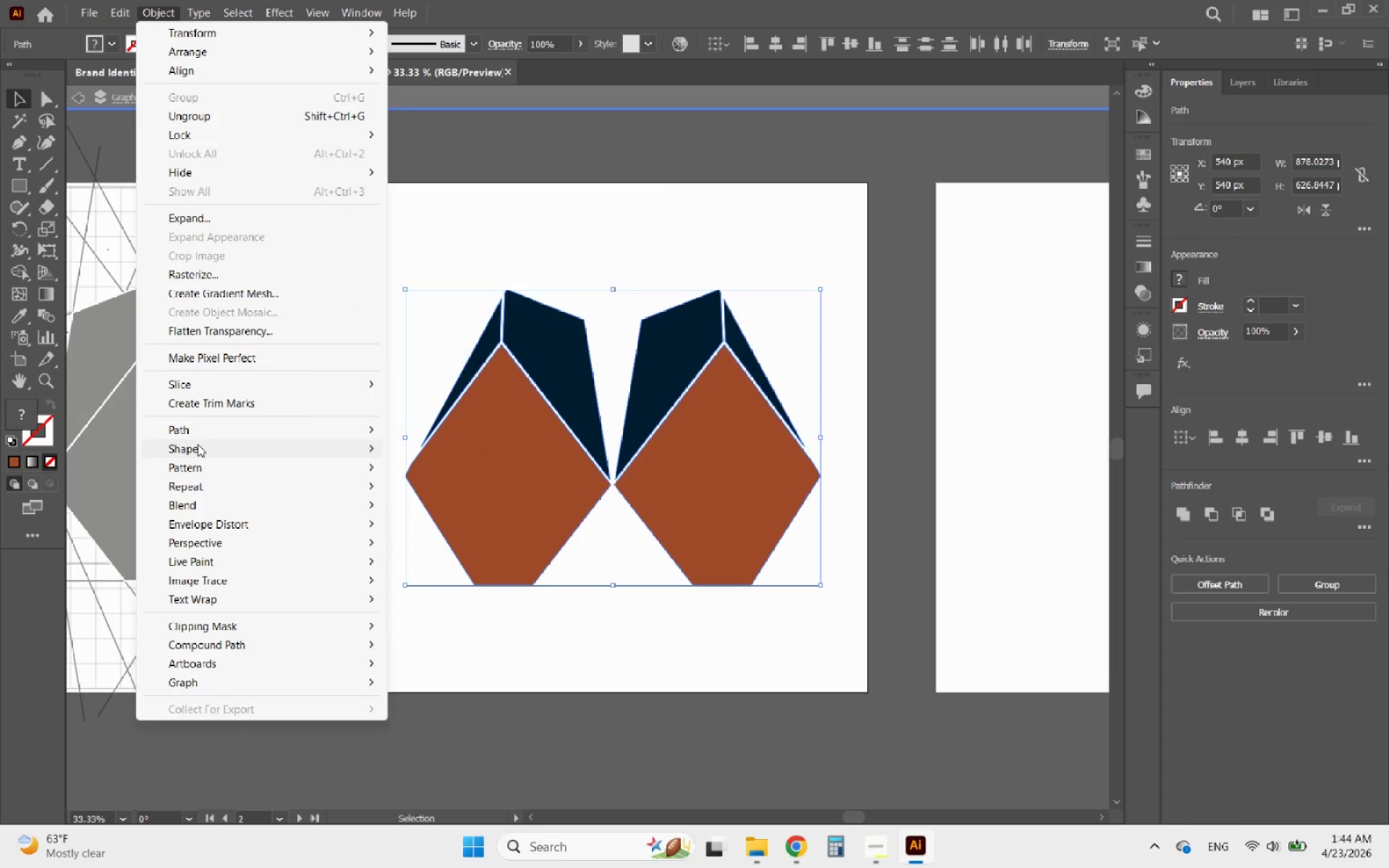 
left_click([214, 422])
 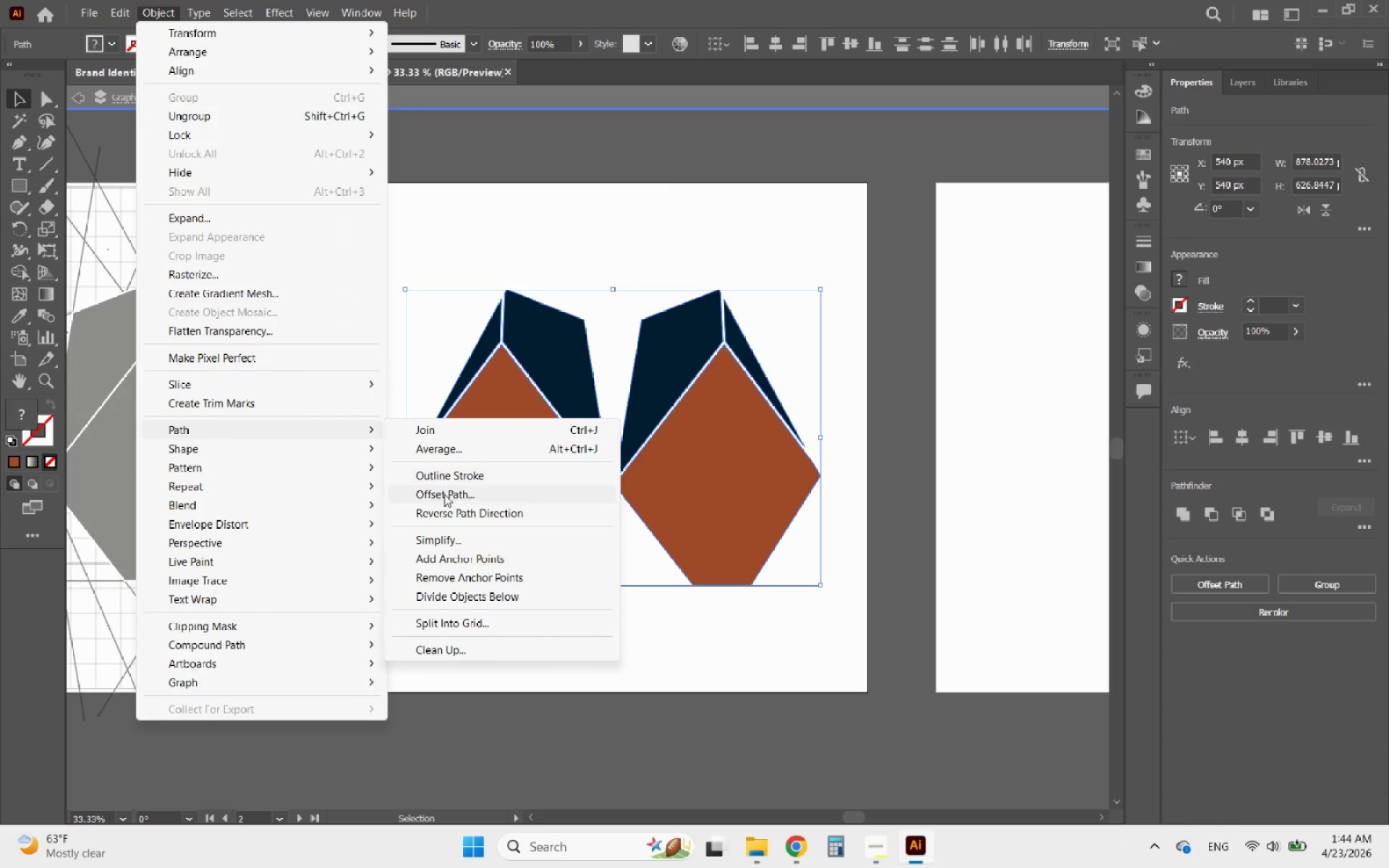 
left_click([445, 495])
 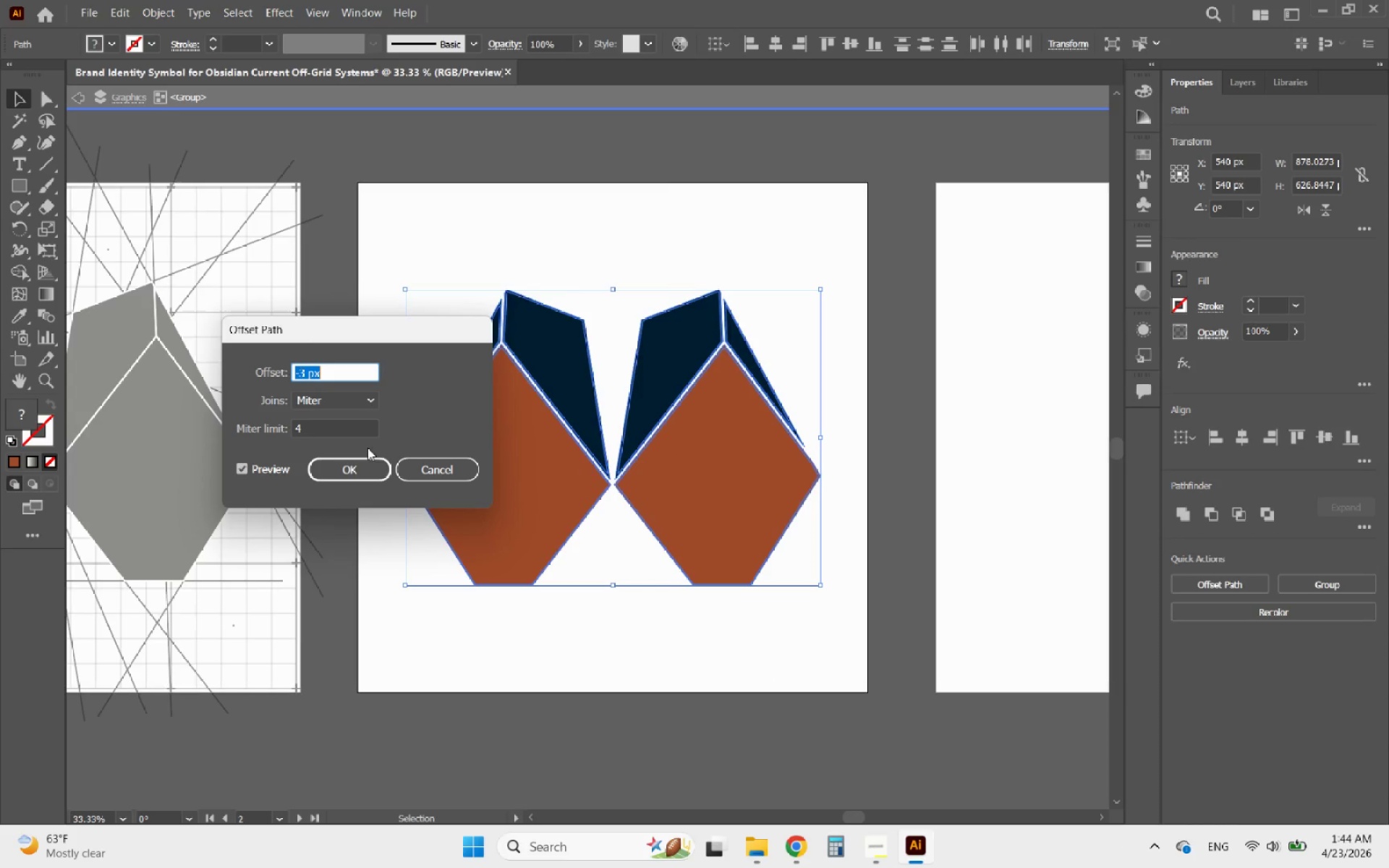 
left_click([360, 473])
 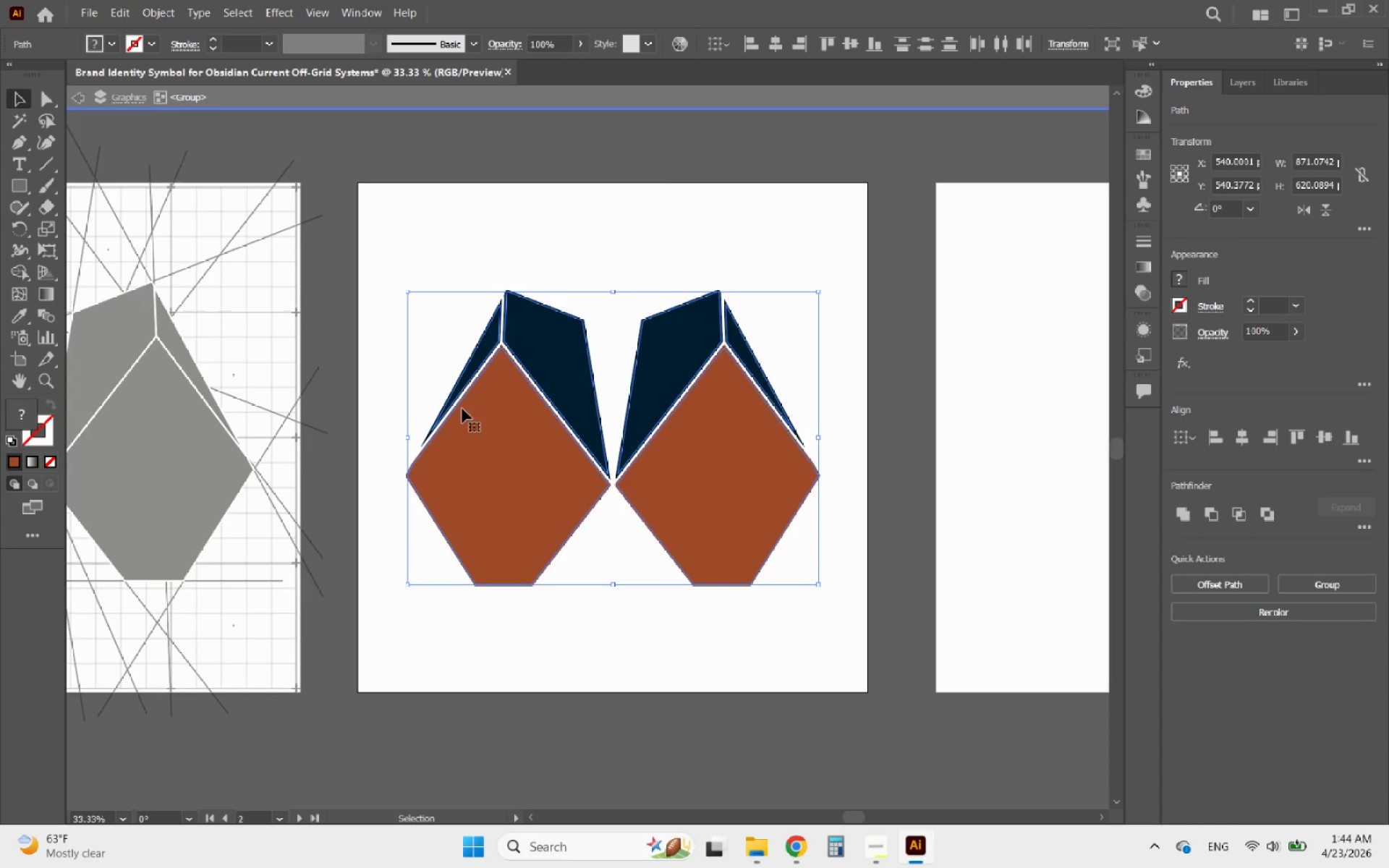 
hold_key(key=AltLeft, duration=0.56)
scroll: coordinate [496, 333], scroll_direction: up, amount: 5.0
 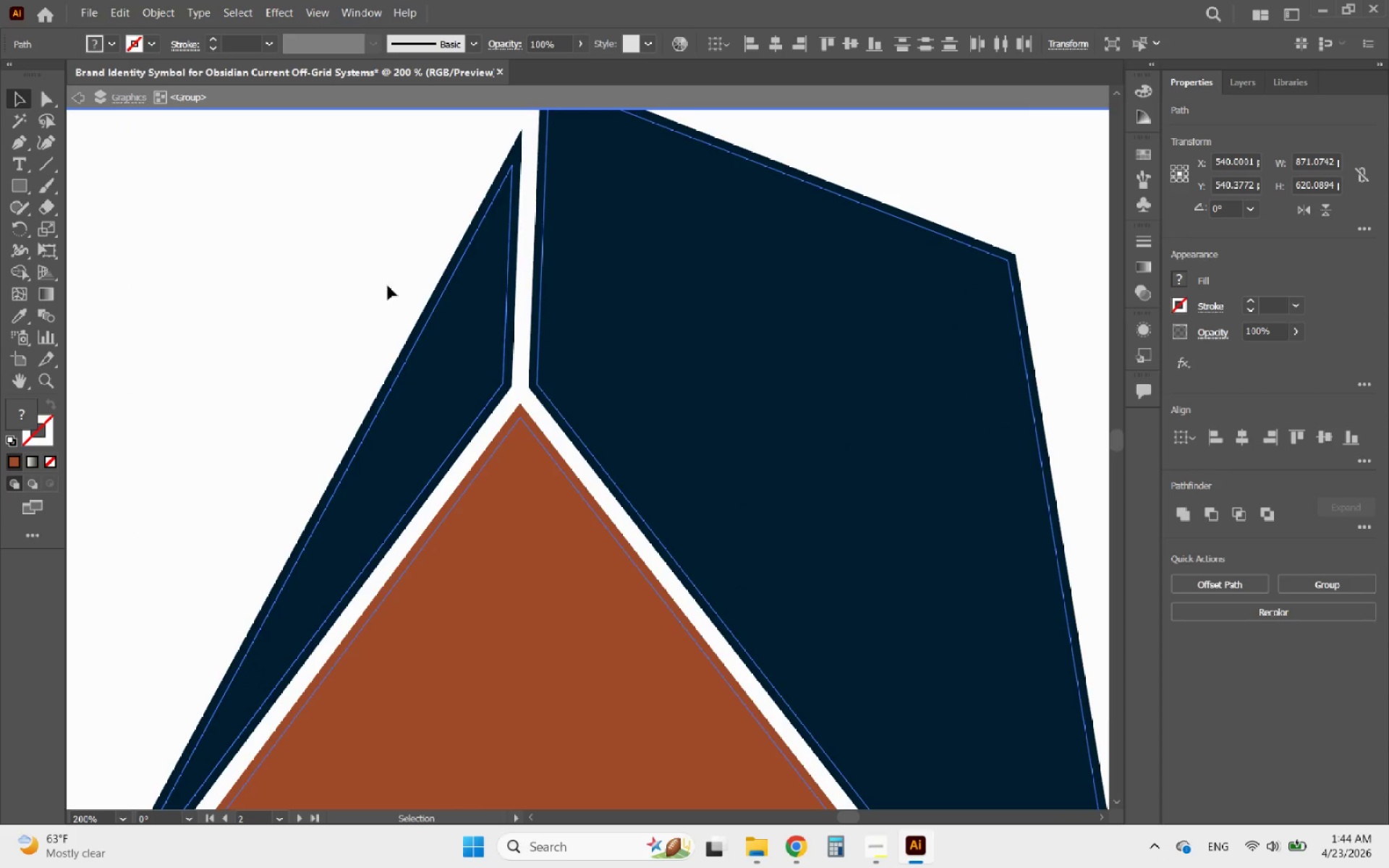 
left_click([369, 273])
 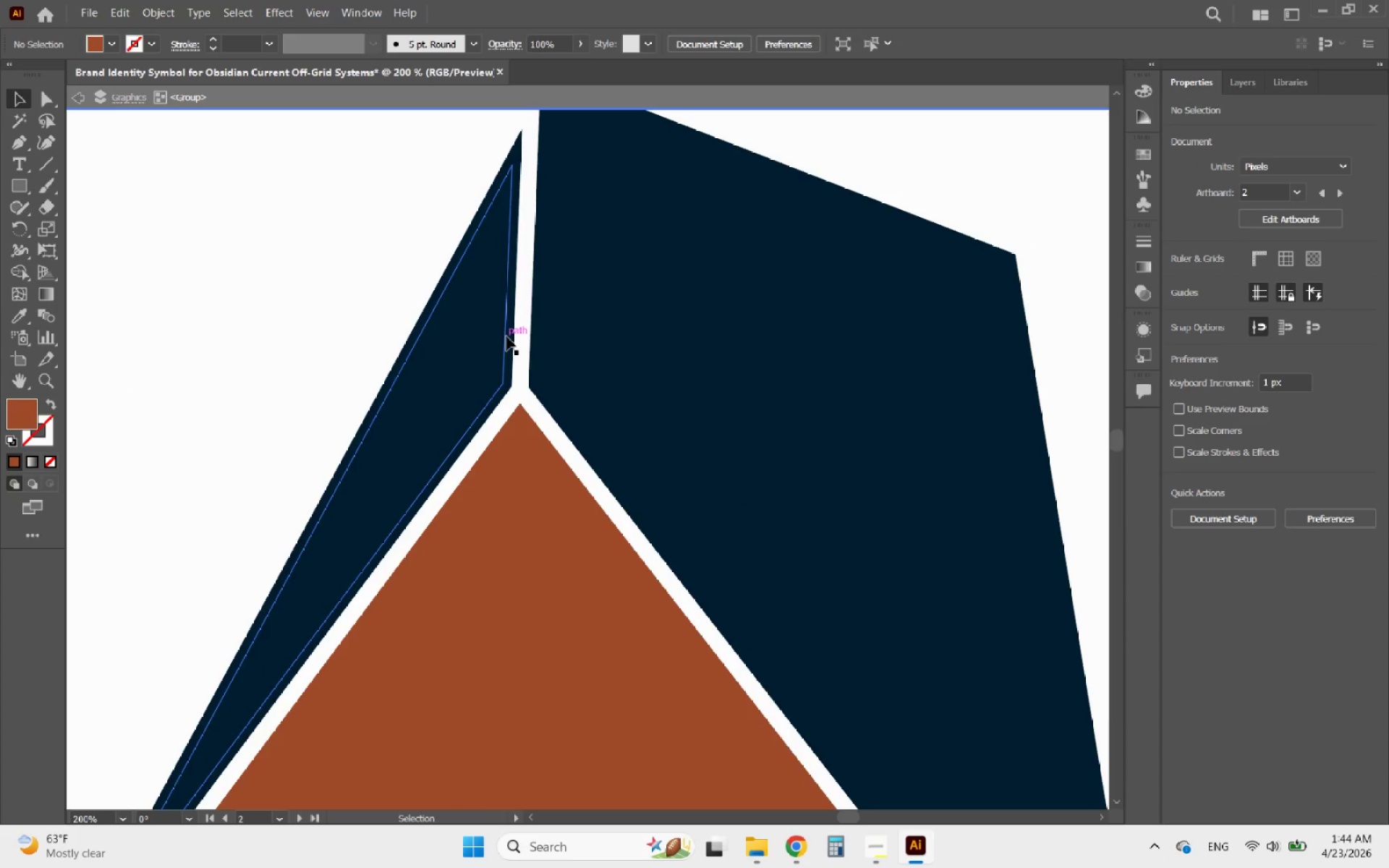 
wait(6.08)
 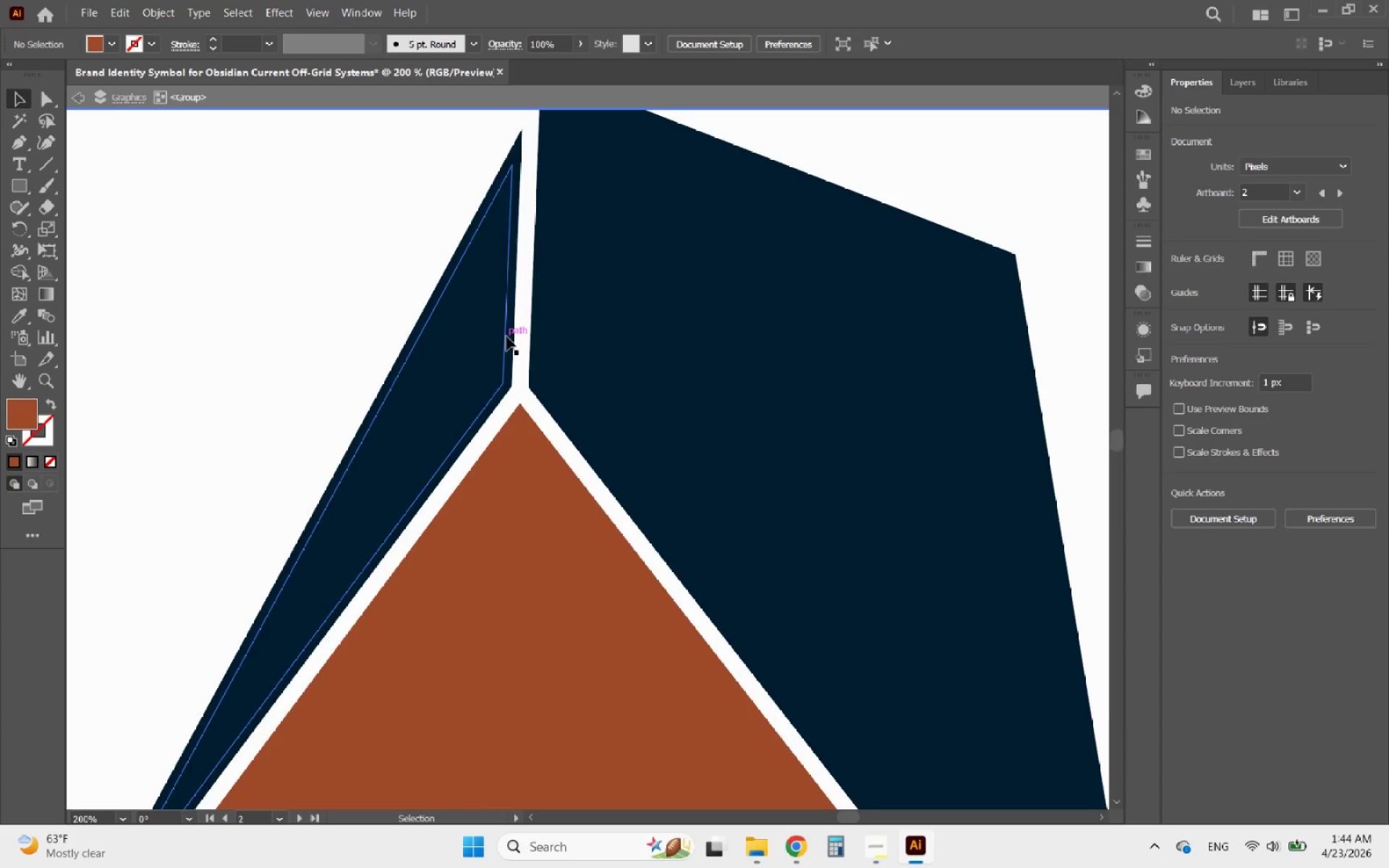 
left_click([511, 336])
 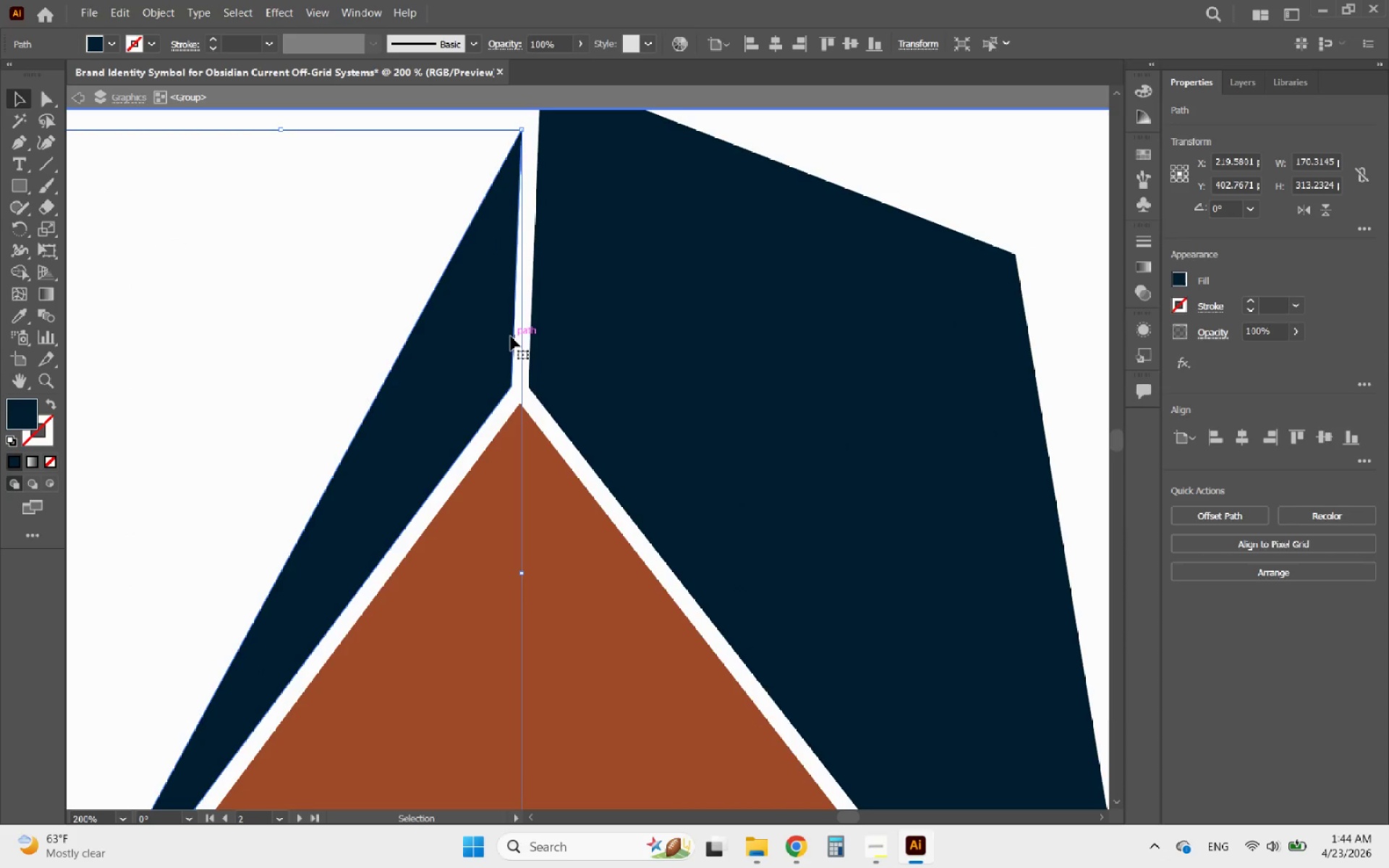 
key(Delete)
 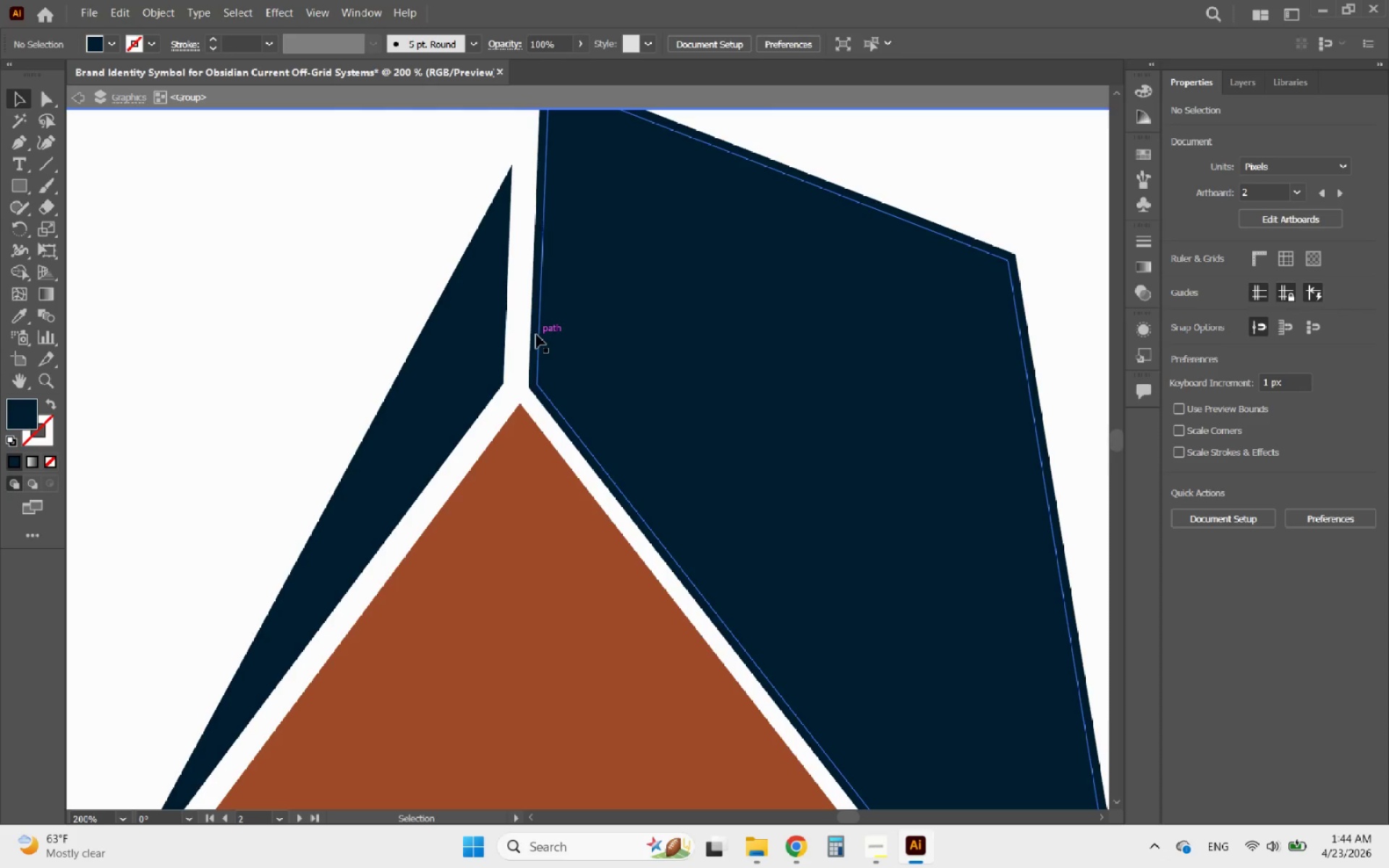 
left_click([535, 334])
 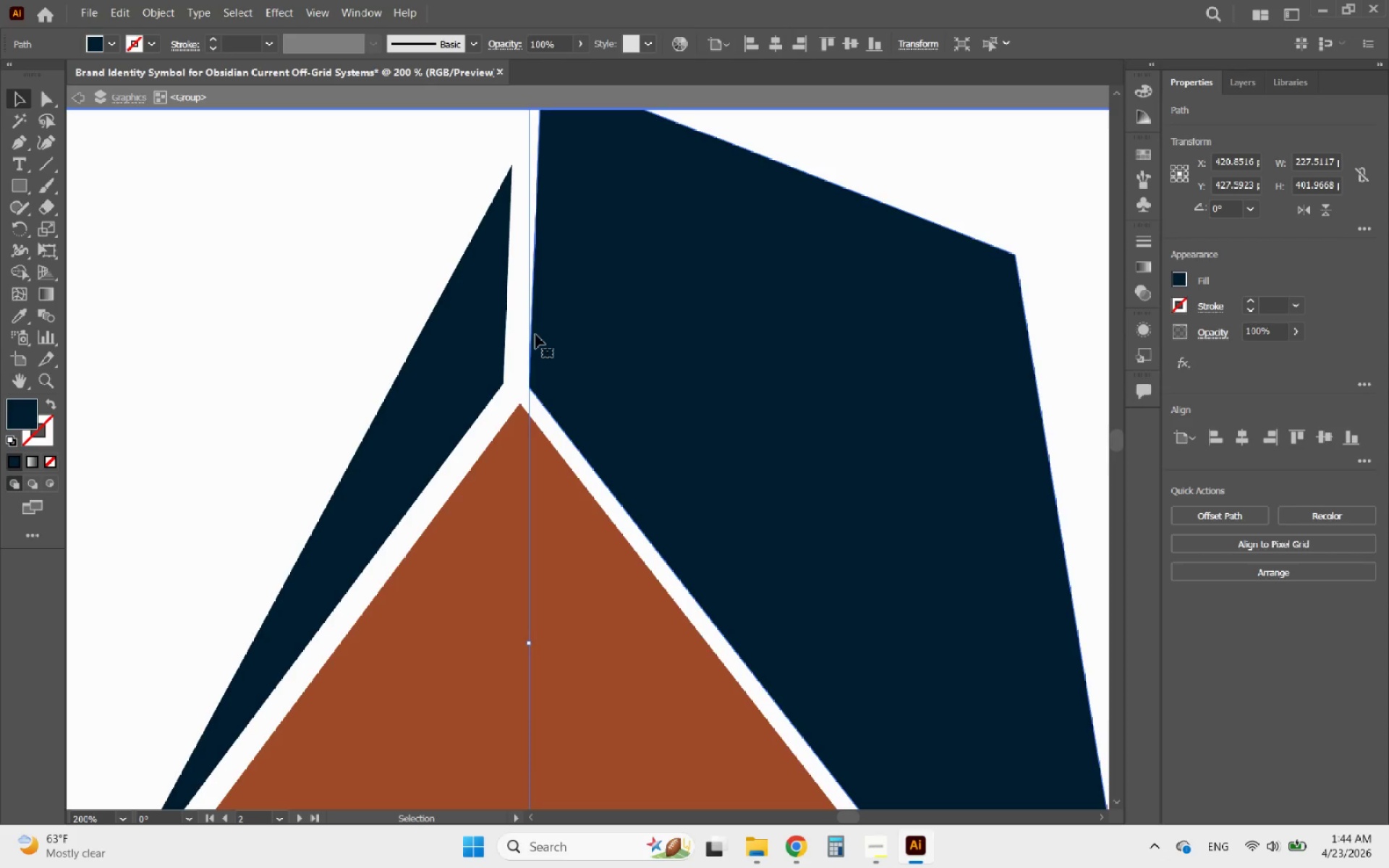 
key(Delete)
 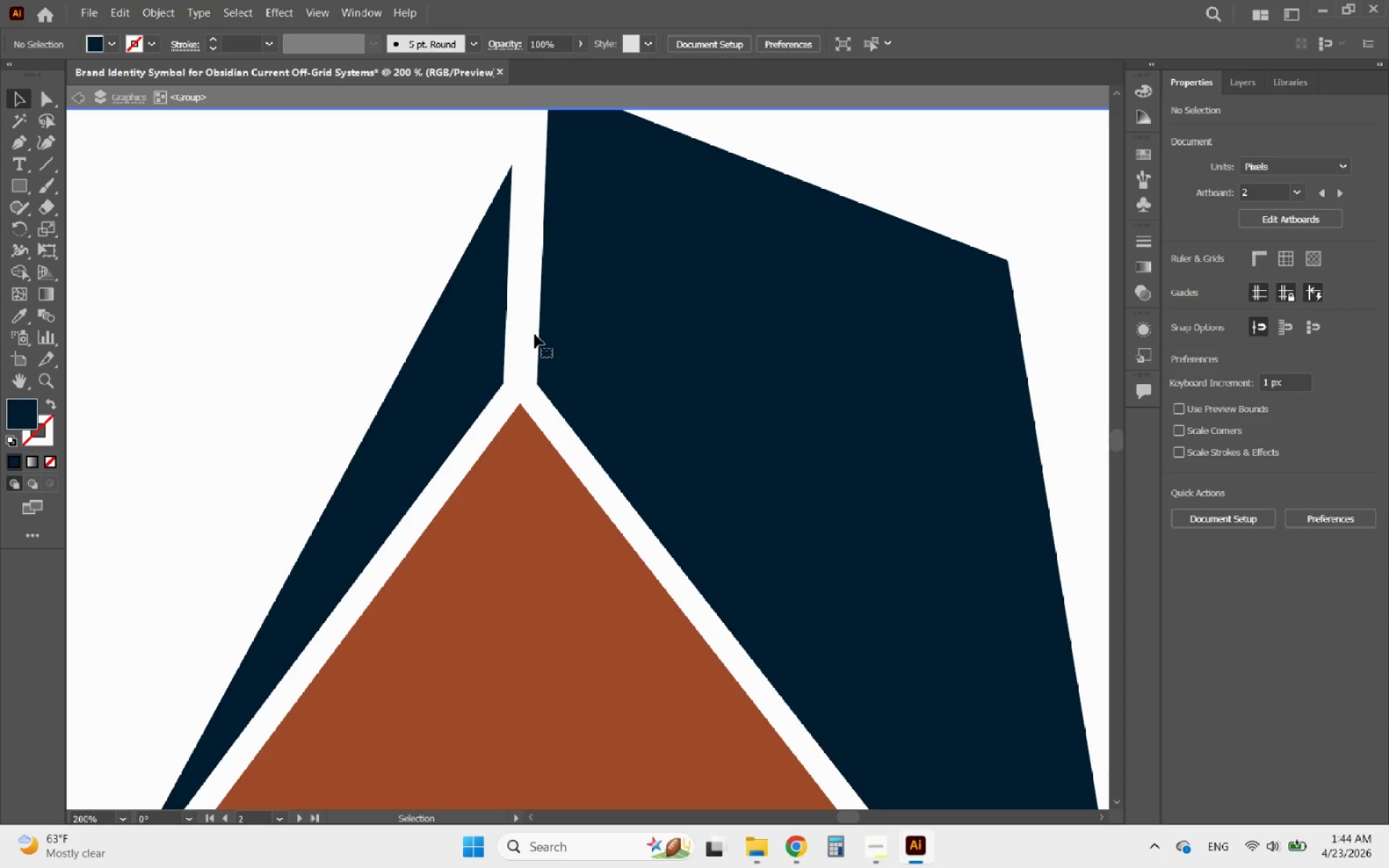 
hold_key(key=AltLeft, duration=0.59)
 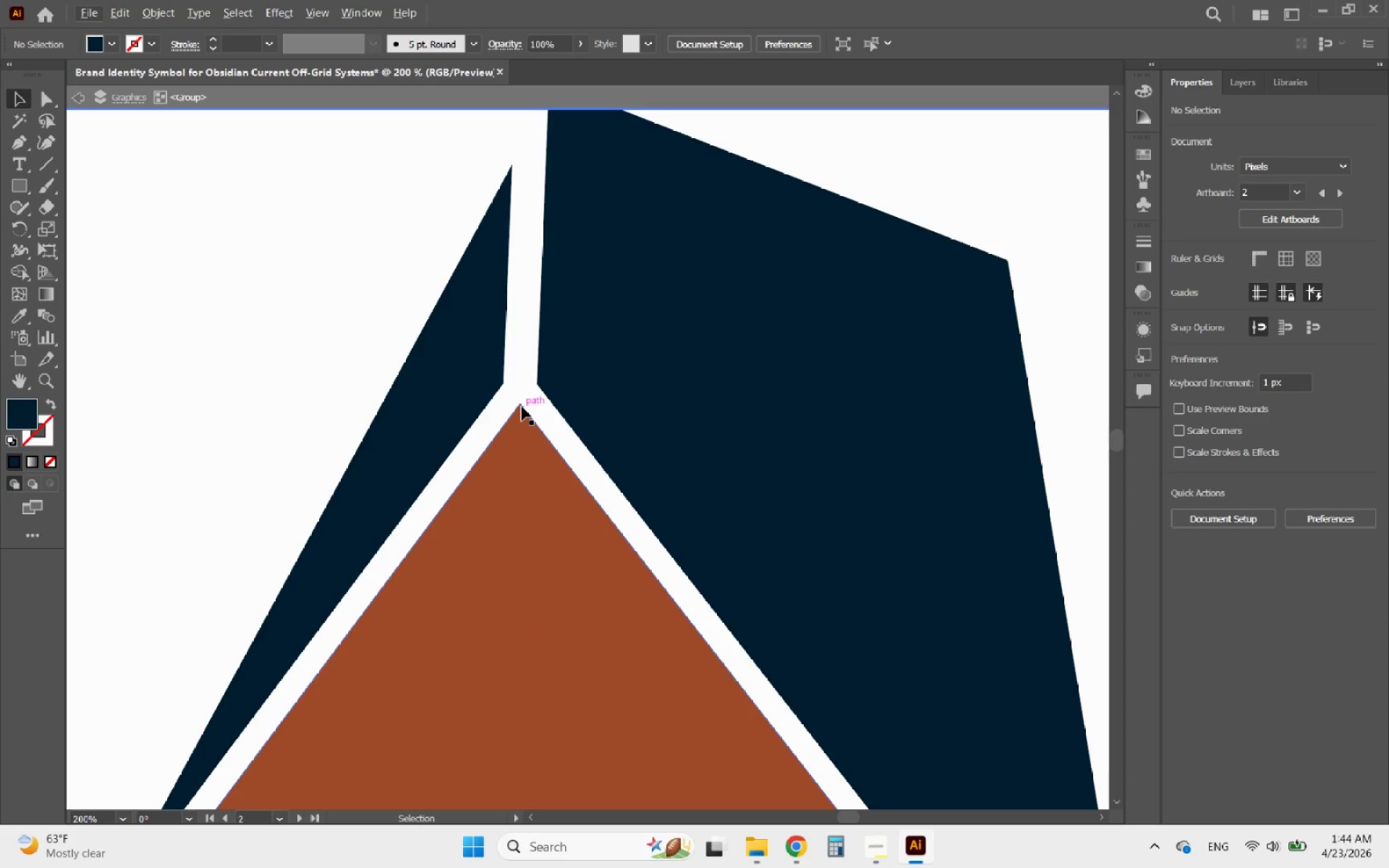 
left_click([522, 407])
 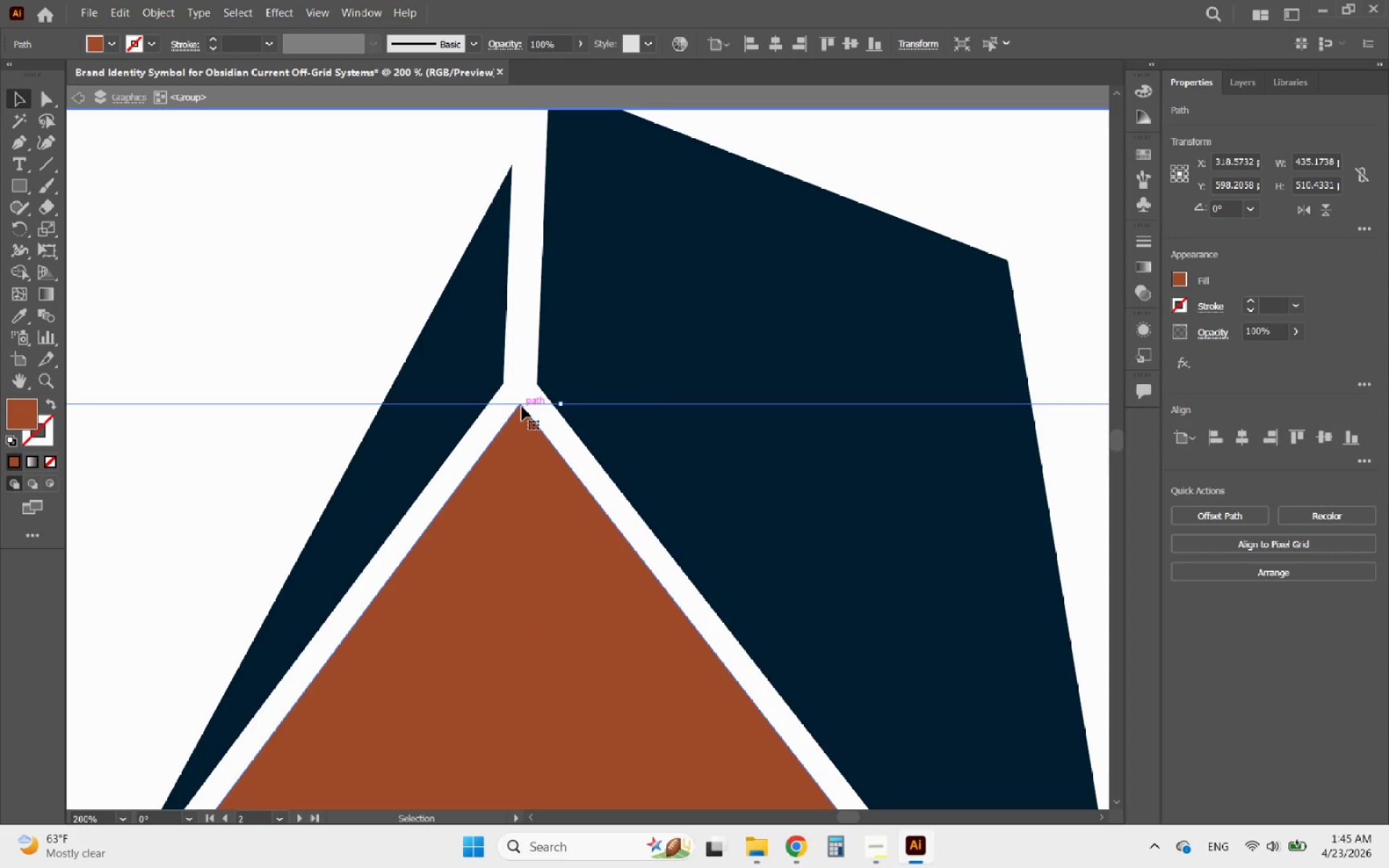 
key(Delete)
 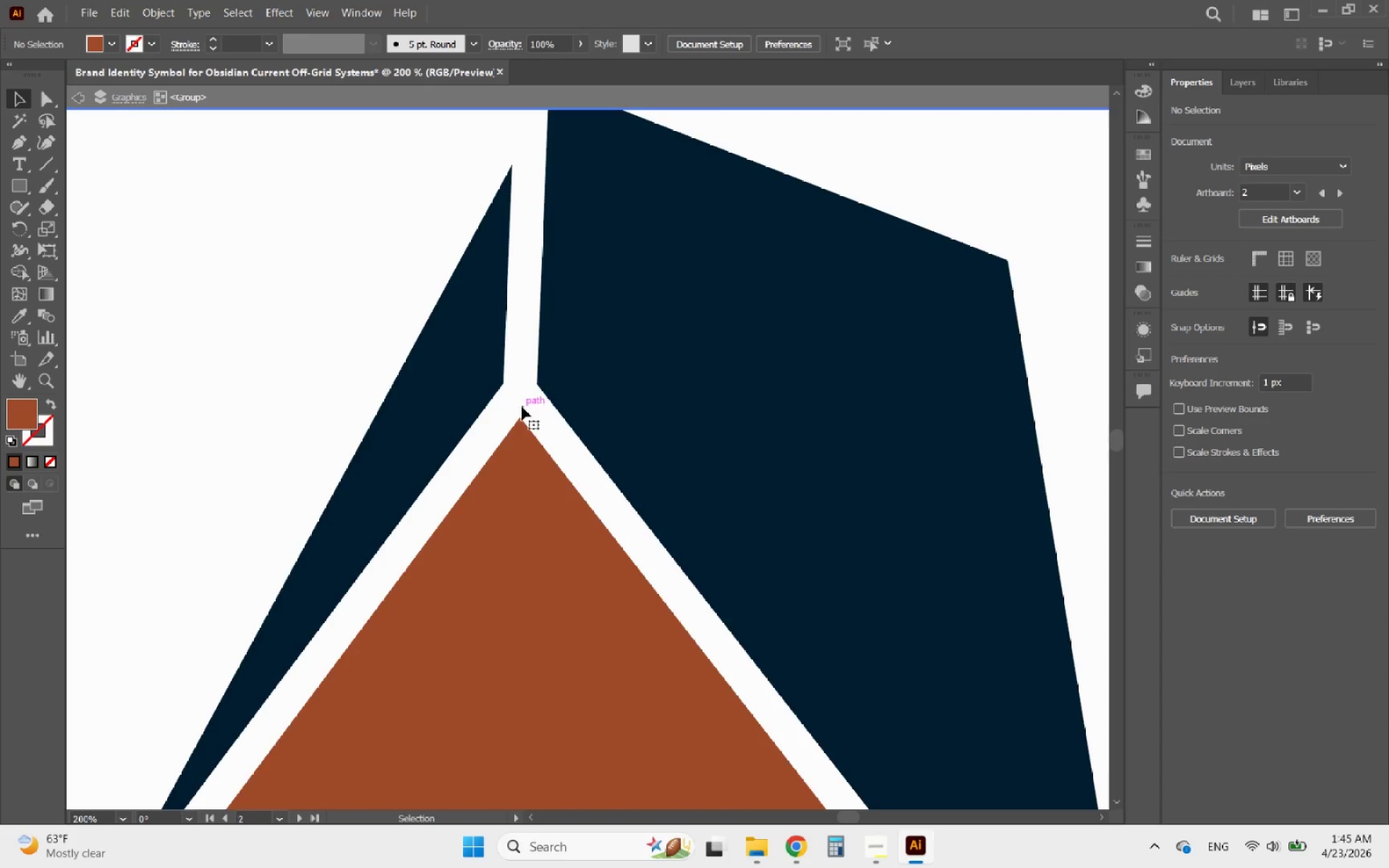 
hold_key(key=AltLeft, duration=1.25)
scroll: coordinate [404, 384], scroll_direction: down, amount: 5.0
 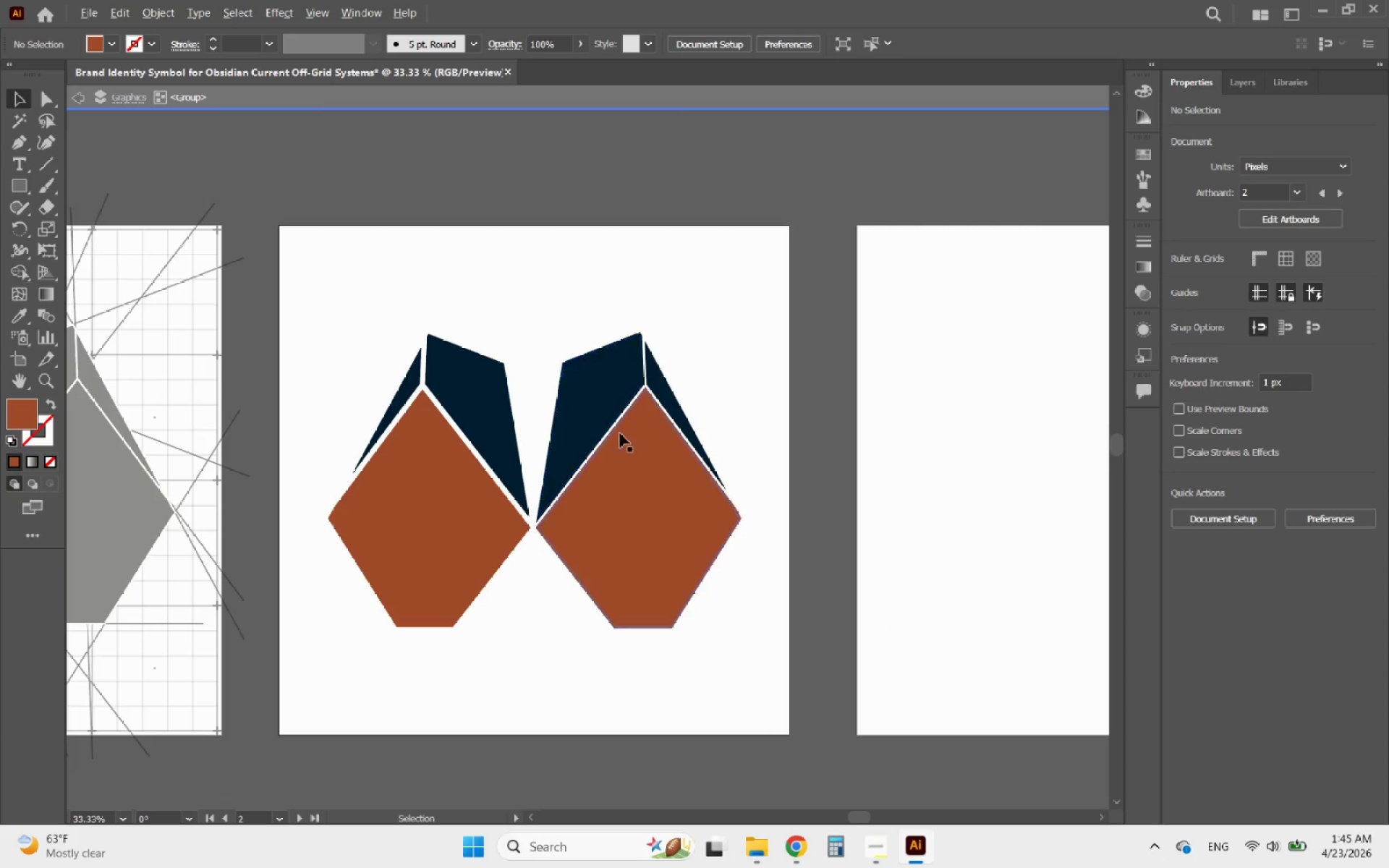 
scroll: coordinate [623, 423], scroll_direction: up, amount: 3.0
 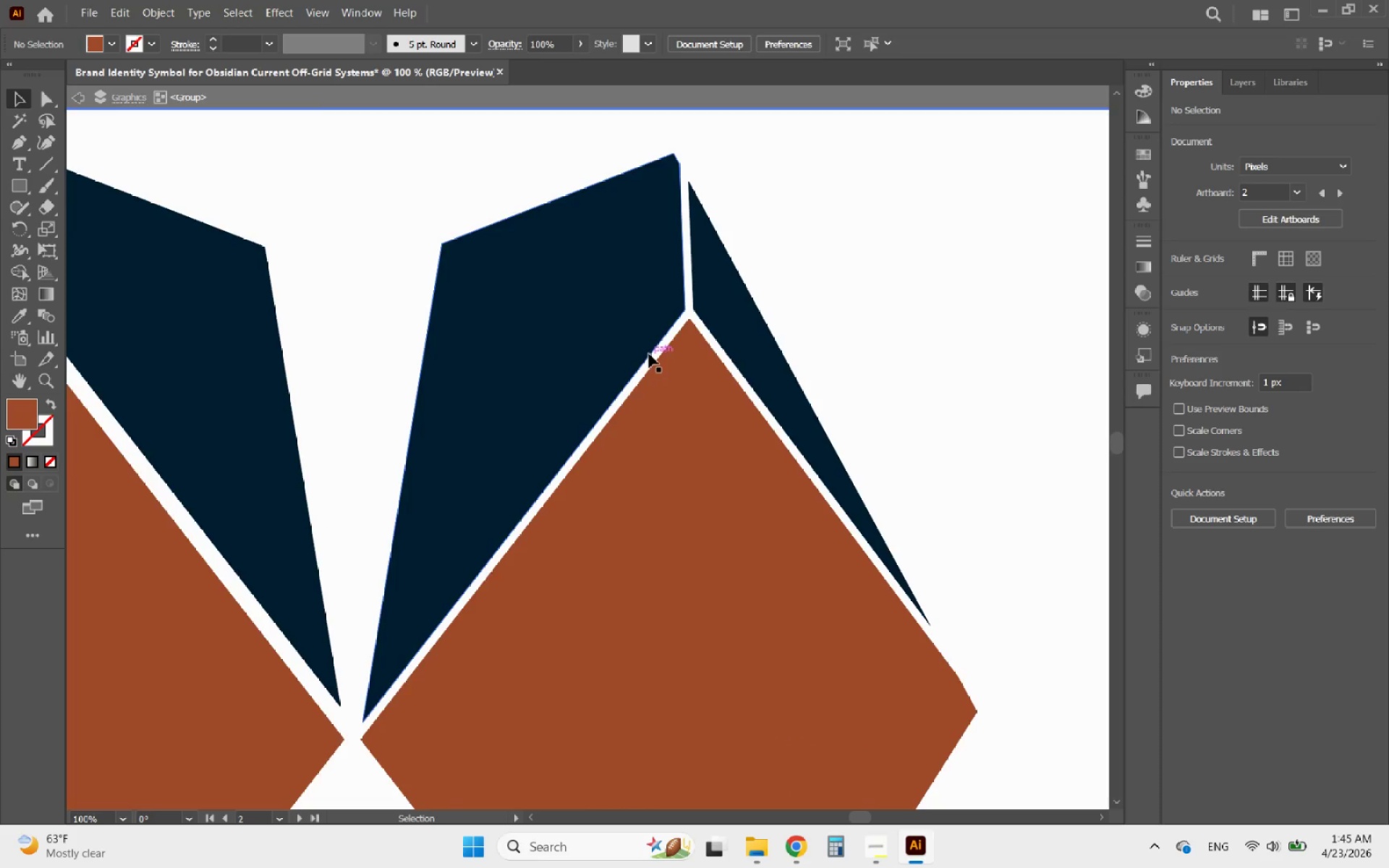 
left_click([649, 354])
 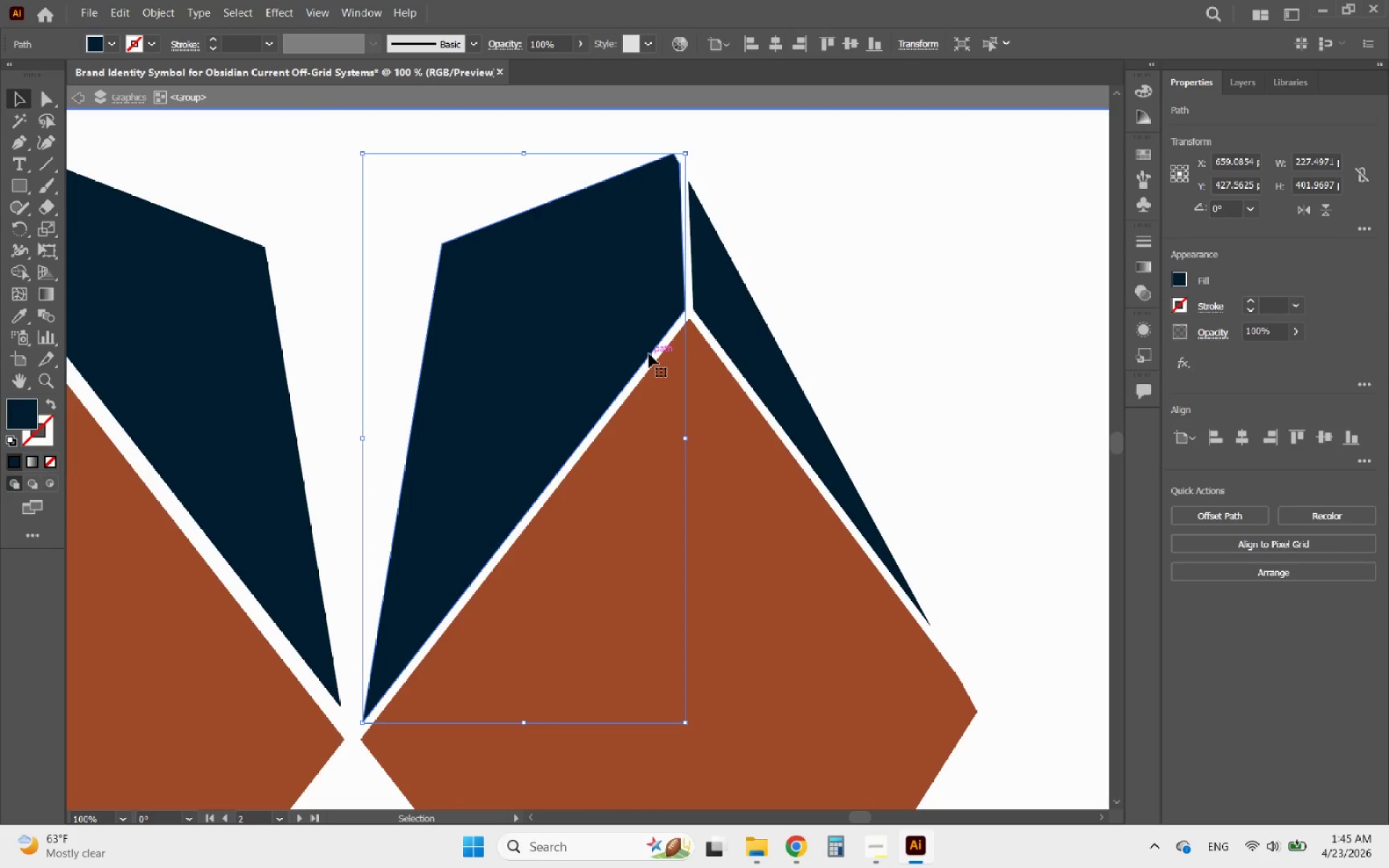 
key(Delete)
 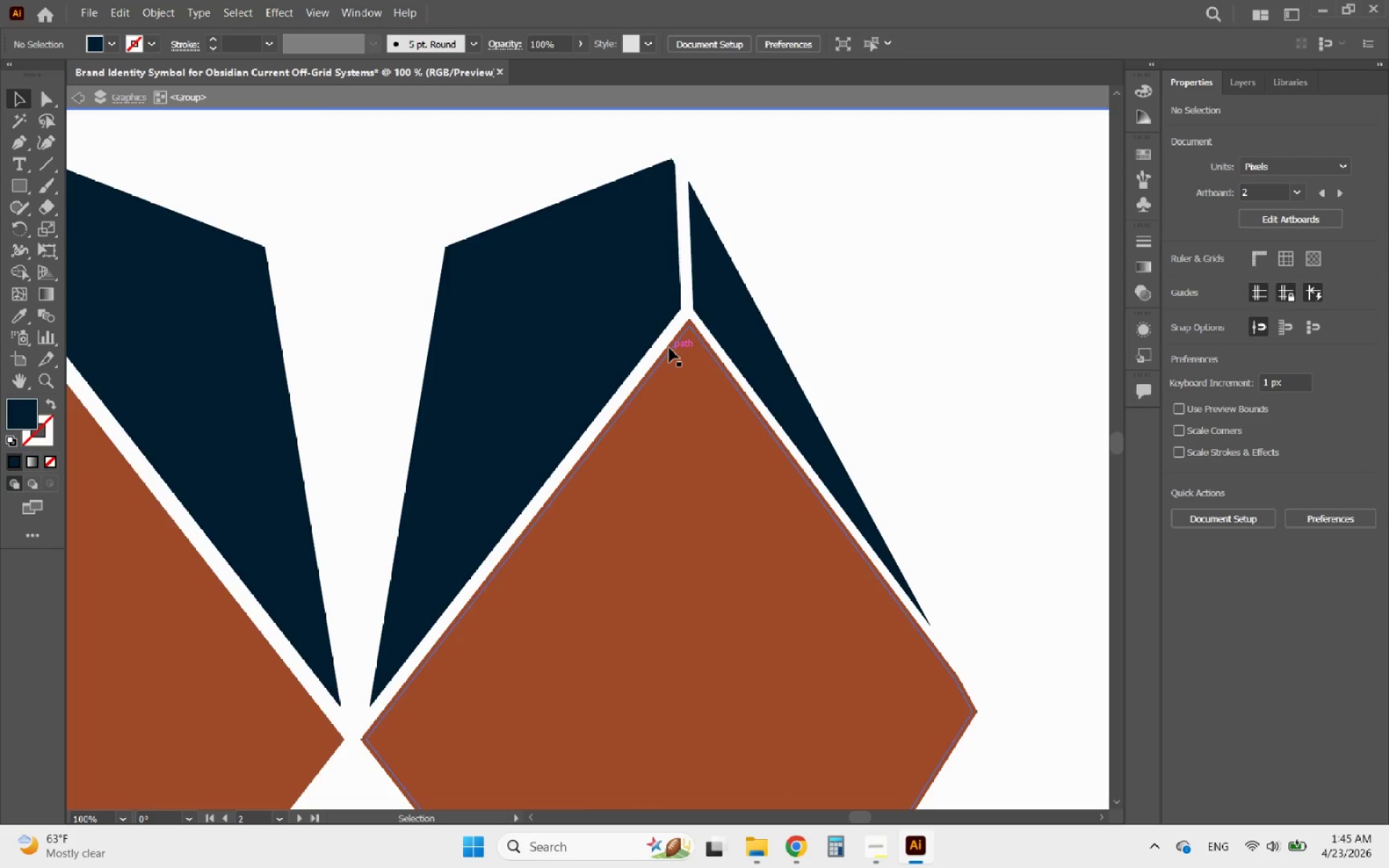 
left_click([669, 348])
 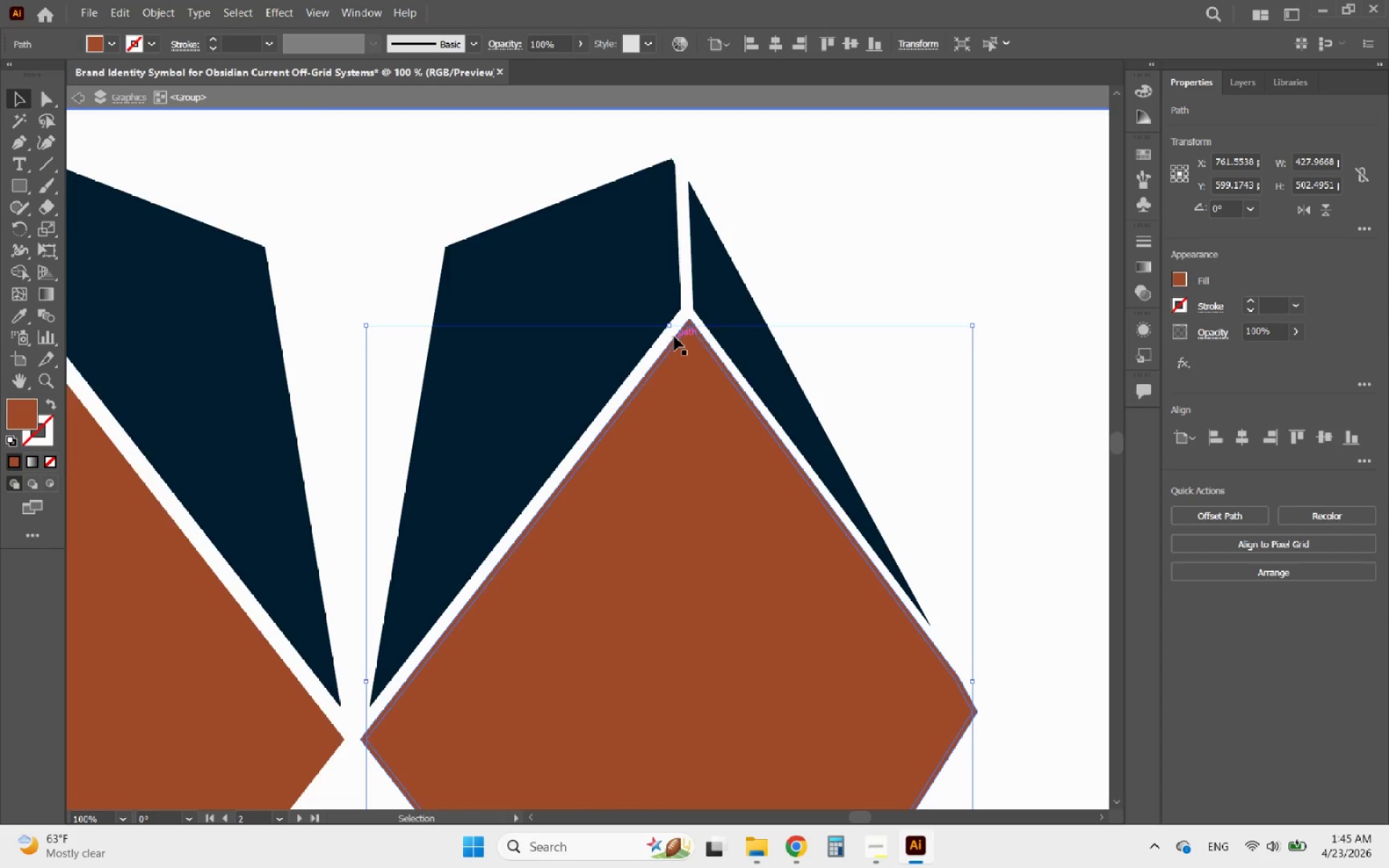 
left_click([676, 334])
 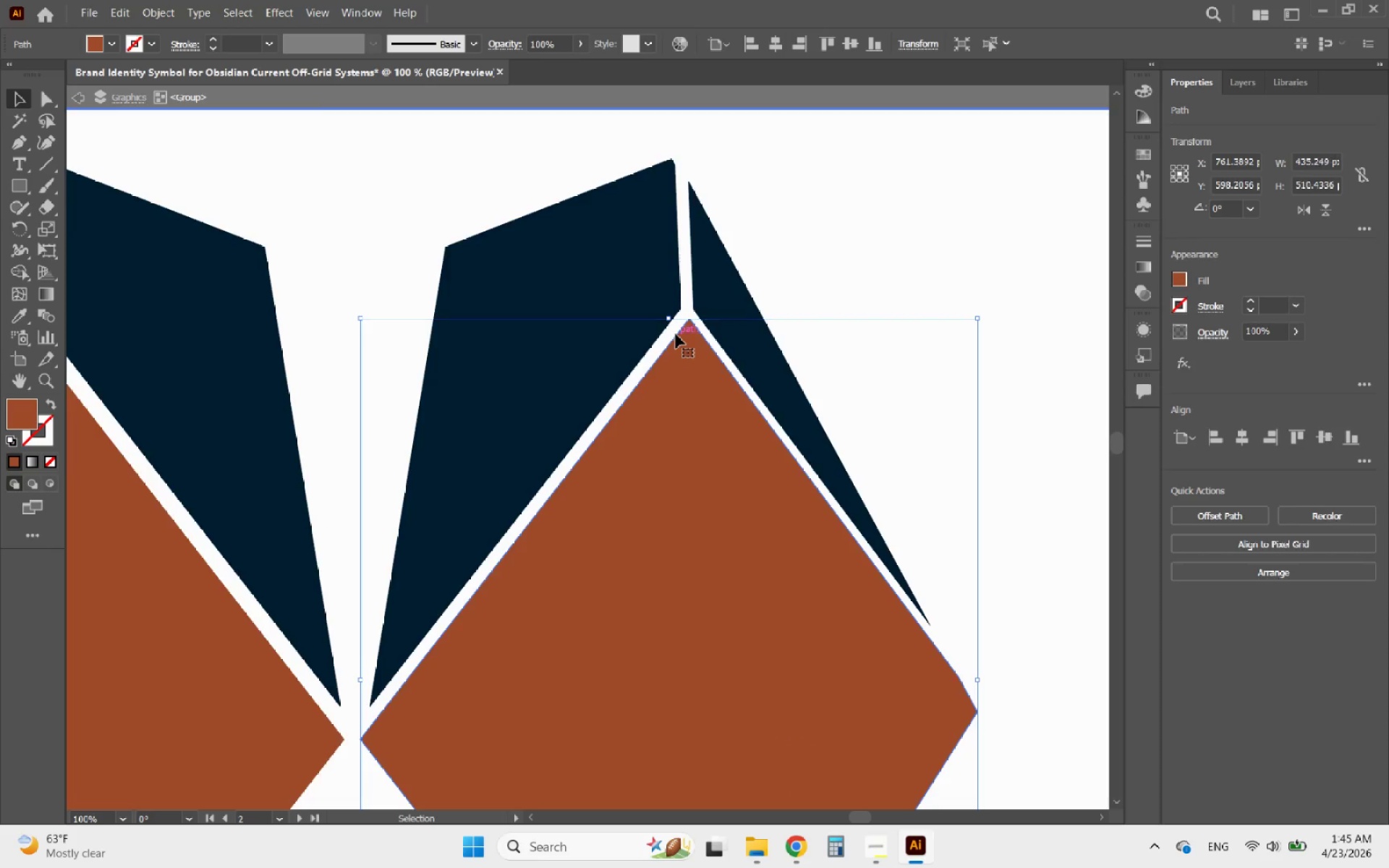 
key(Delete)
 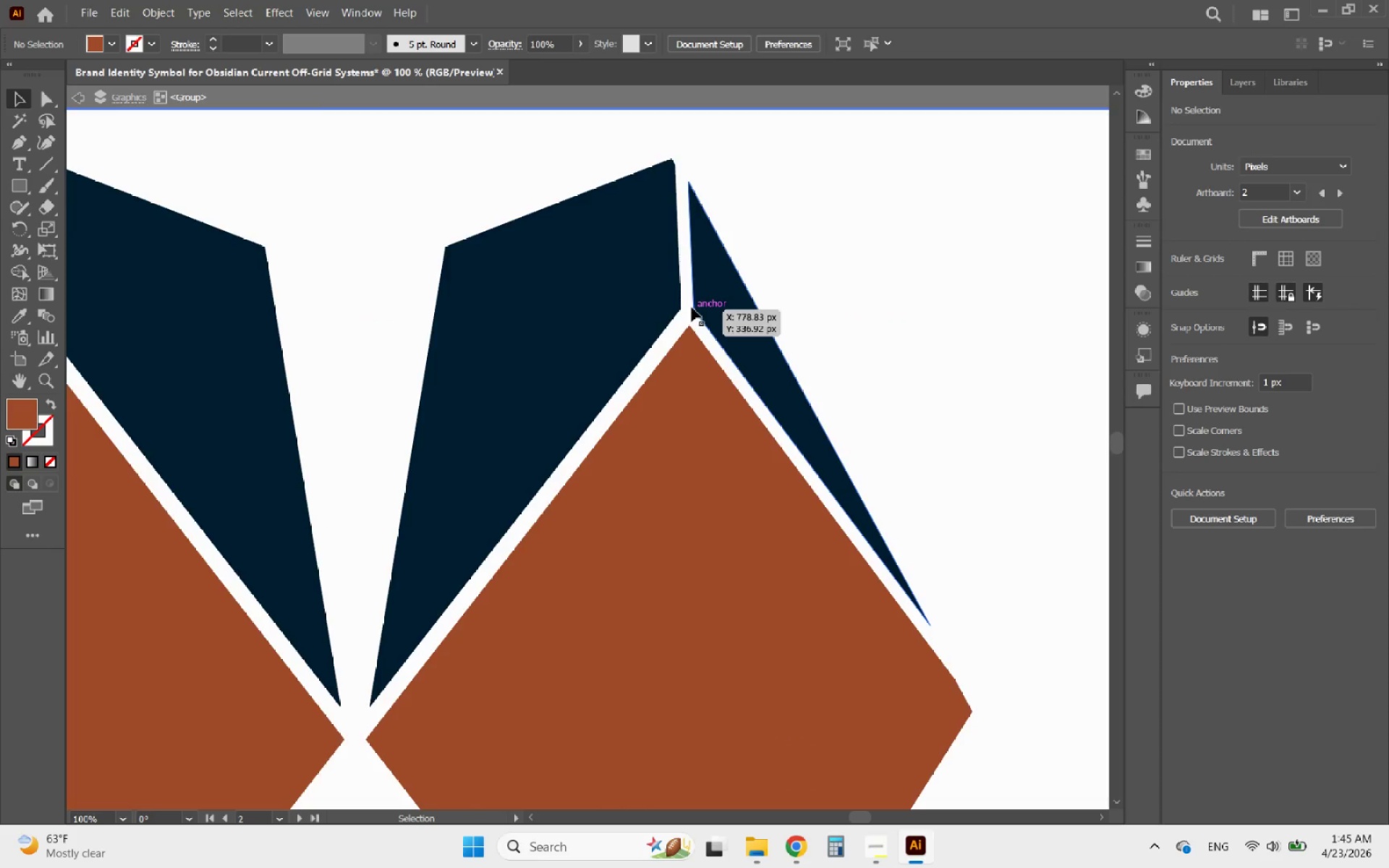 
left_click([692, 307])
 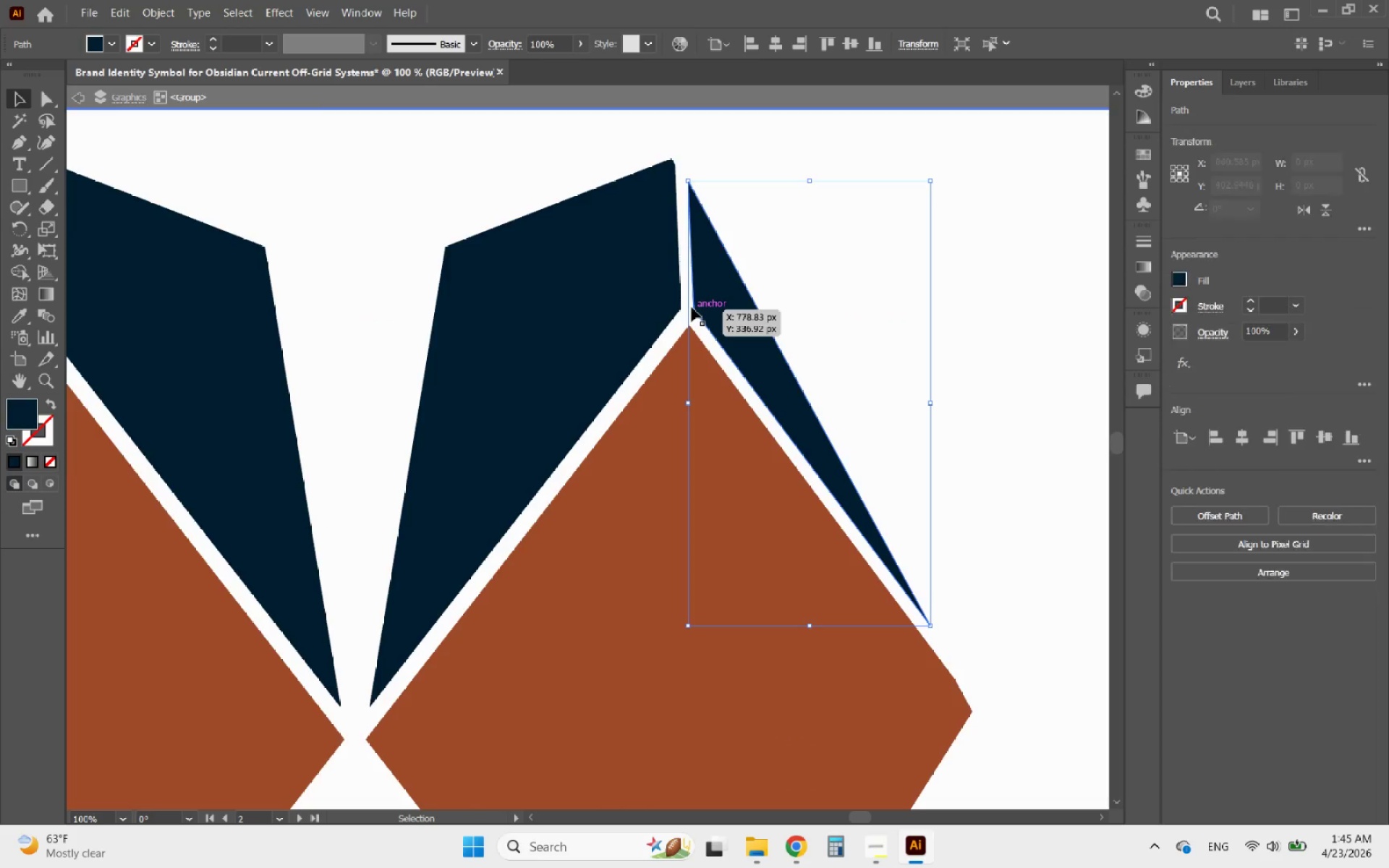 
key(Delete)
 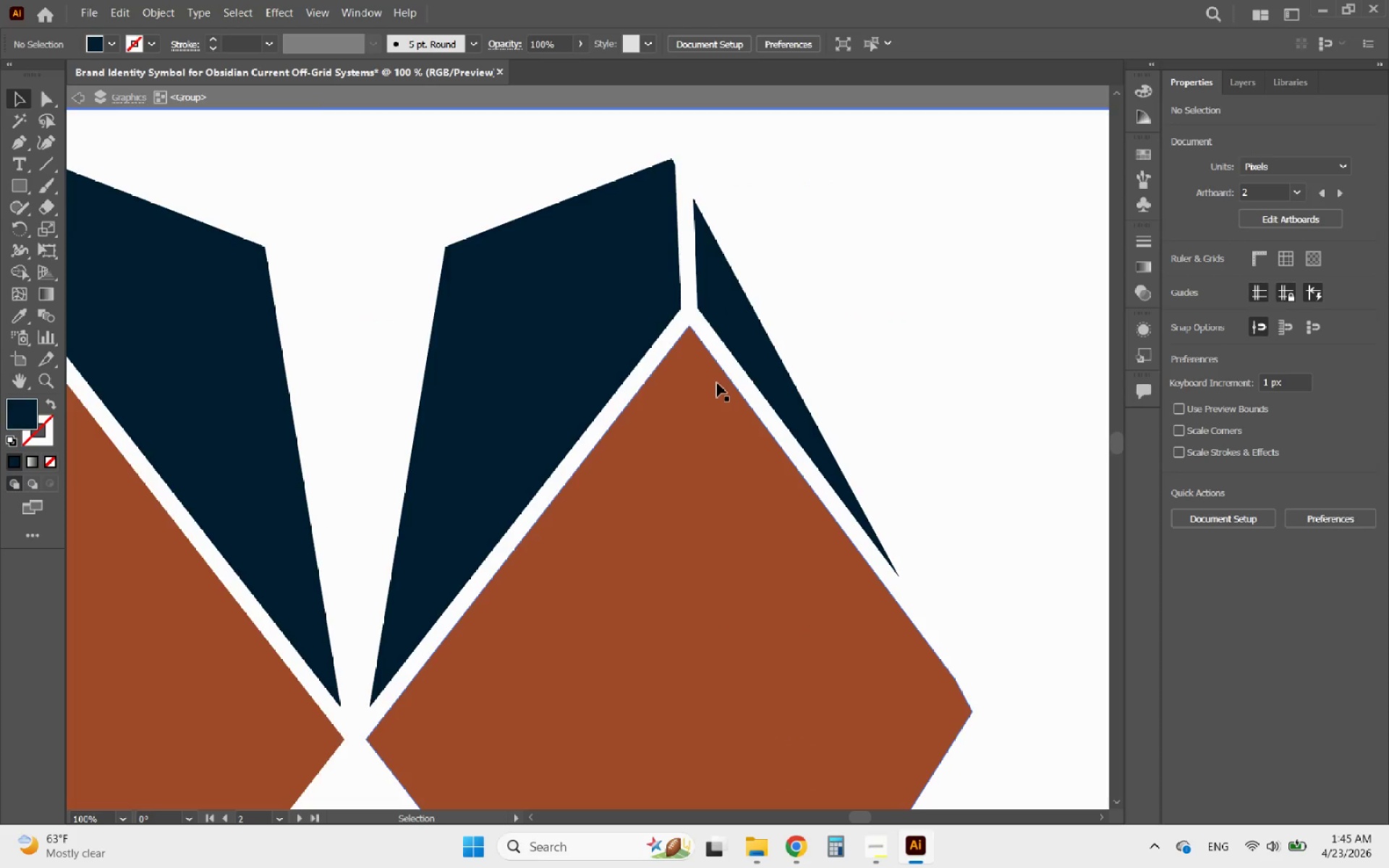 
hold_key(key=AltLeft, duration=0.42)
scroll: coordinate [740, 406], scroll_direction: down, amount: 3.0
 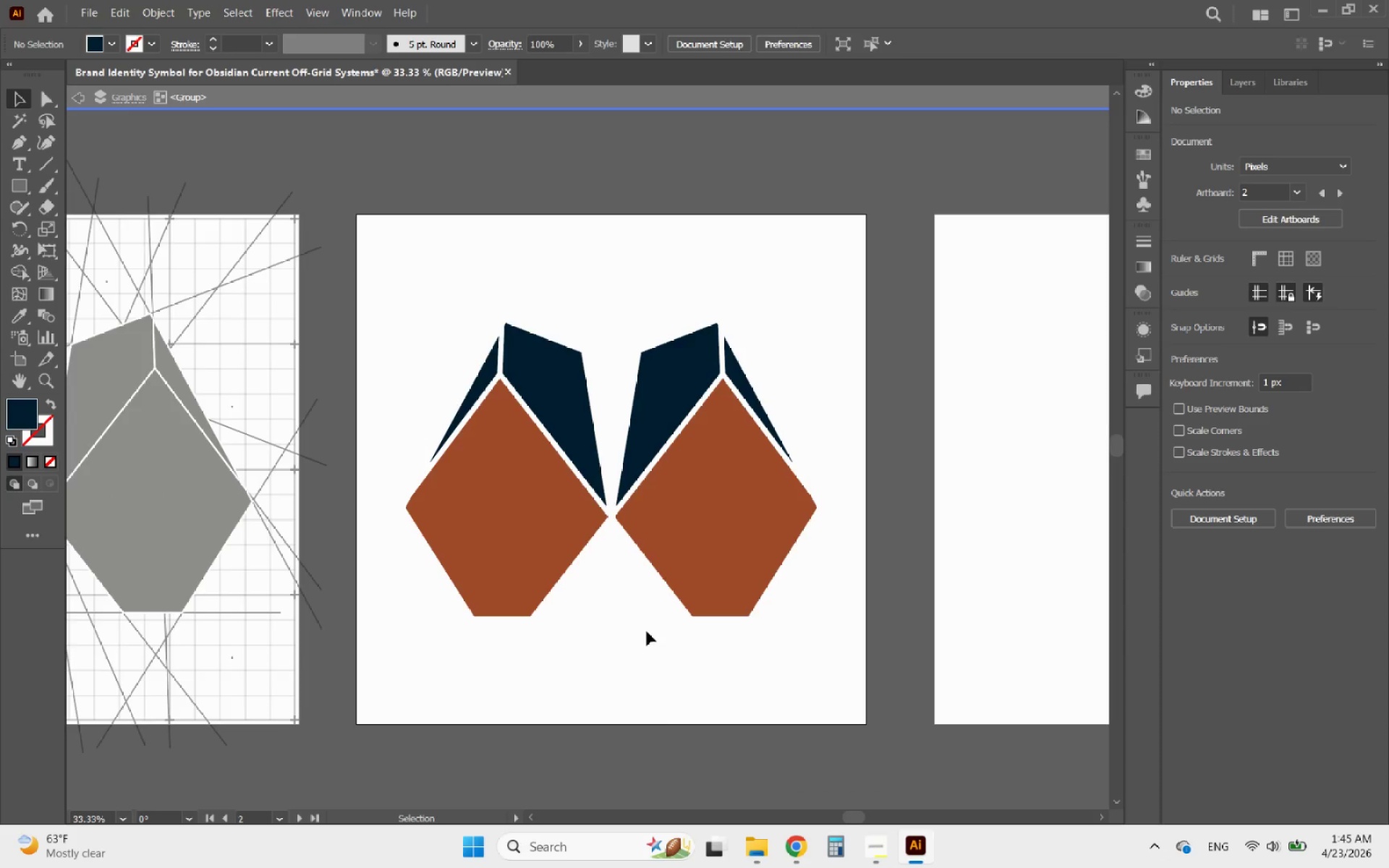 
double_click([647, 631])
 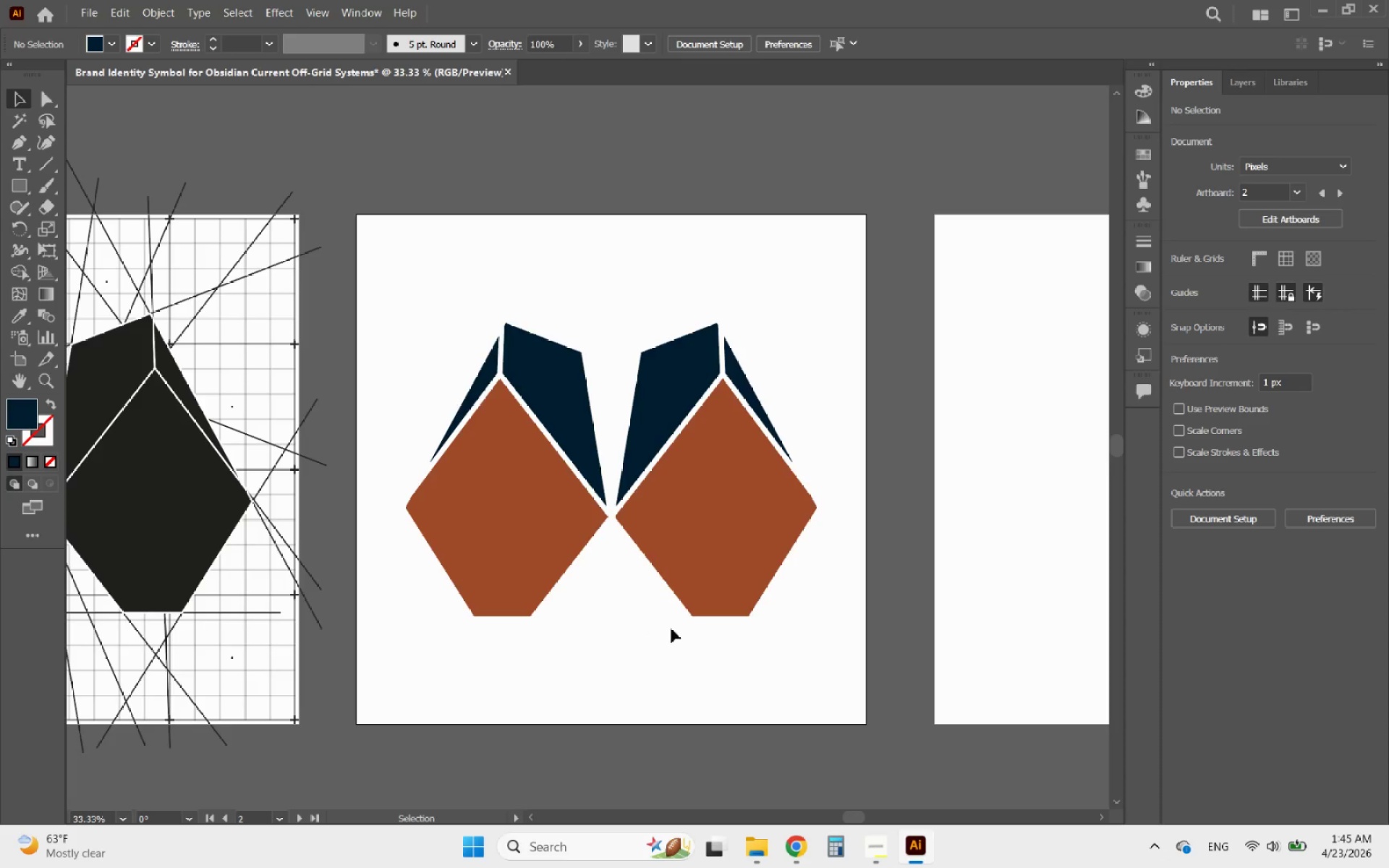 
hold_key(key=AltLeft, duration=2.64)
scroll: coordinate [648, 556], scroll_direction: down, amount: 4.0
 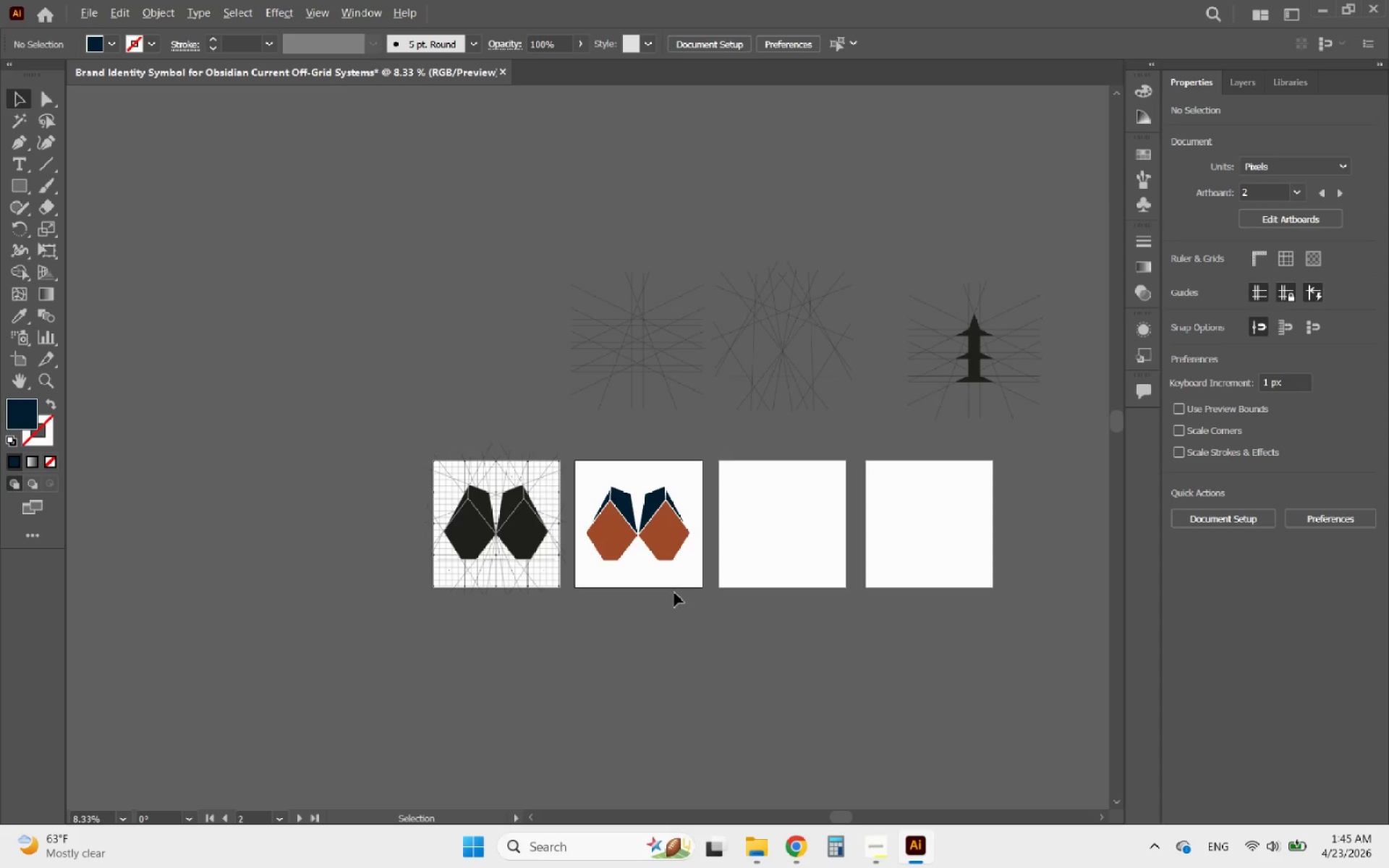 
scroll: coordinate [649, 538], scroll_direction: up, amount: 4.0
 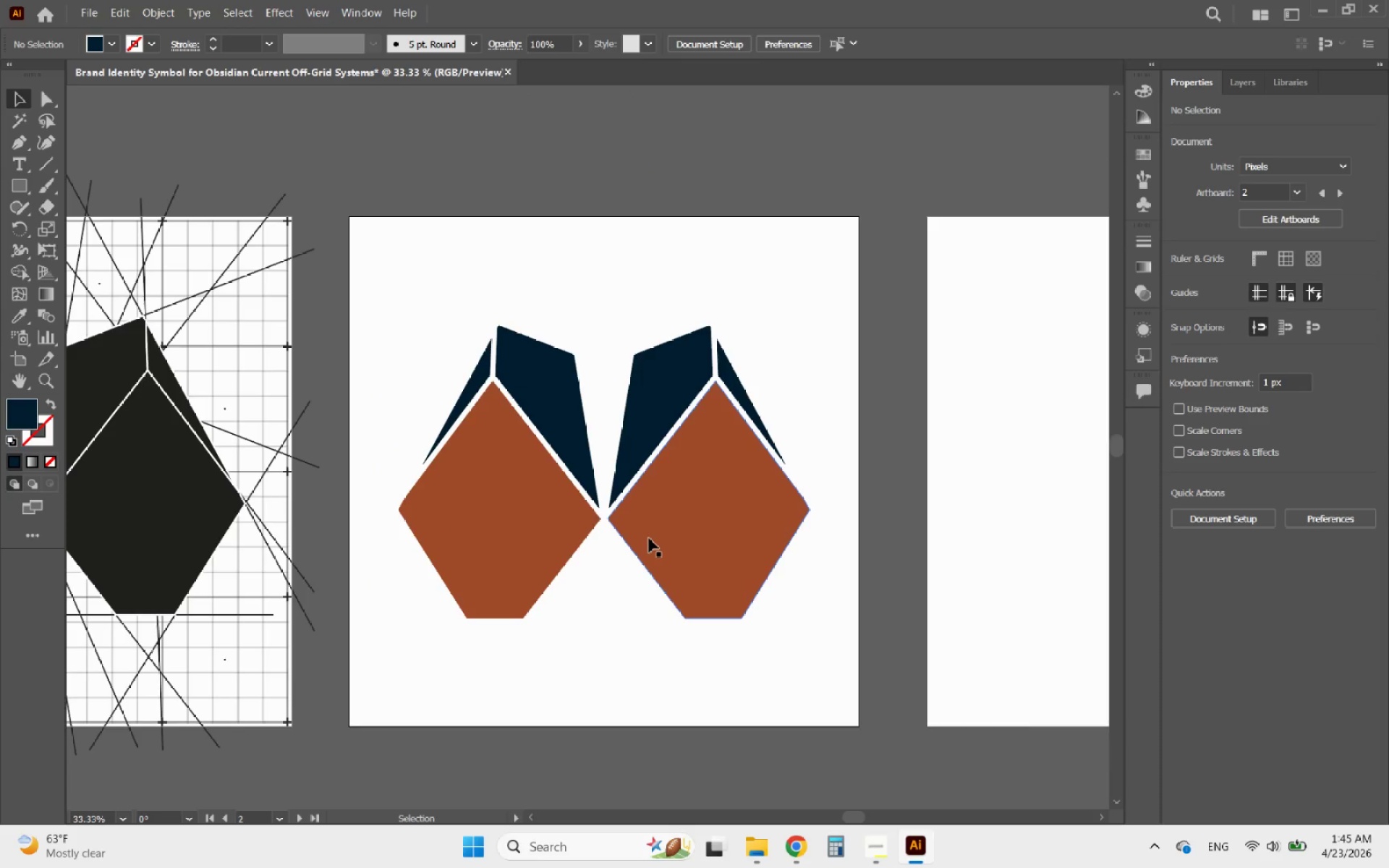 
key(Control+Z)
 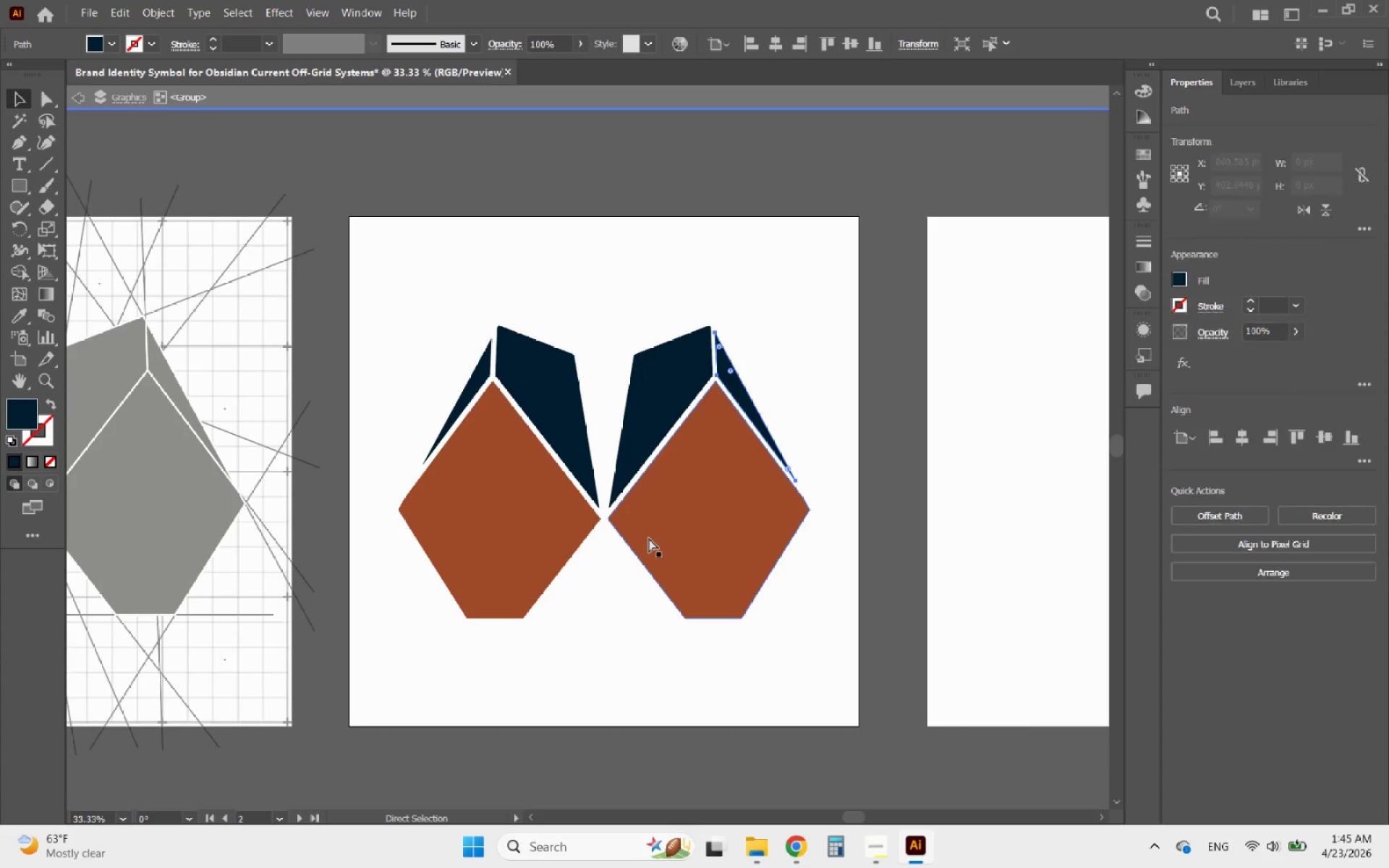 
key(Control+Z)
 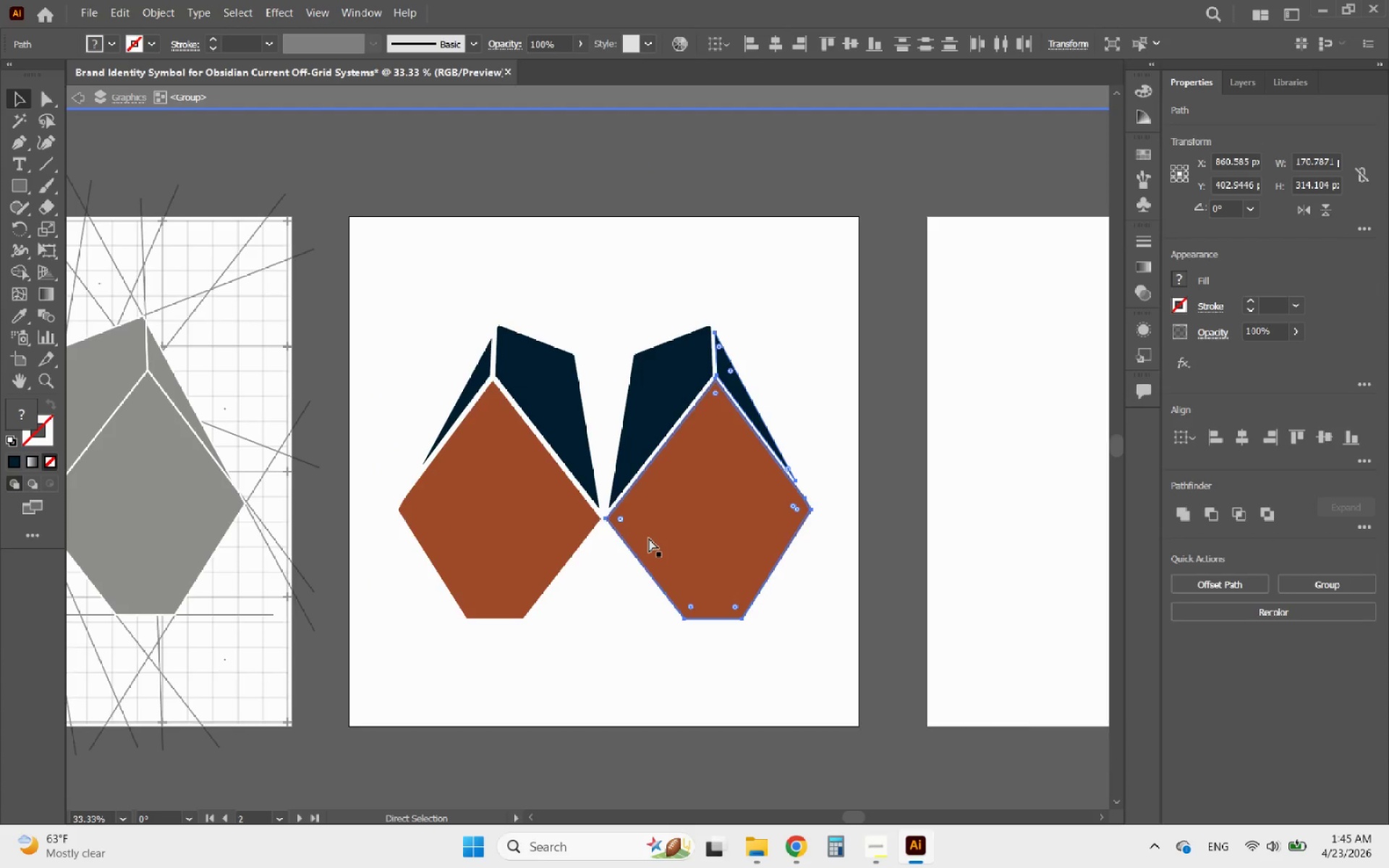 
key(Control+Z)
 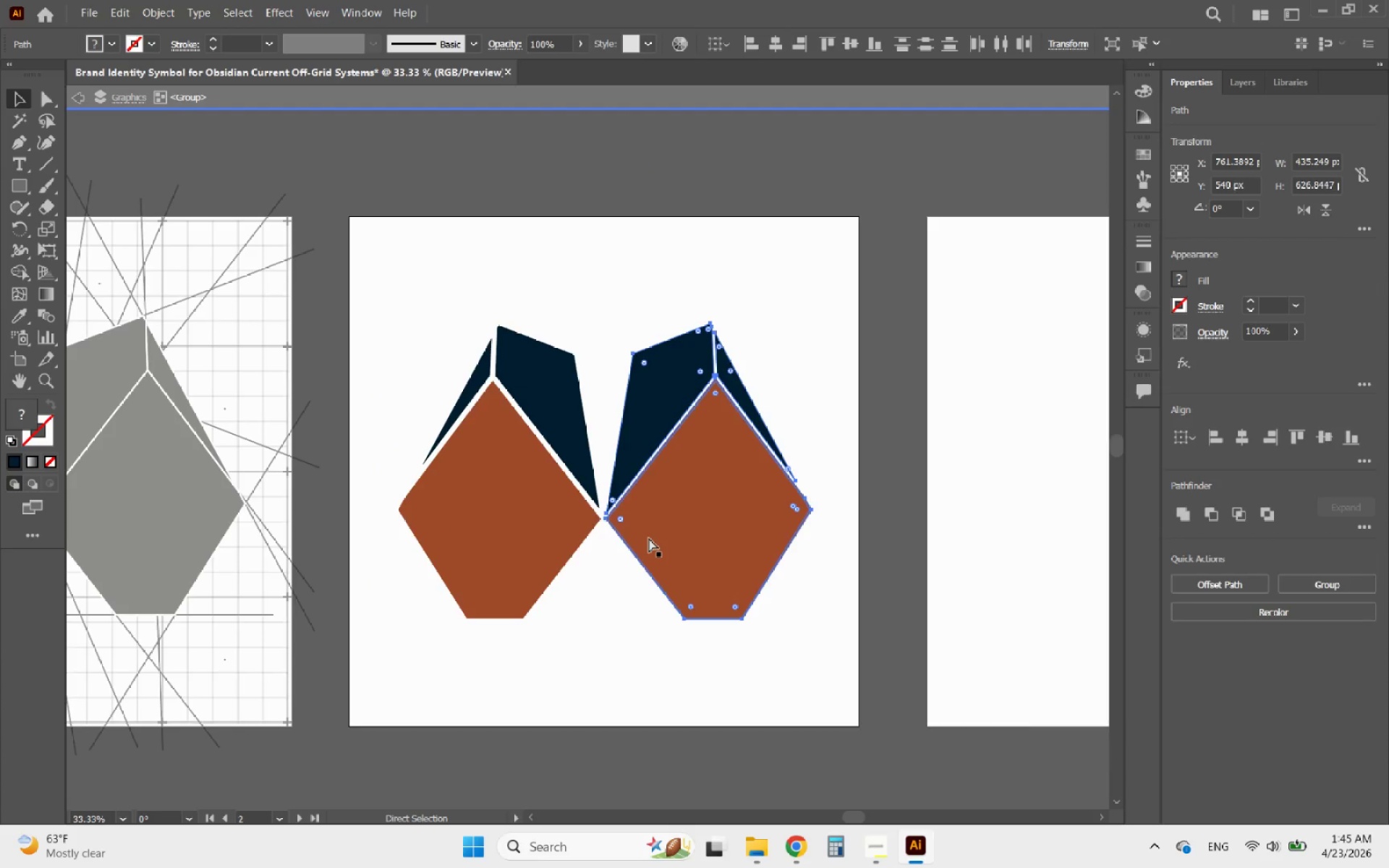 
key(Control+Z)
 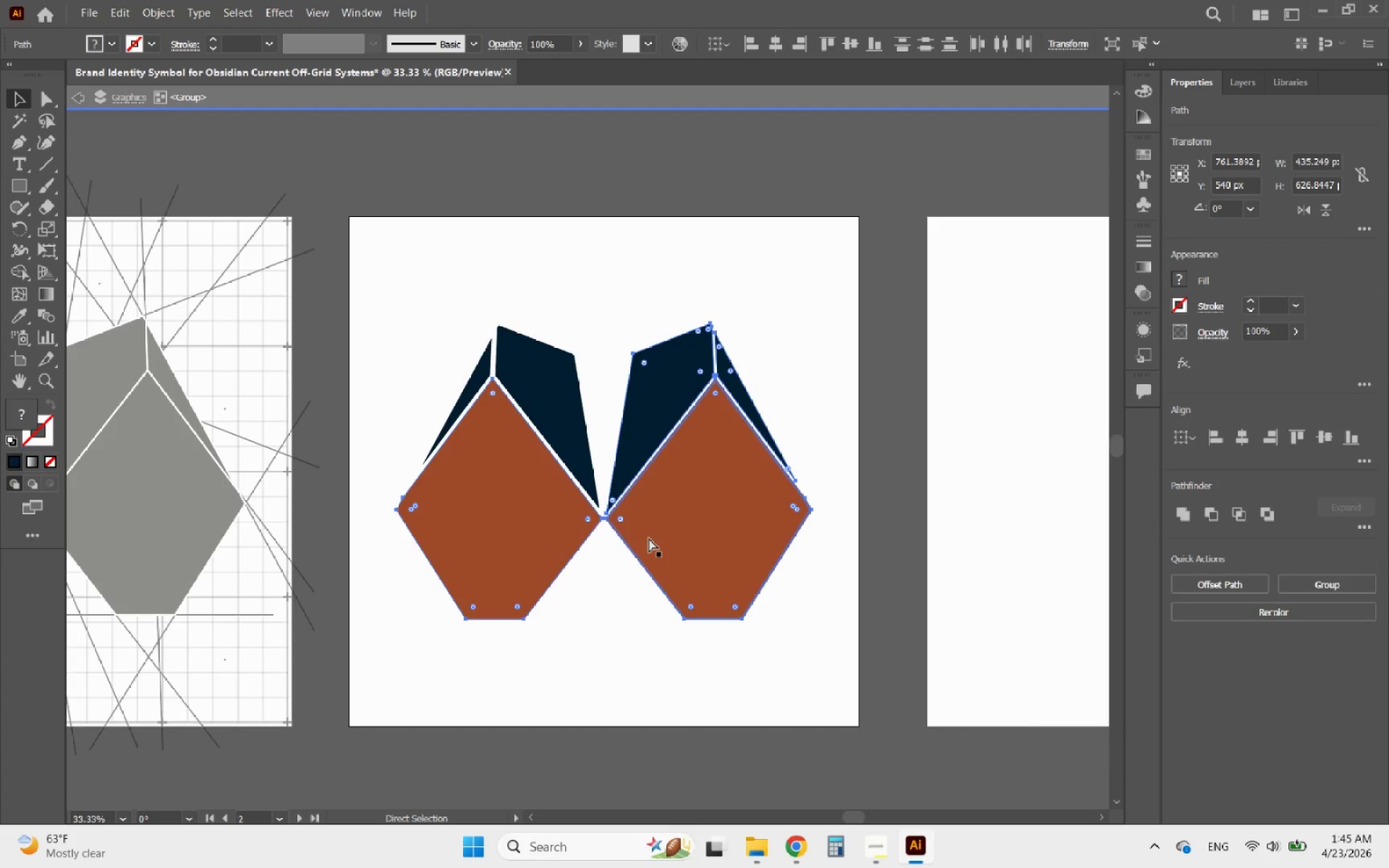 
key(Control+Z)
 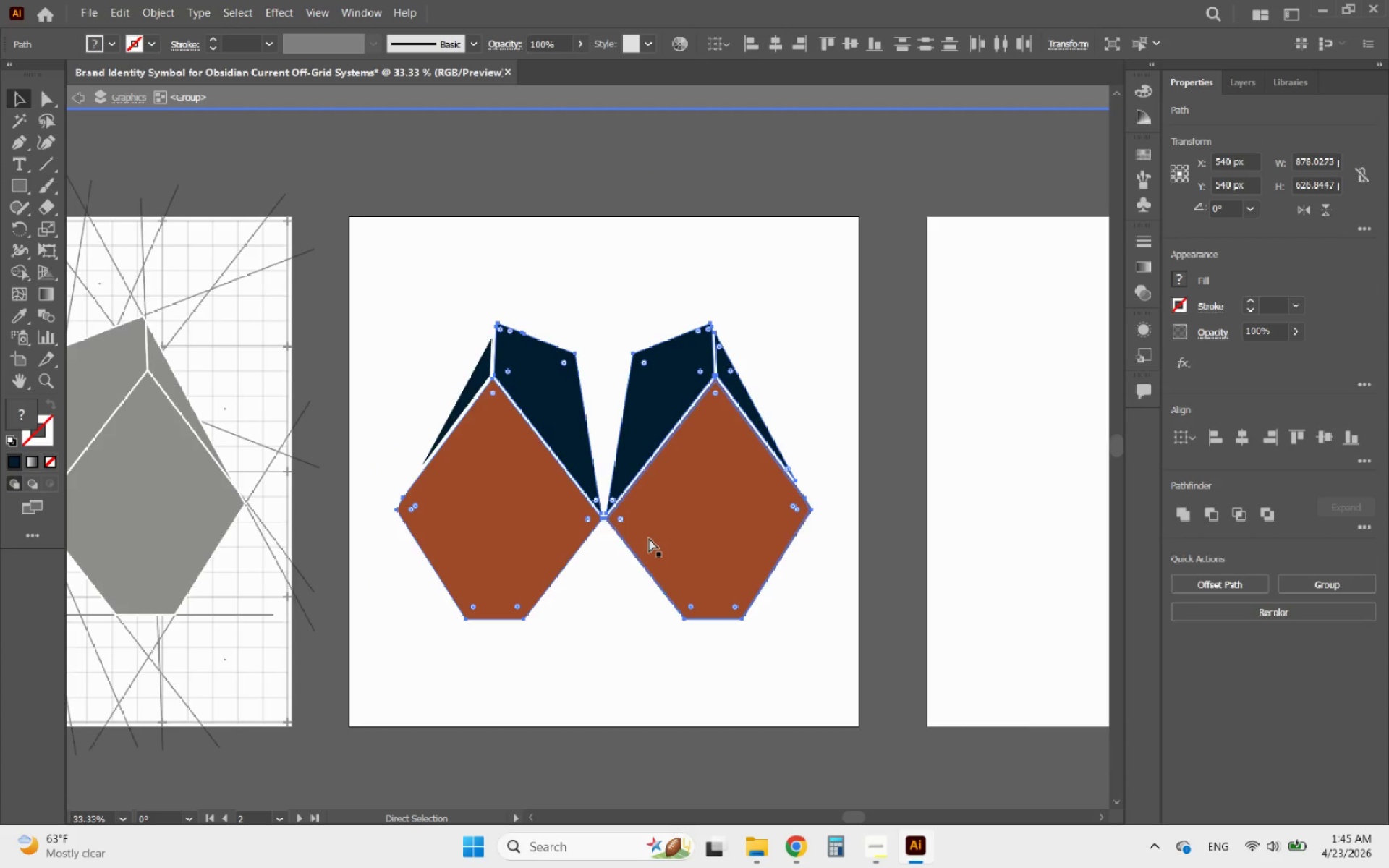 
key(Control+Z)
 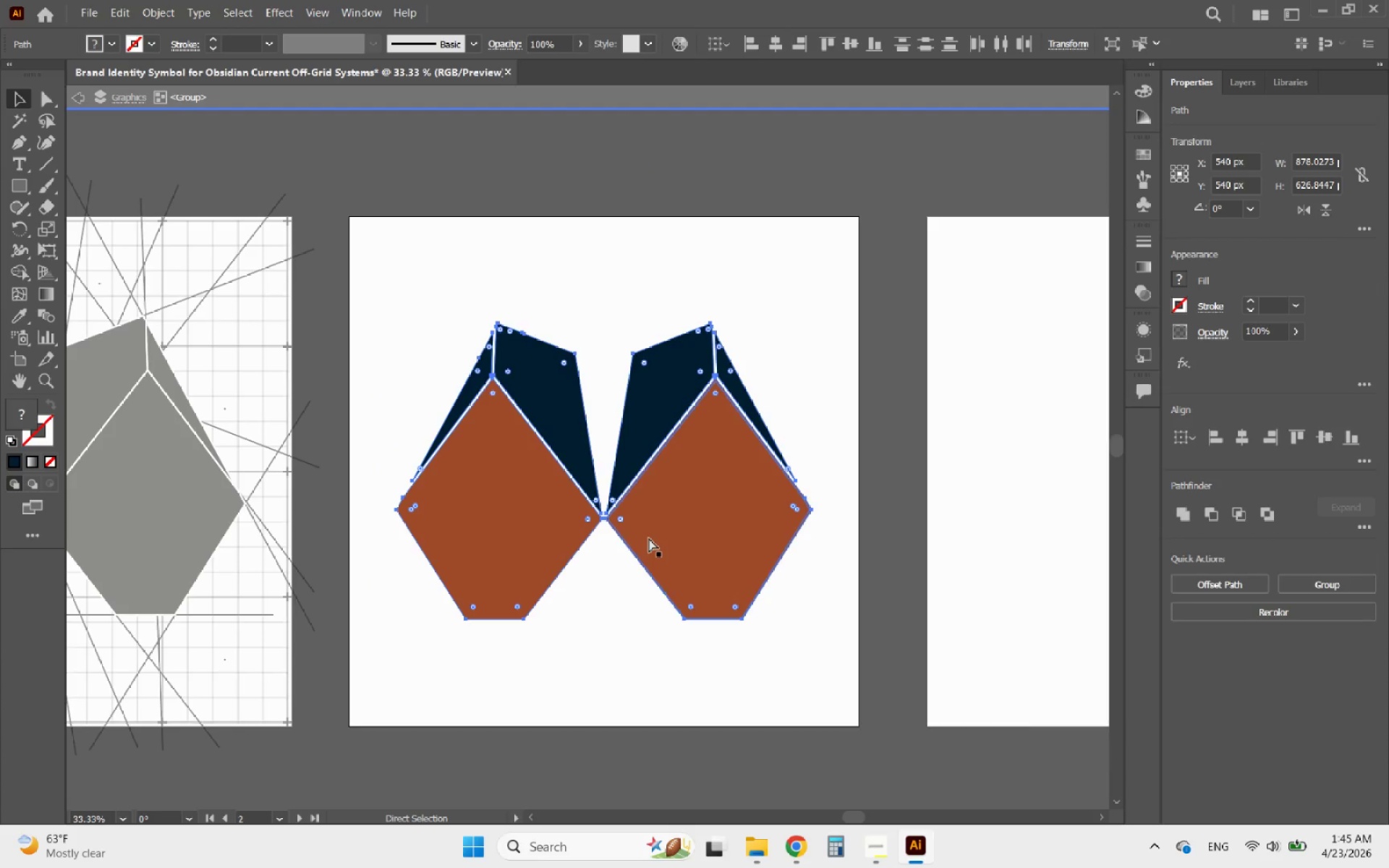 
key(Control+Z)
 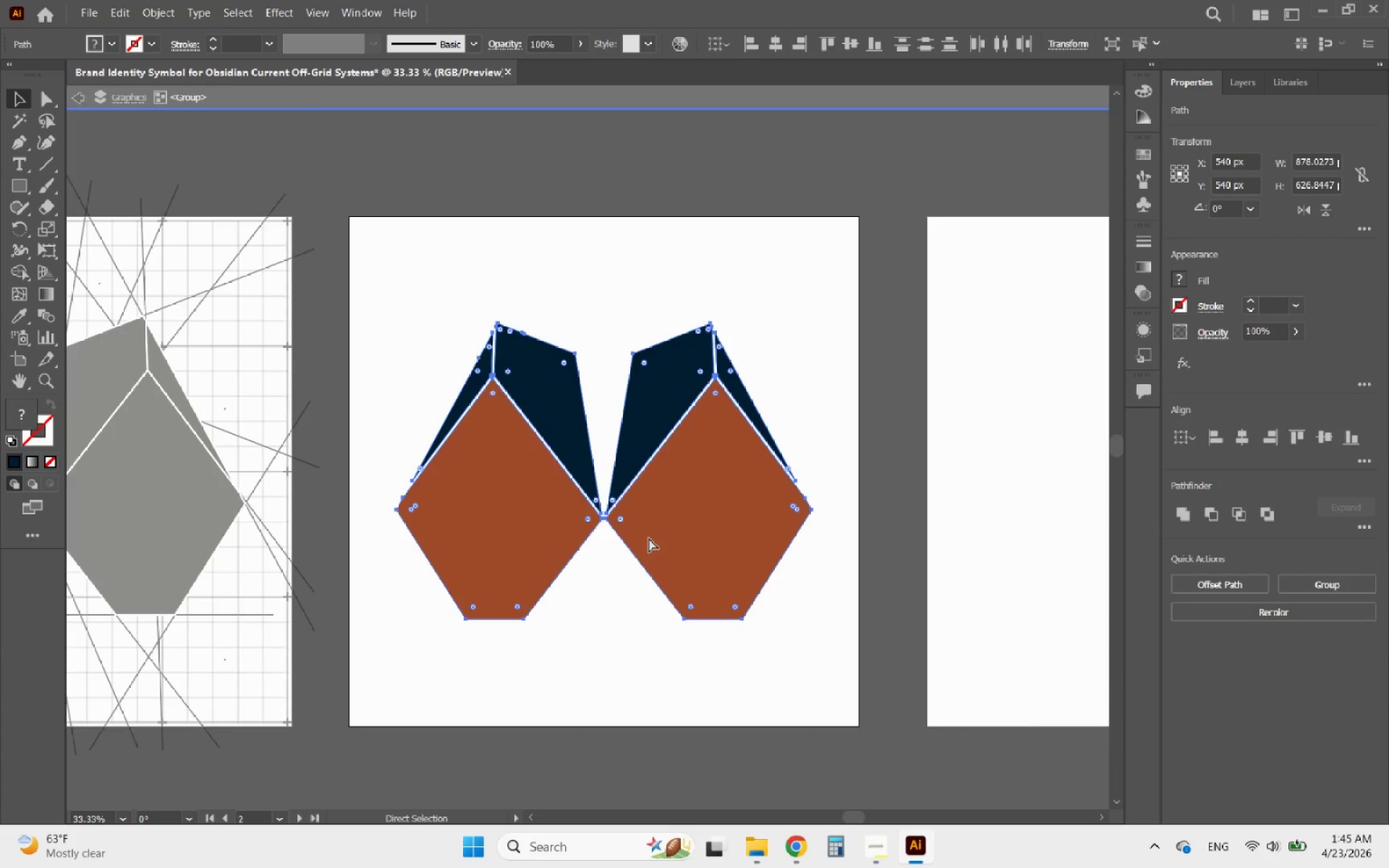 
key(Control+Z)
 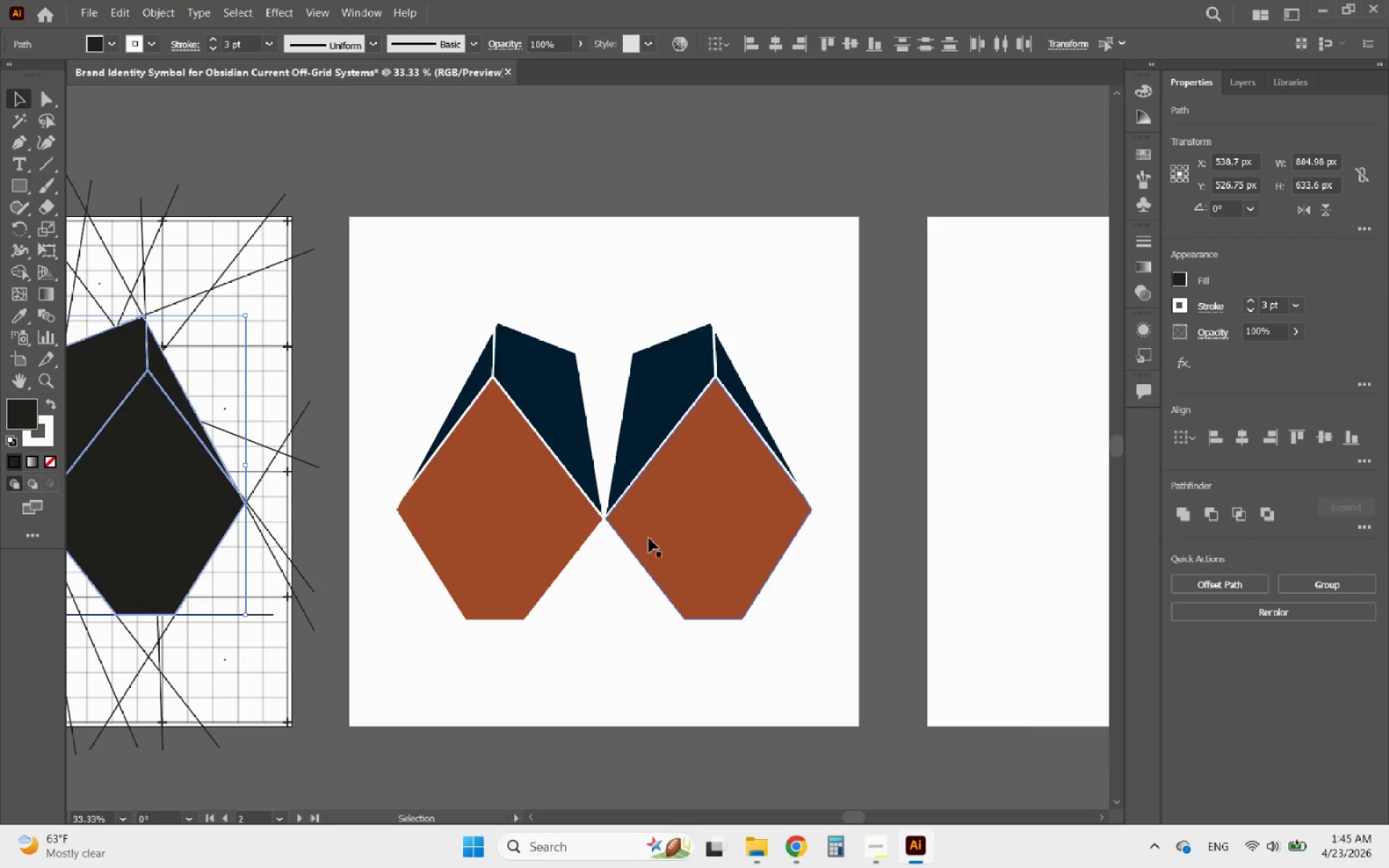 
left_click([649, 538])
 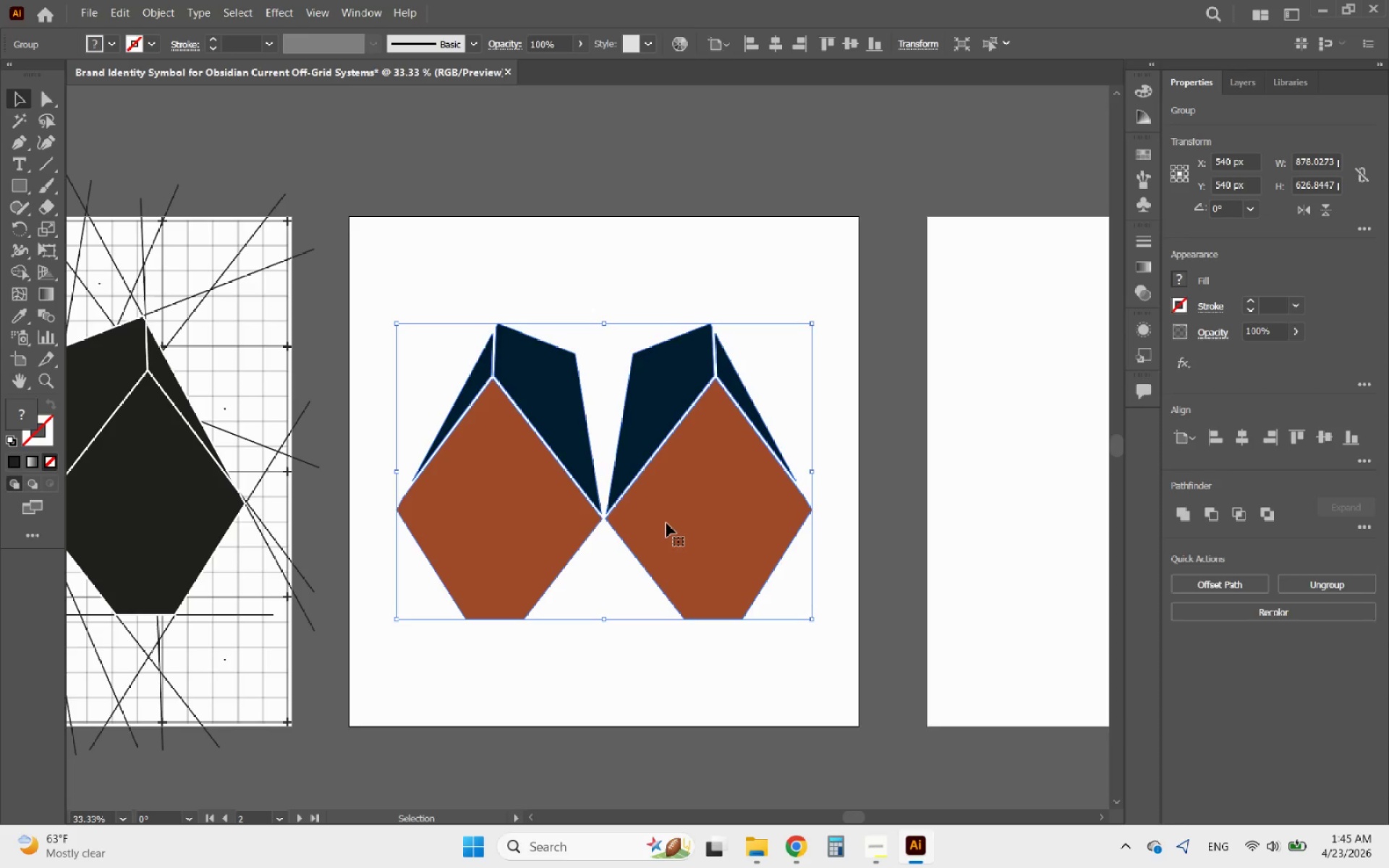 
double_click([666, 523])
 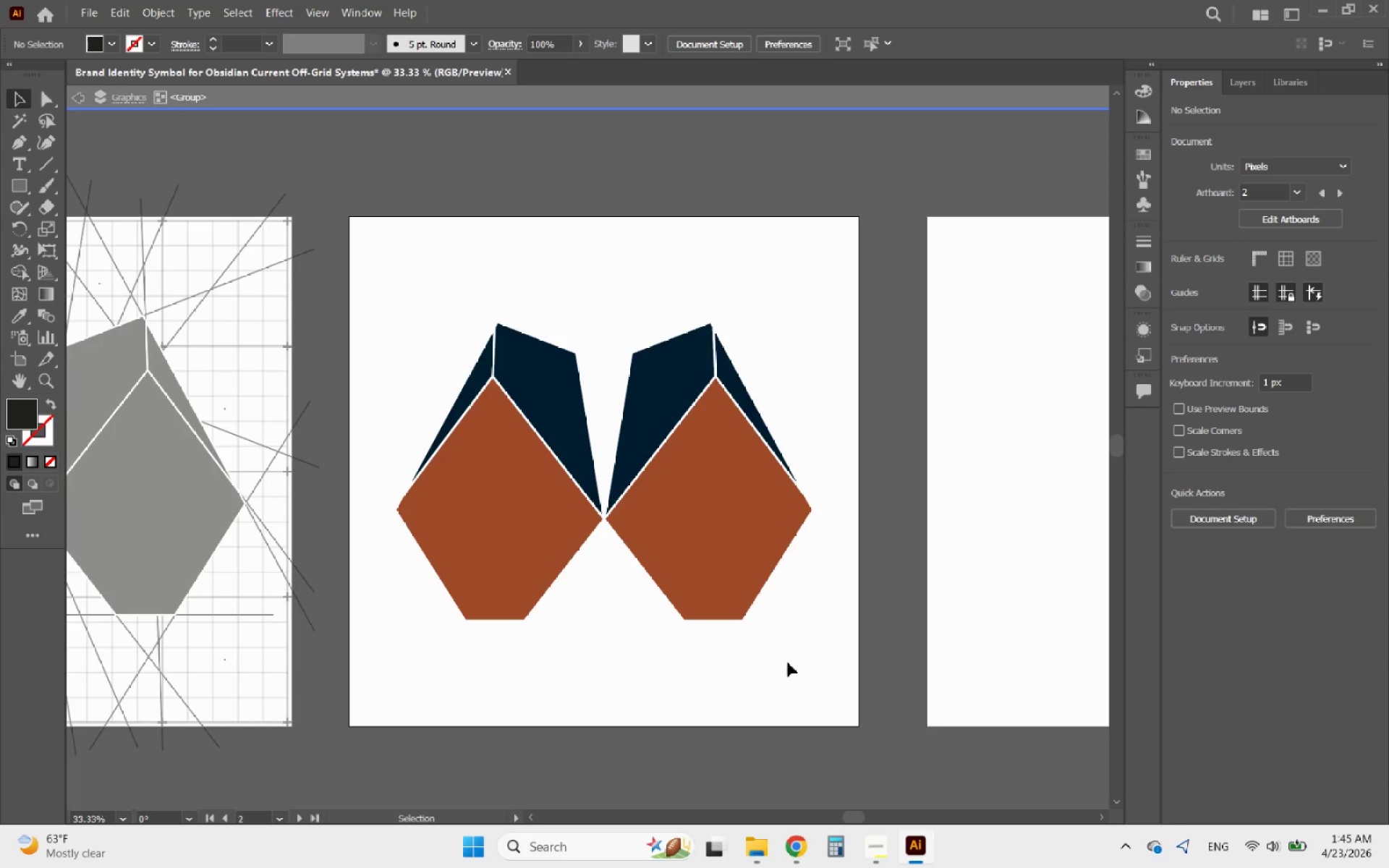 
left_click_drag(start_coordinate=[810, 677], to_coordinate=[369, 336])
 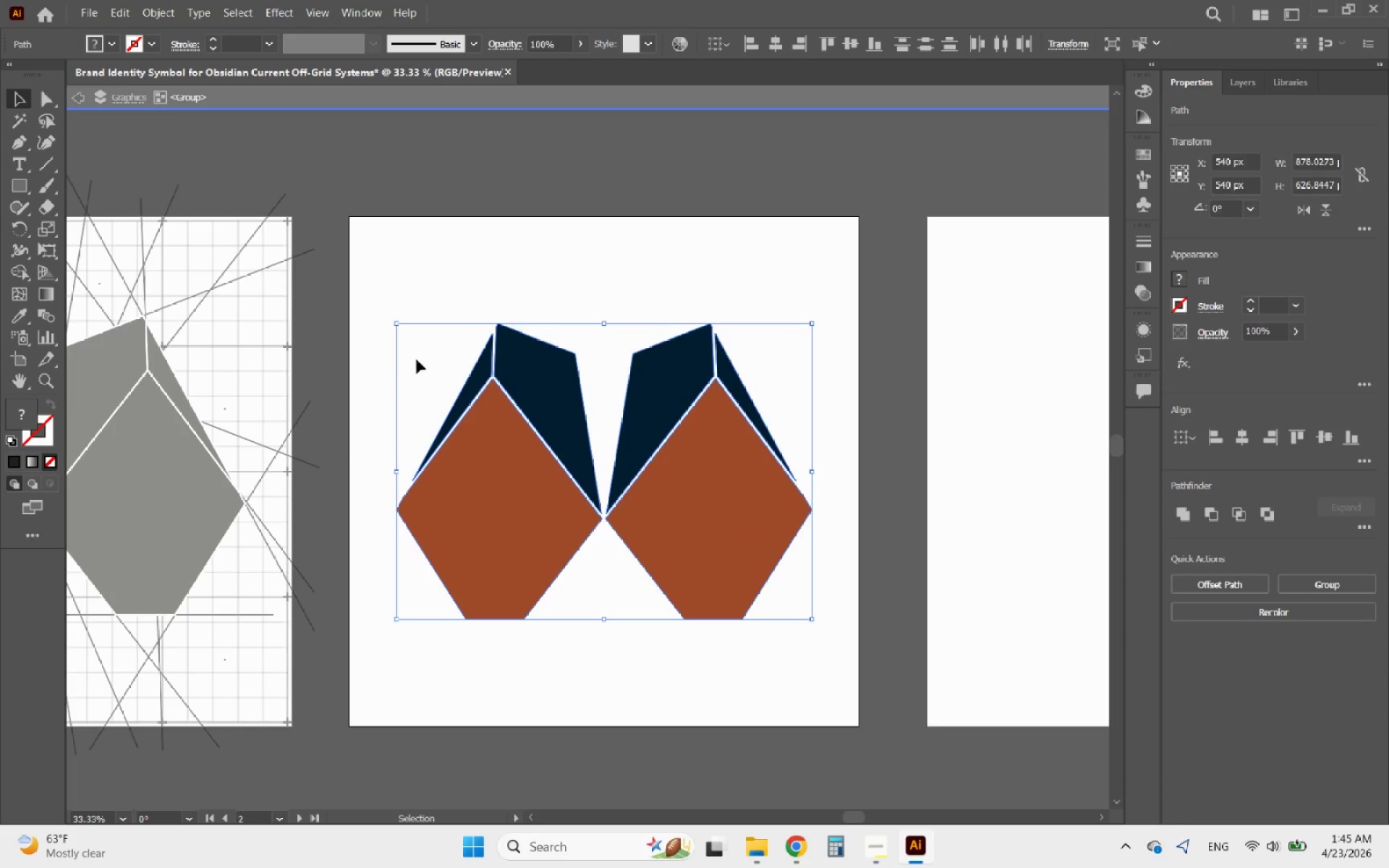 
hold_key(key=AltLeft, duration=0.62)
scroll: coordinate [489, 370], scroll_direction: up, amount: 4.0
 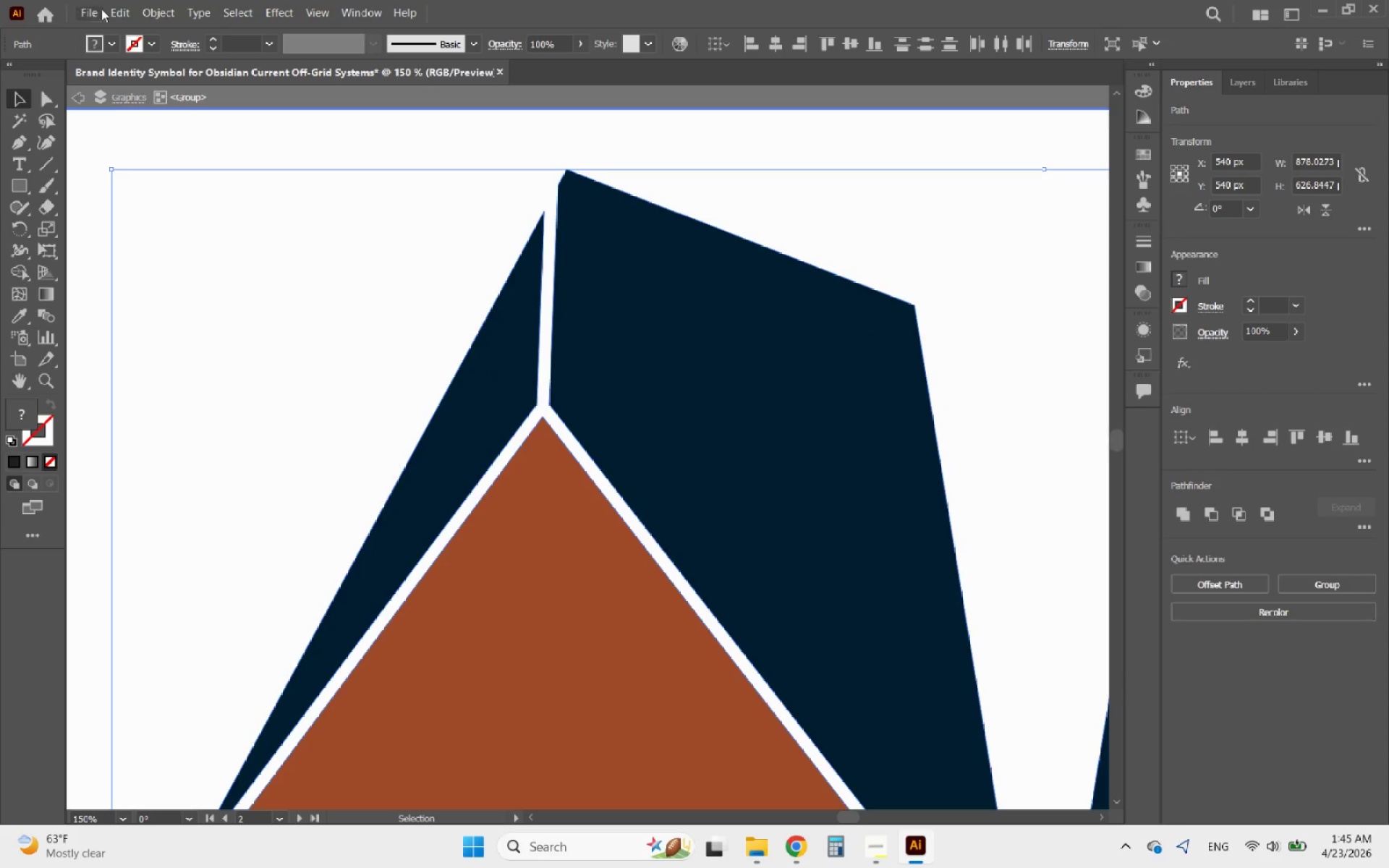 
left_click([165, 9])
 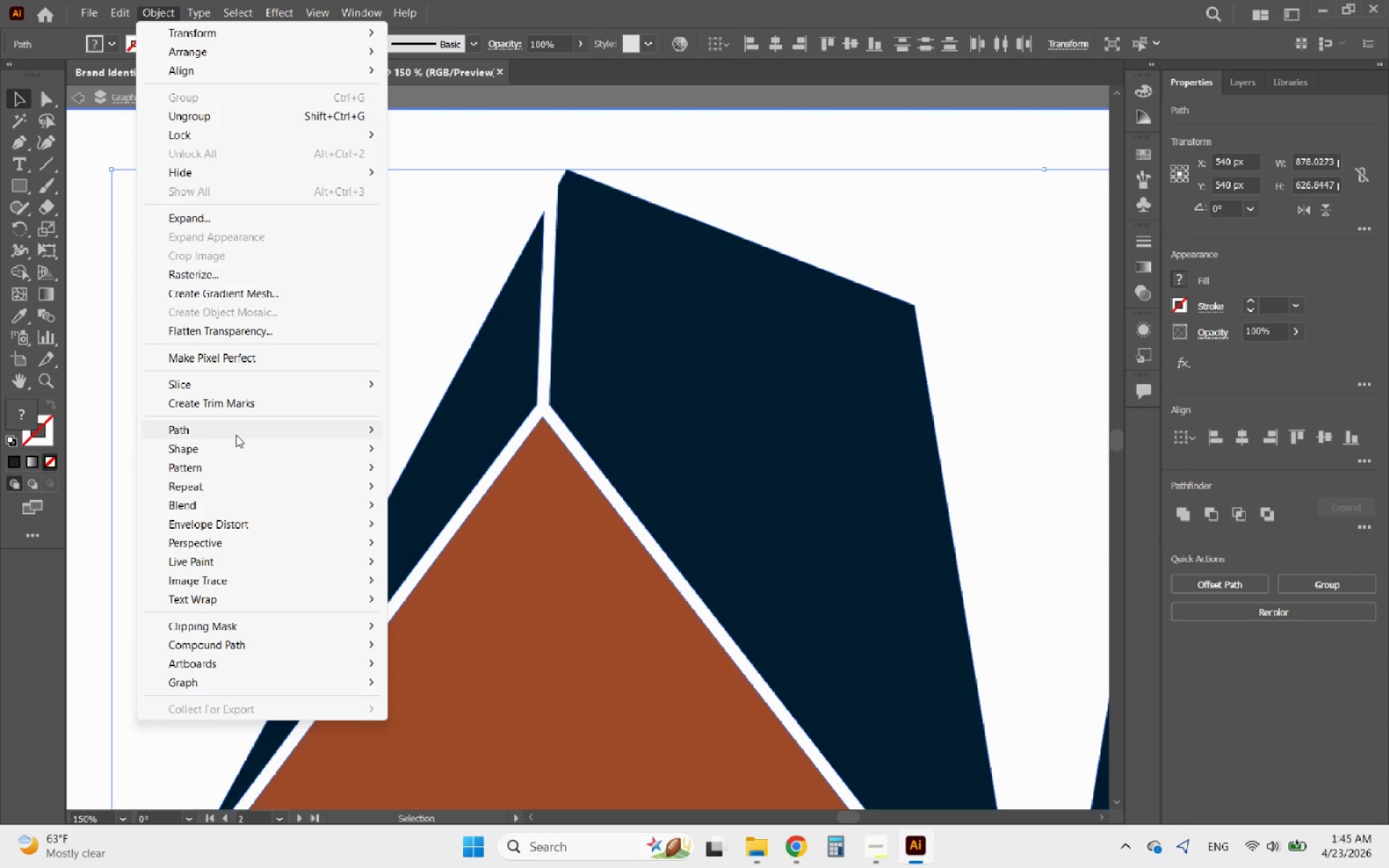 
left_click([222, 433])
 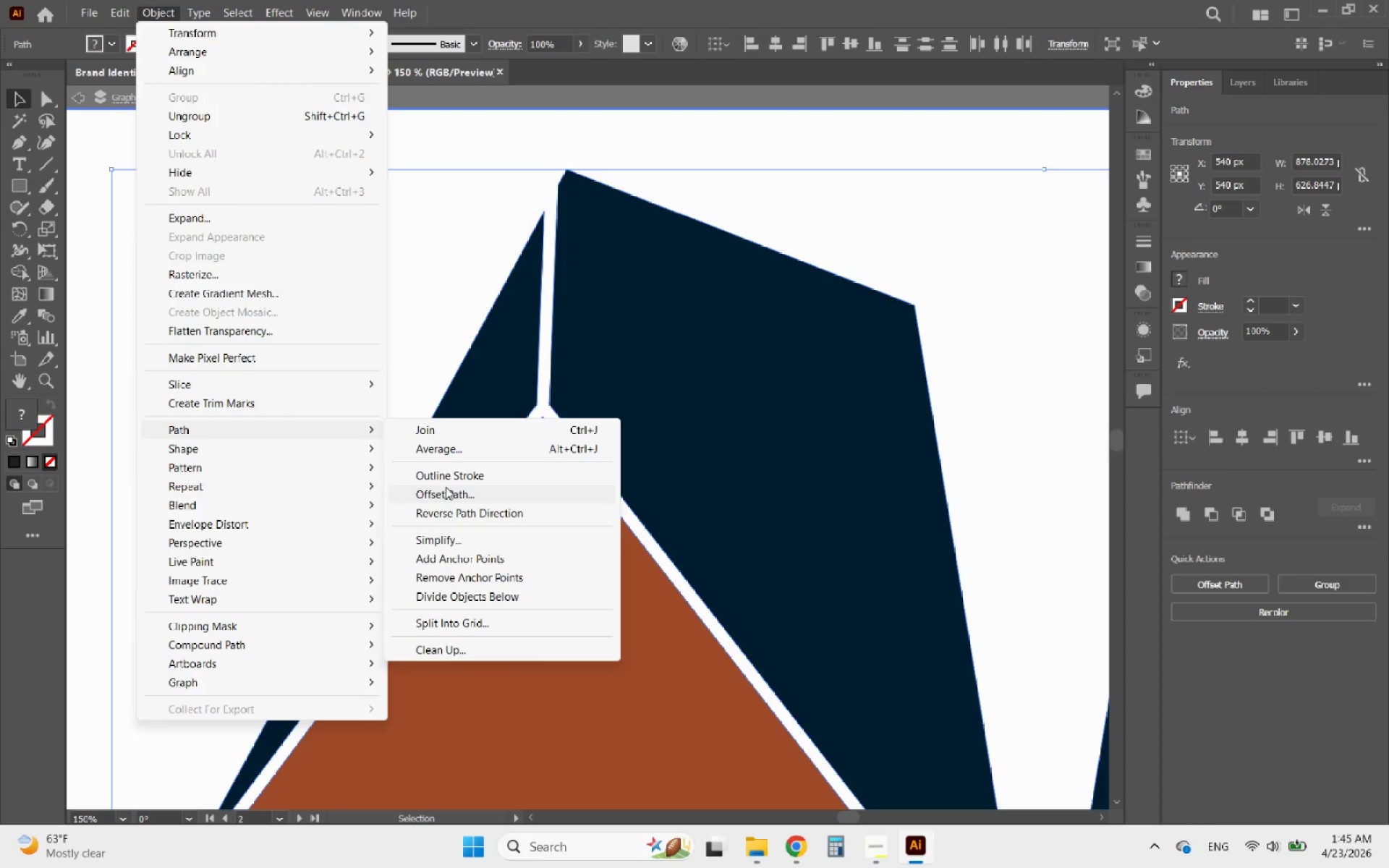 
left_click([436, 491])
 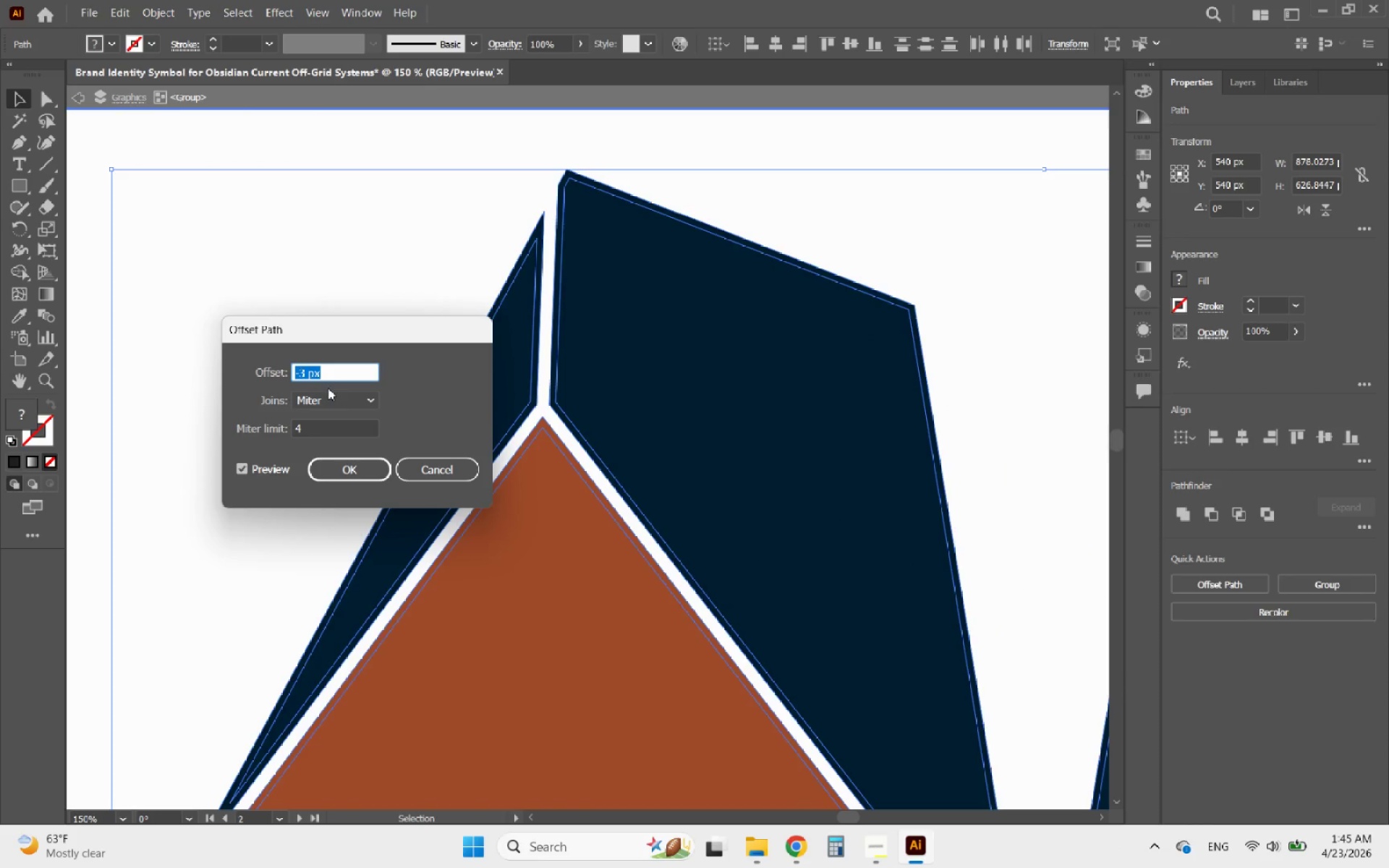 
scroll: coordinate [310, 375], scroll_direction: down, amount: 1.0
 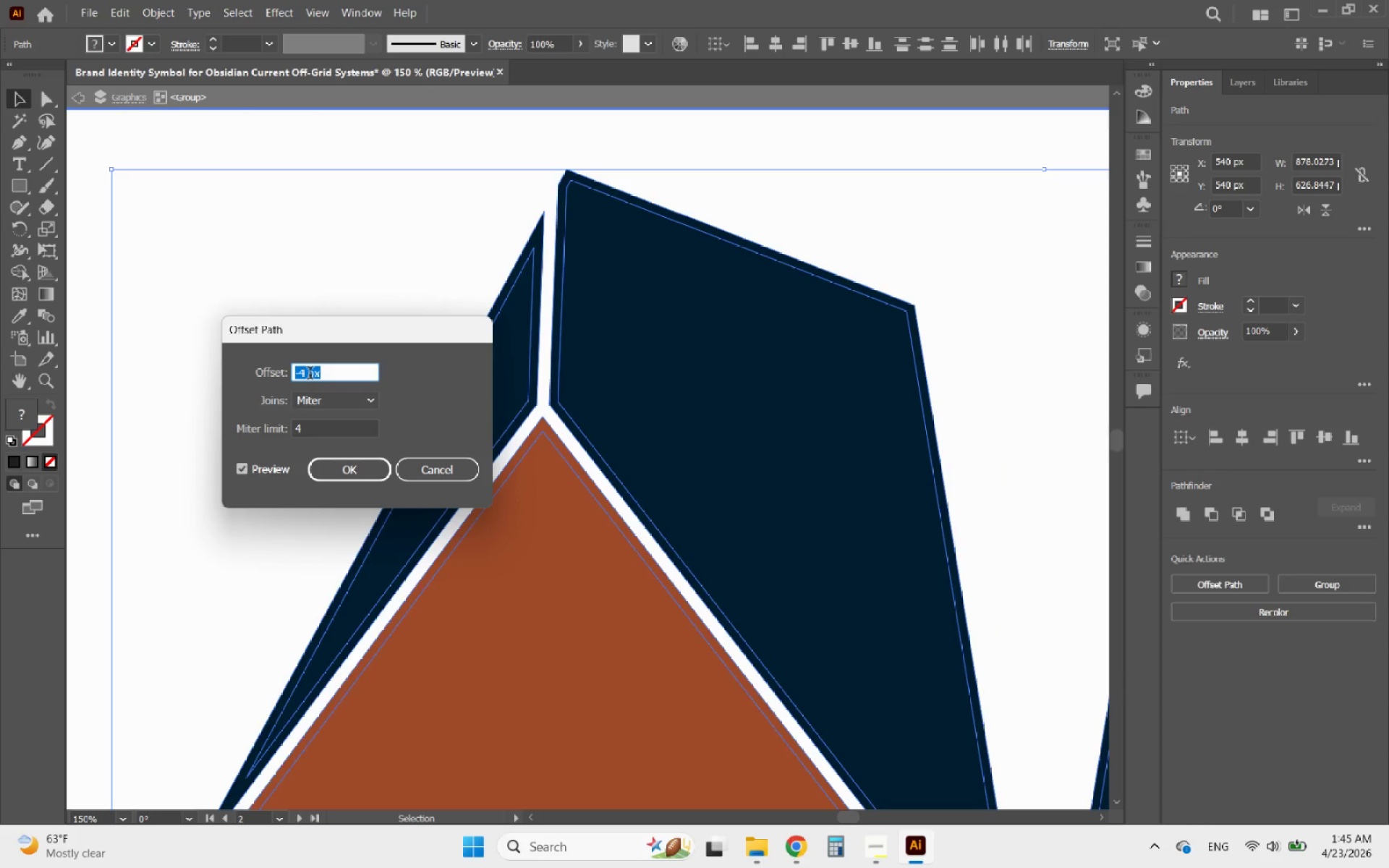 
scroll: coordinate [310, 375], scroll_direction: up, amount: 2.0
 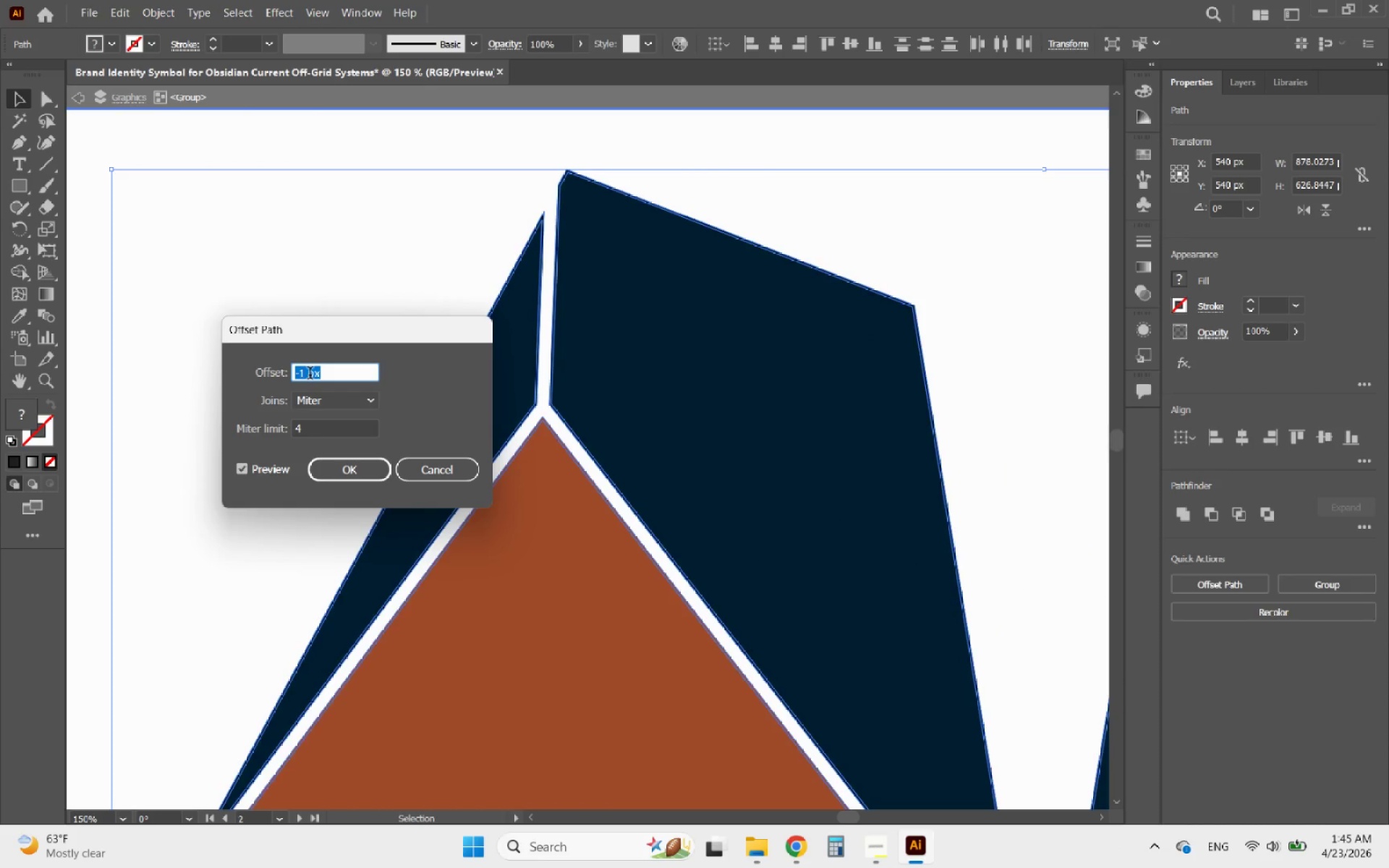 
scroll: coordinate [310, 375], scroll_direction: down, amount: 1.0
 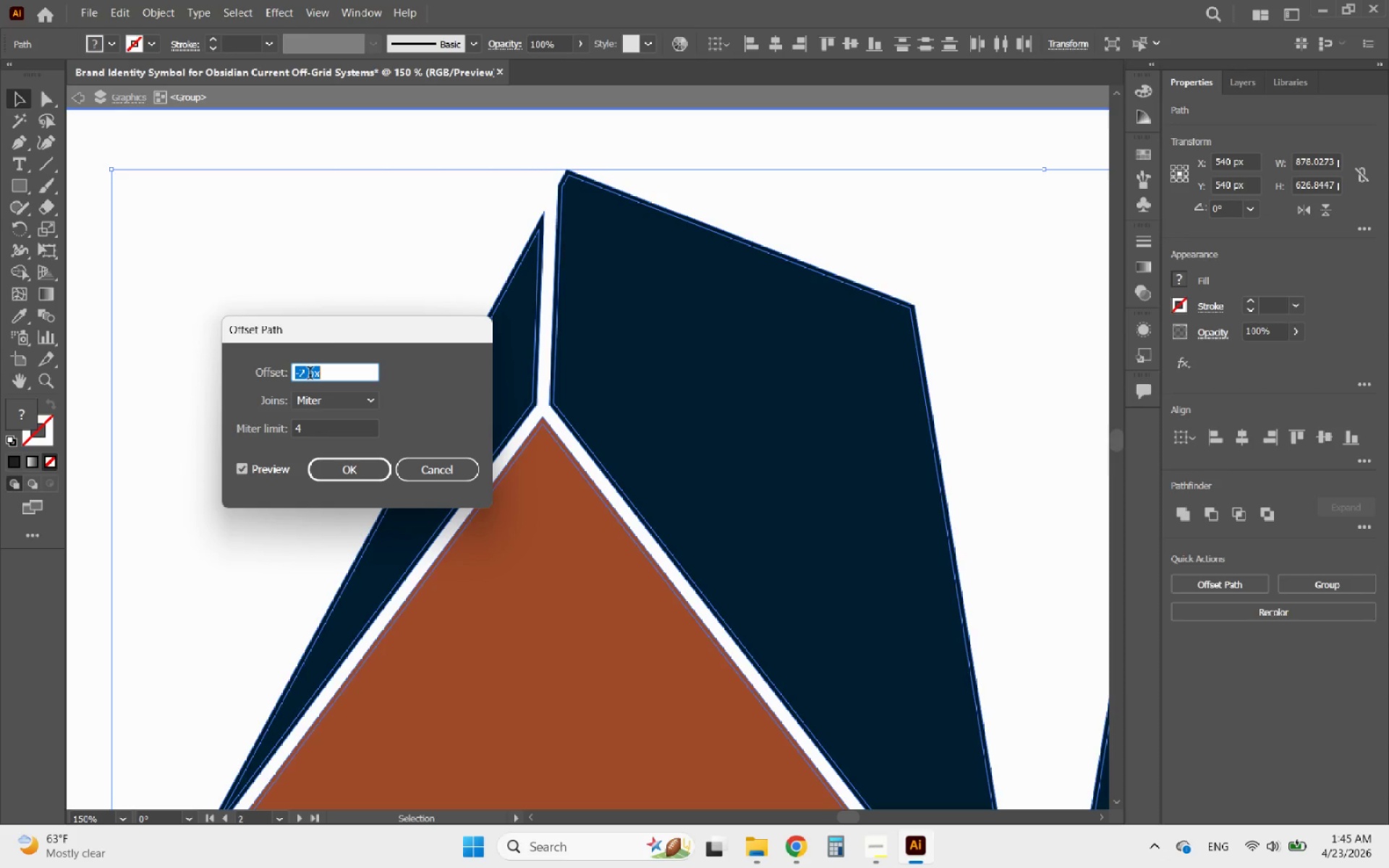 
scroll: coordinate [310, 375], scroll_direction: up, amount: 1.0
 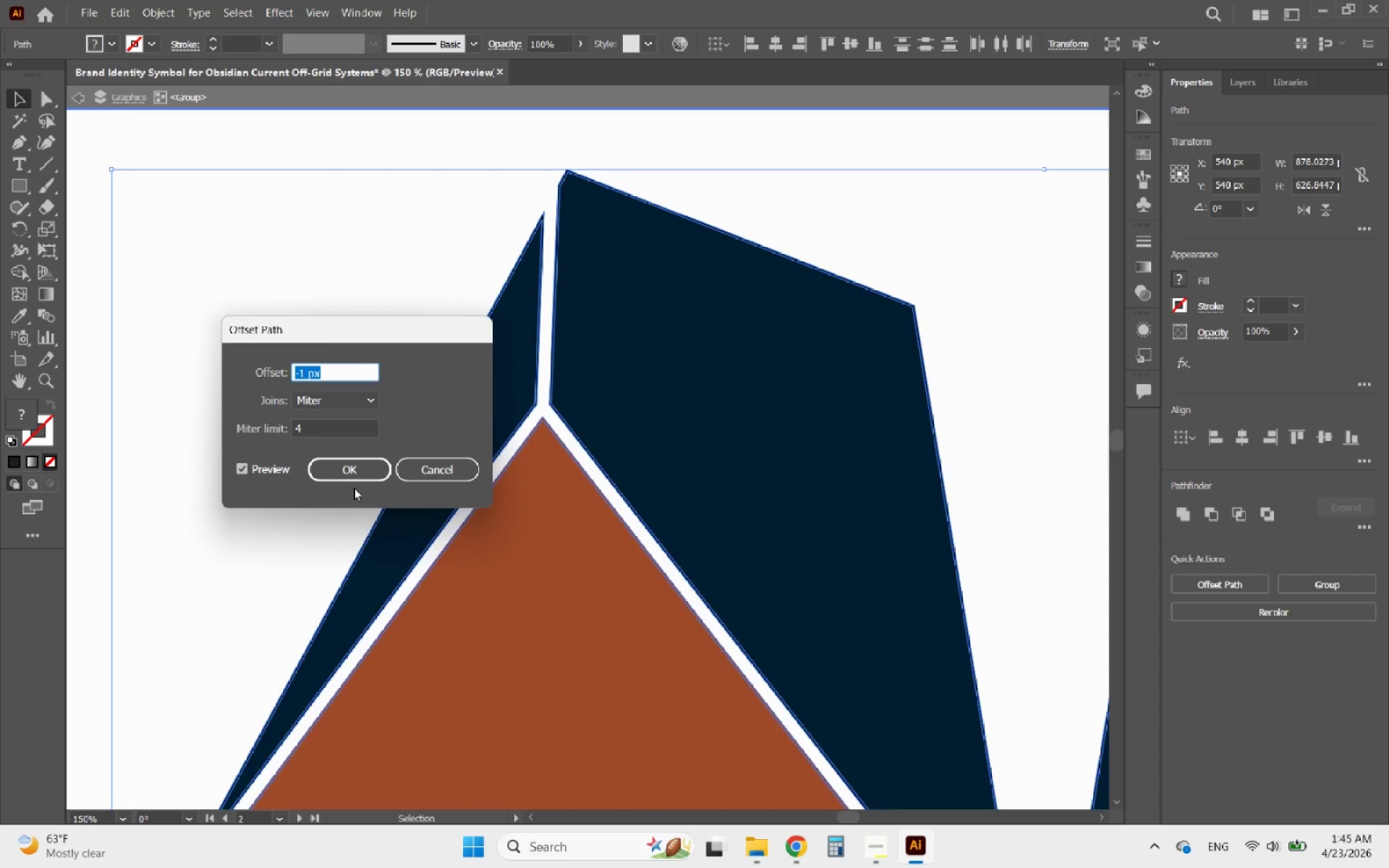 
left_click([352, 469])
 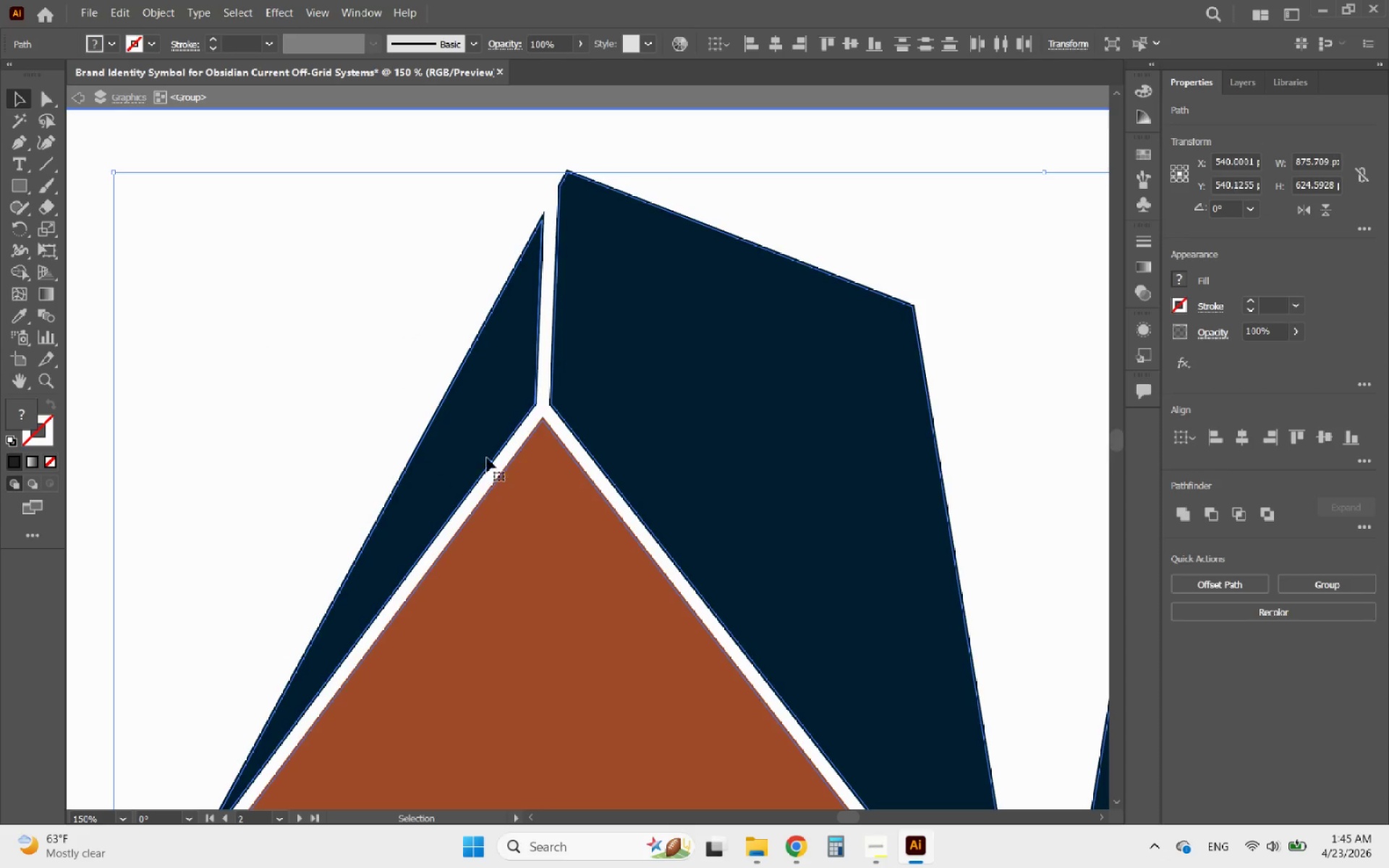 
hold_key(key=AltLeft, duration=0.48)
scroll: coordinate [552, 420], scroll_direction: up, amount: 4.0
 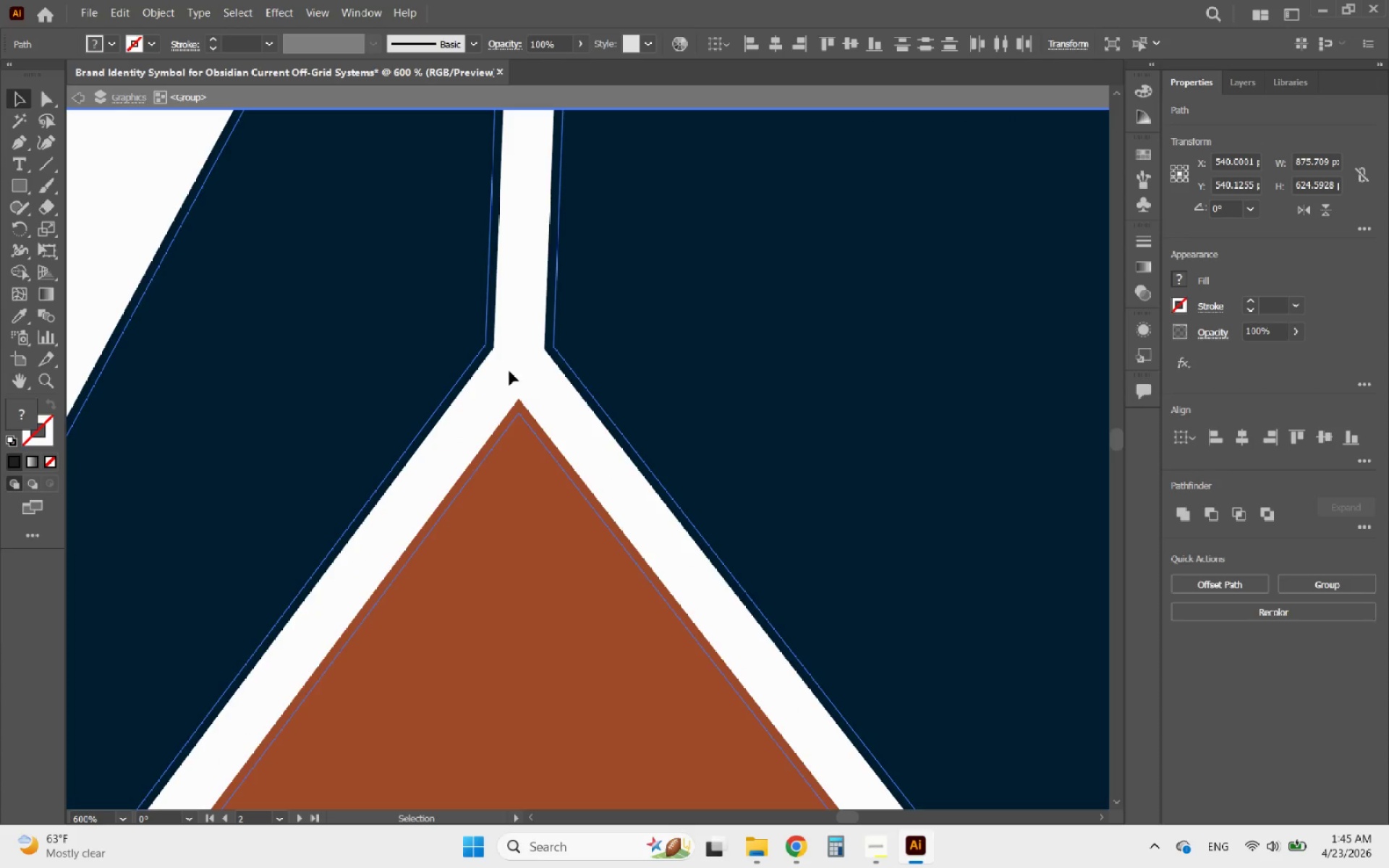 
left_click([506, 371])
 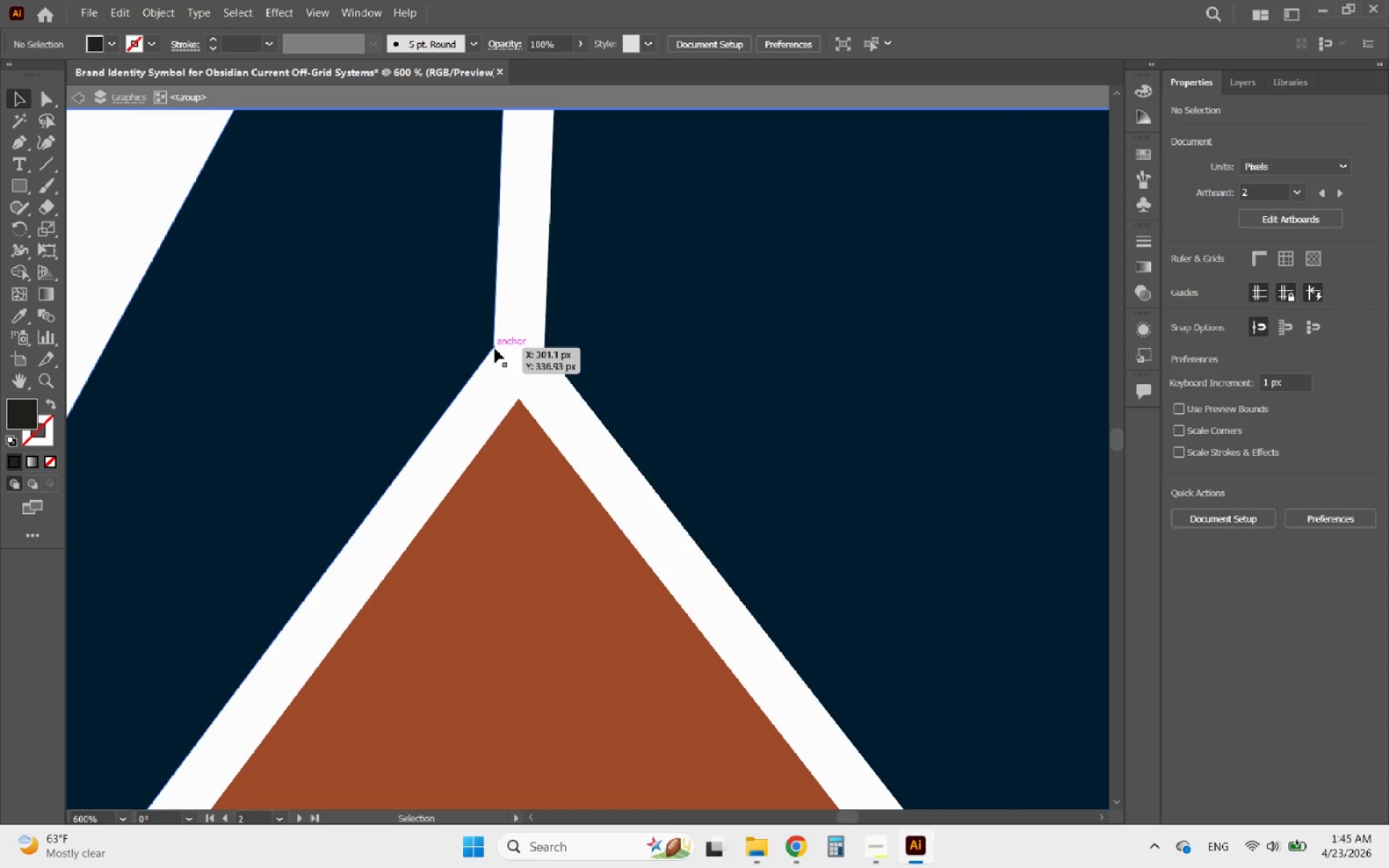 
left_click([495, 349])
 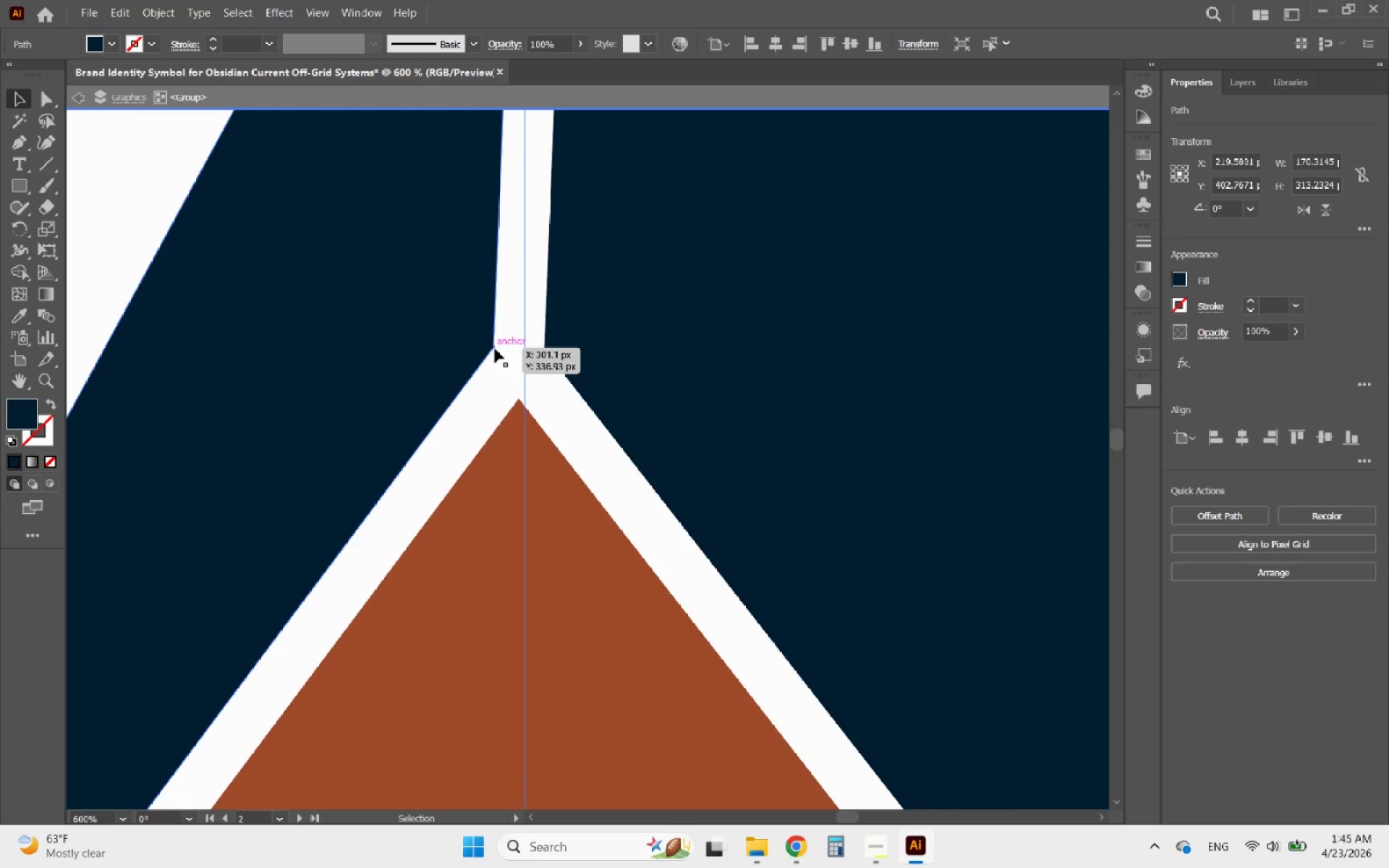 
key(Delete)
 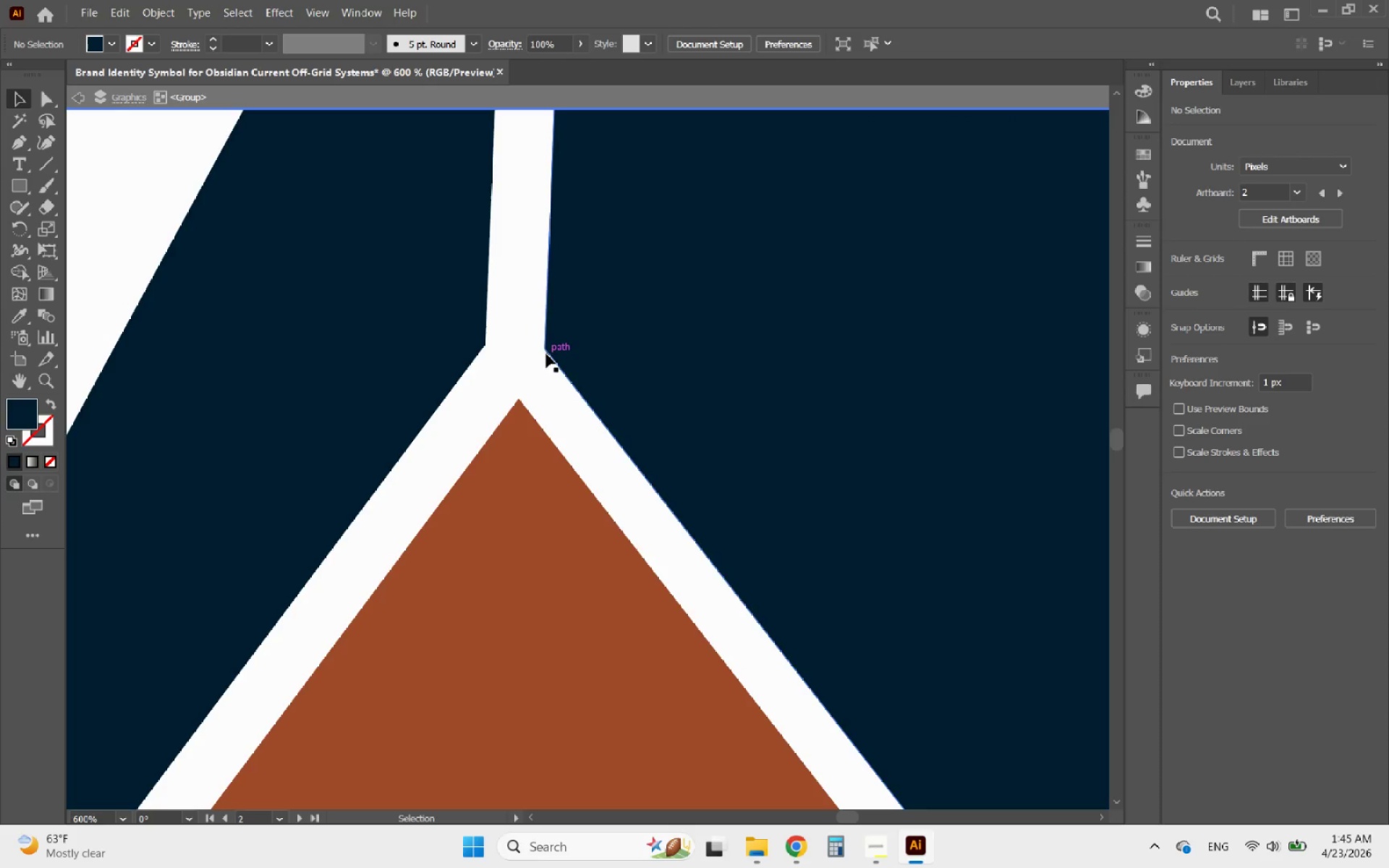 
left_click([546, 354])
 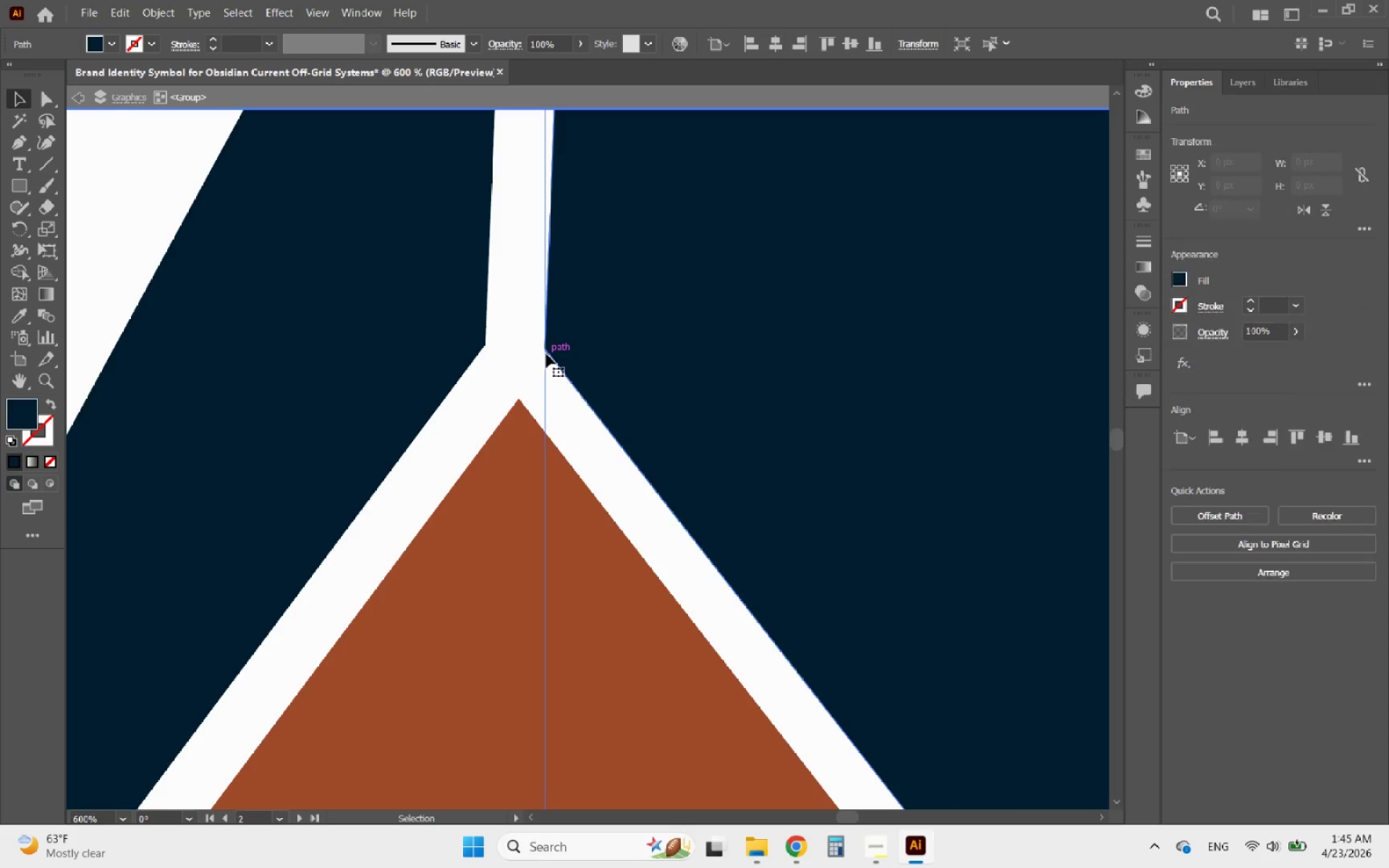 
key(Delete)
 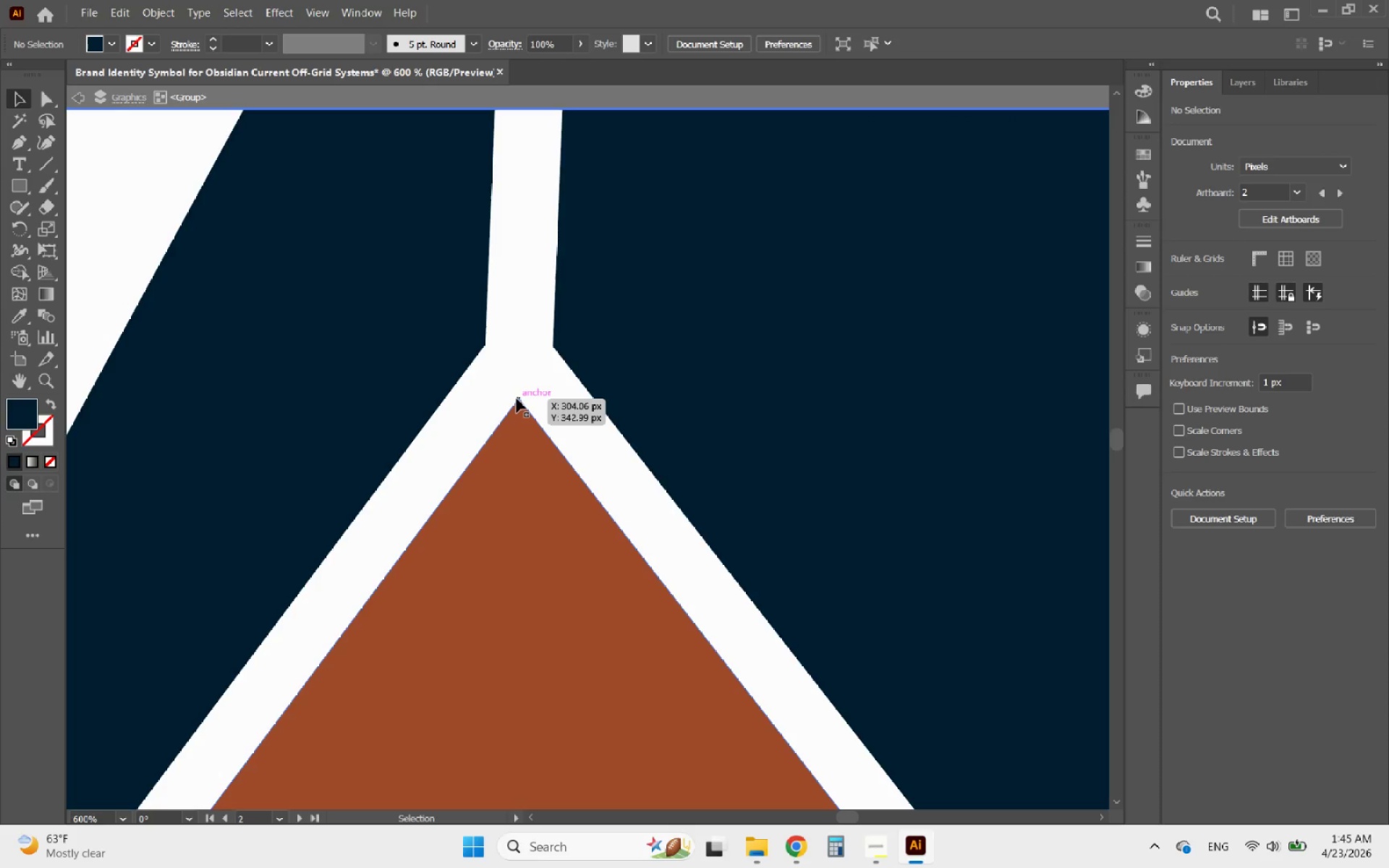 
left_click([517, 399])
 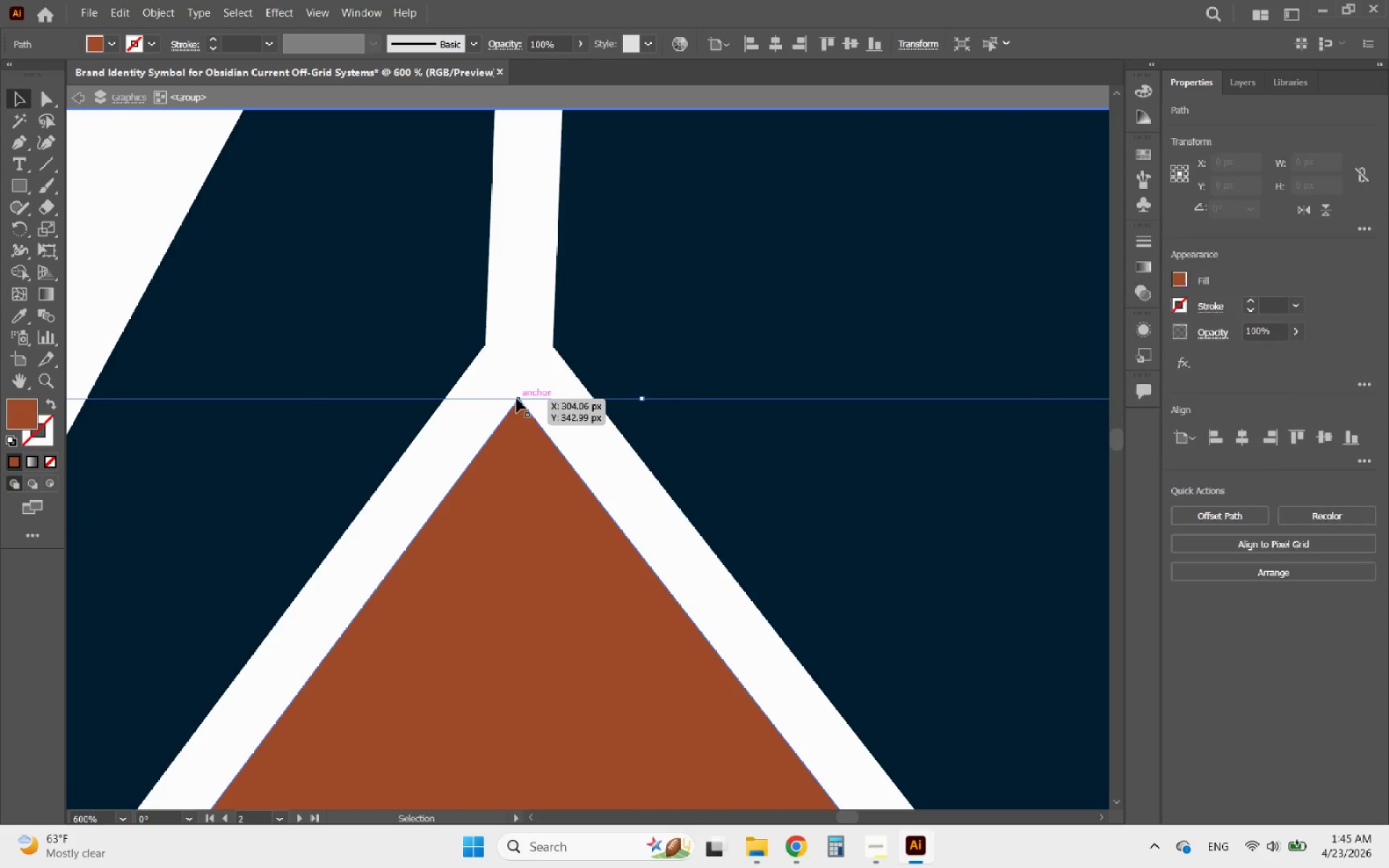 
key(Delete)
 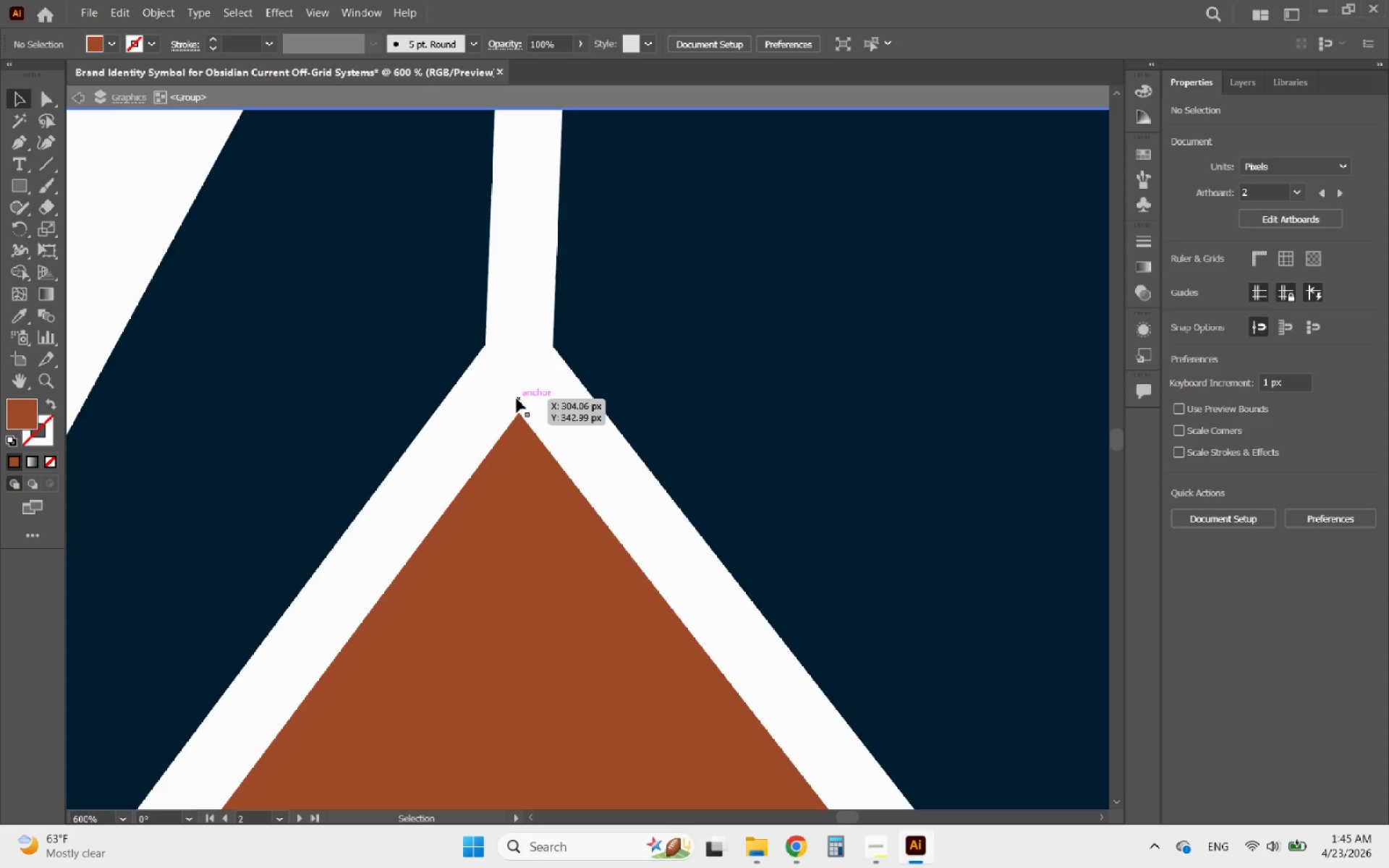 
hold_key(key=AltLeft, duration=2.3)
scroll: coordinate [384, 431], scroll_direction: down, amount: 5.0
 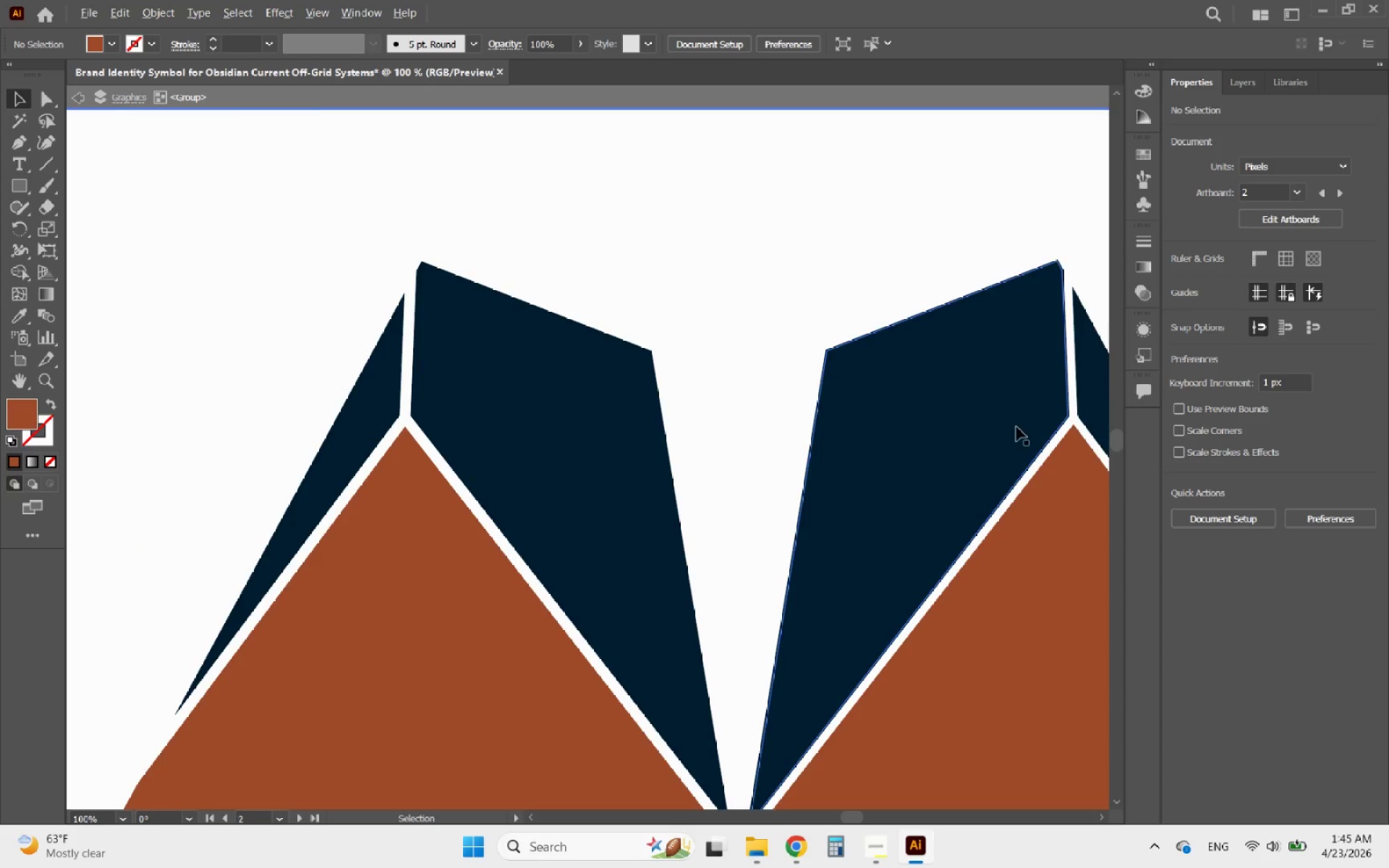 
scroll: coordinate [813, 233], scroll_direction: up, amount: 6.0
 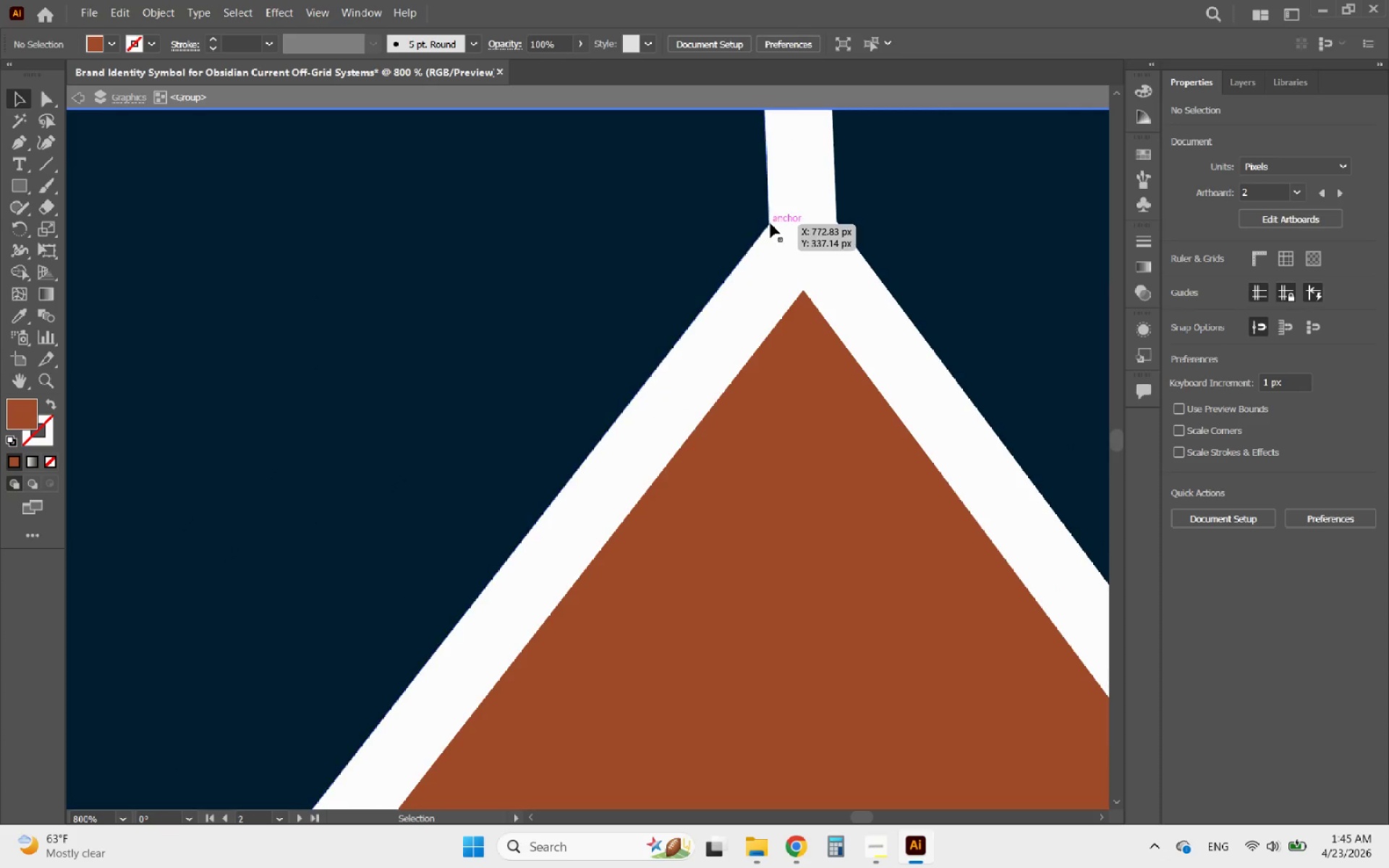 
left_click([768, 224])
 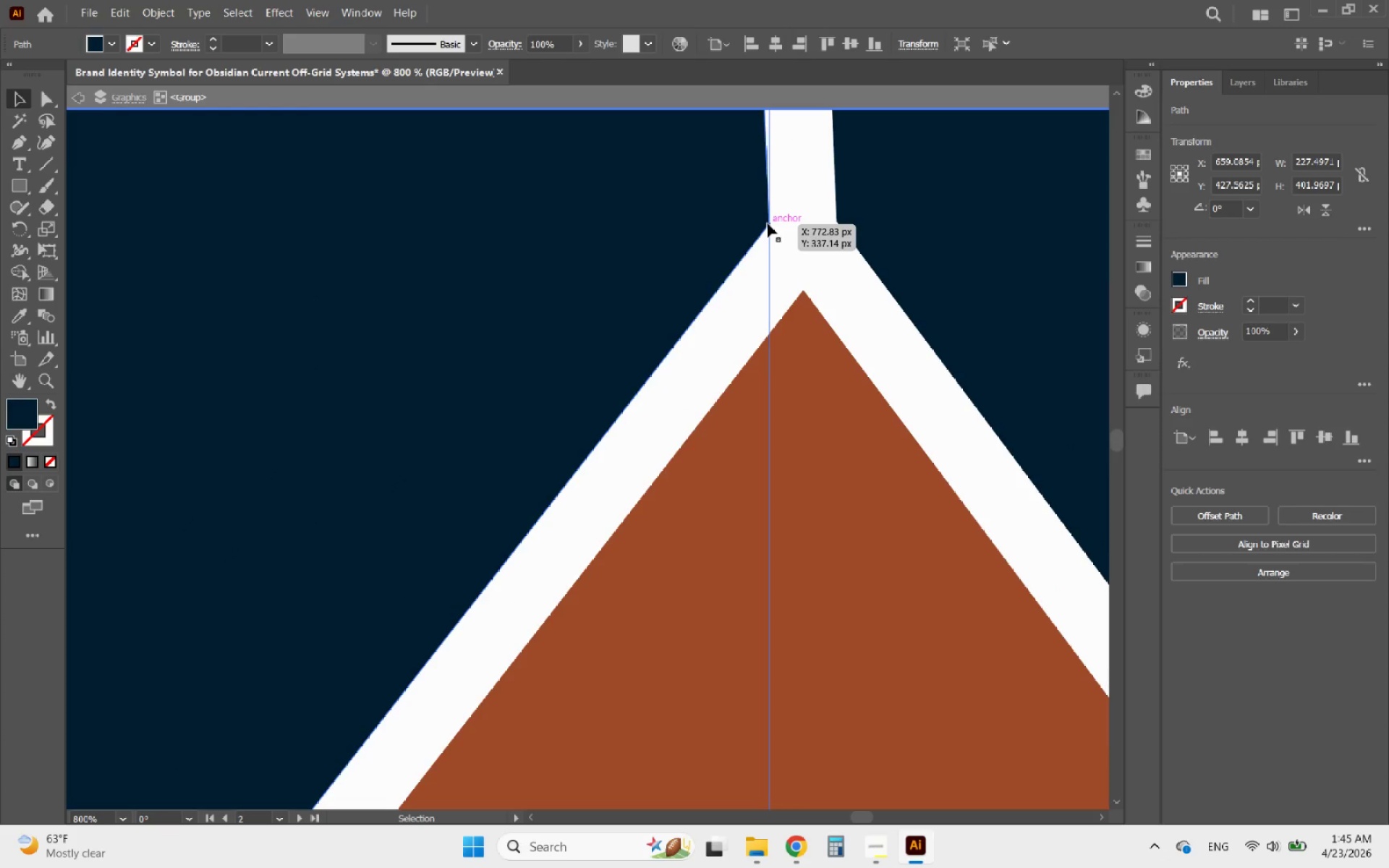 
key(Delete)
 